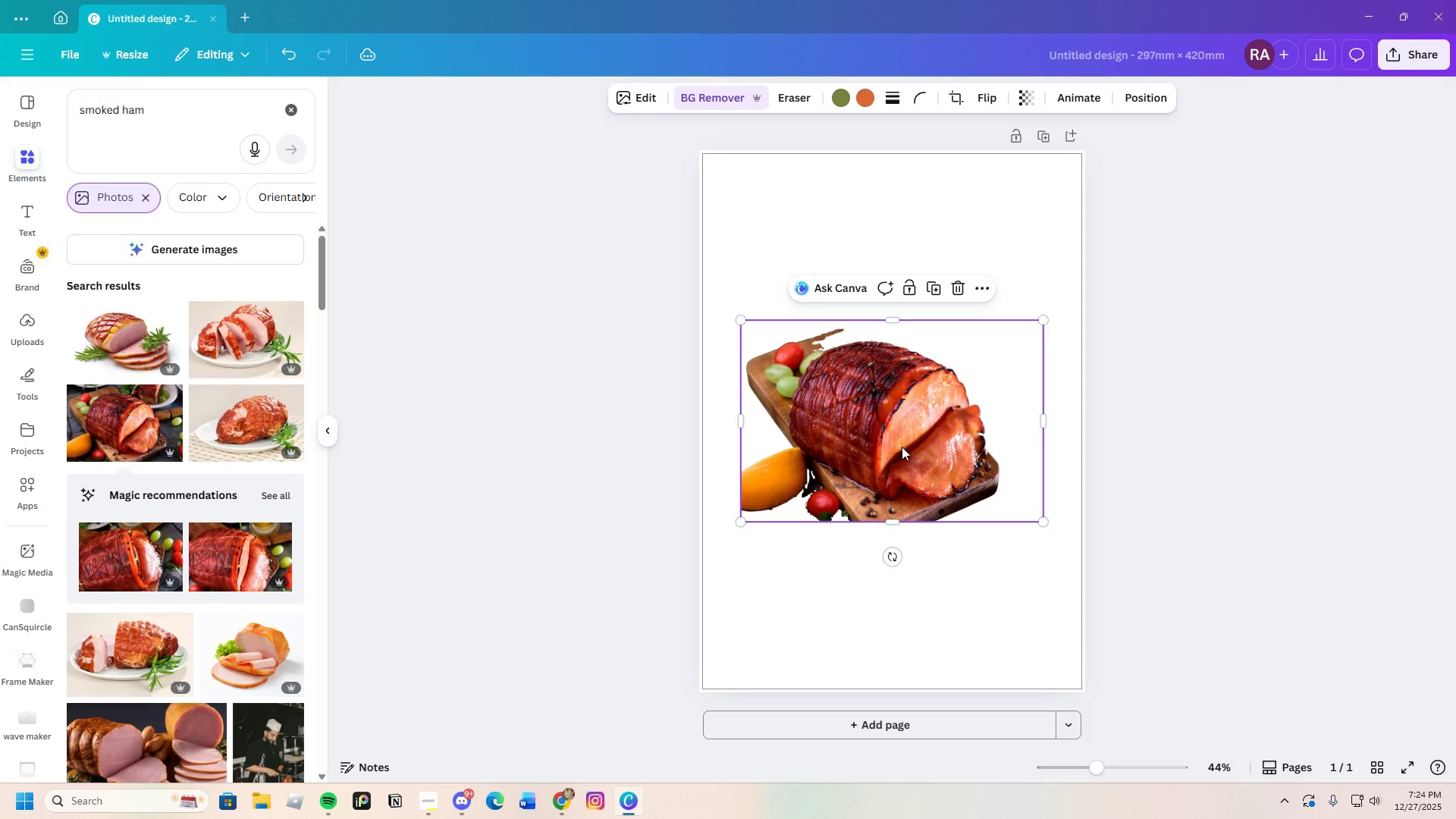 
left_click_drag(start_coordinate=[902, 447], to_coordinate=[913, 456])
 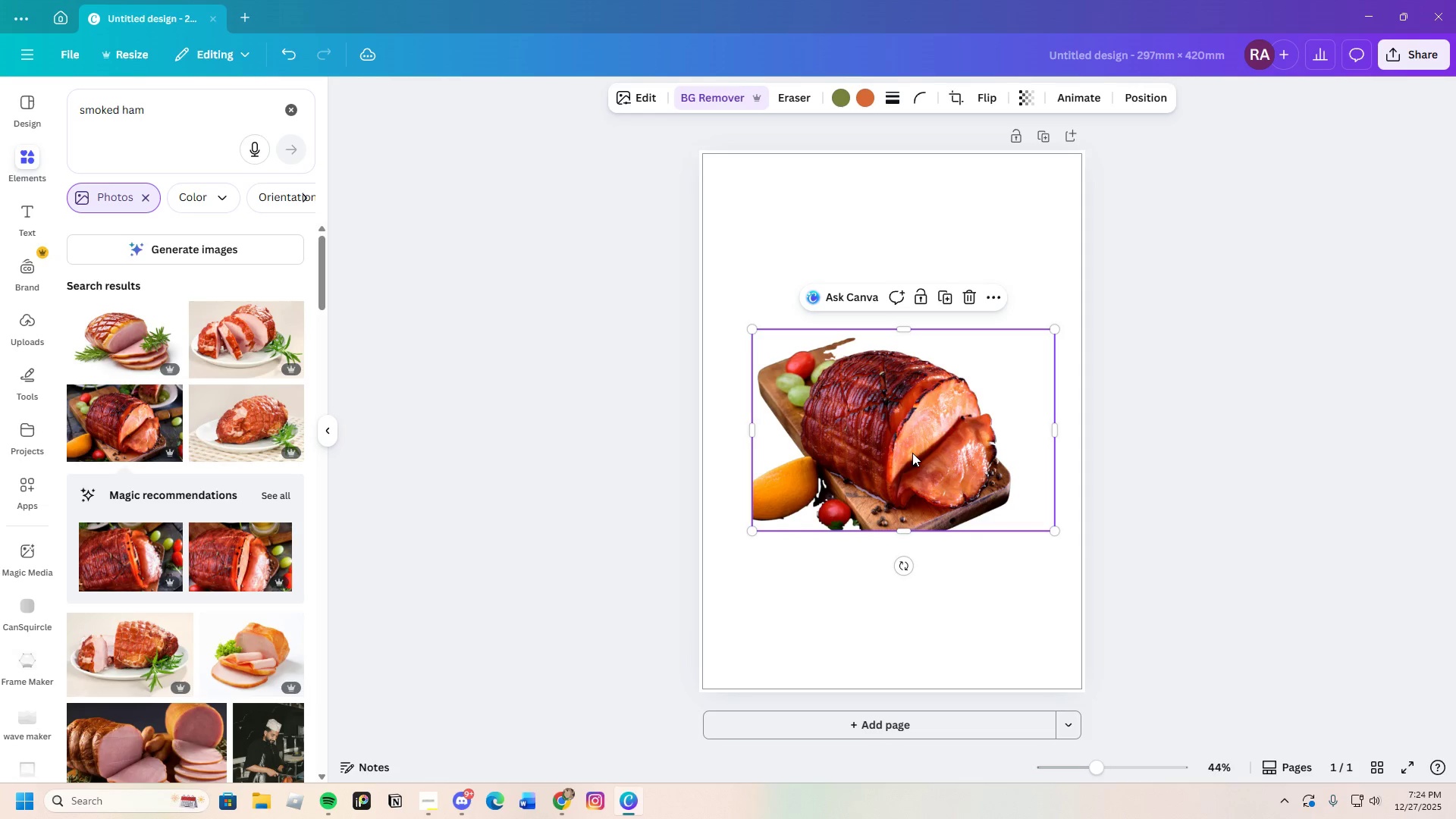 
left_click([912, 453])
 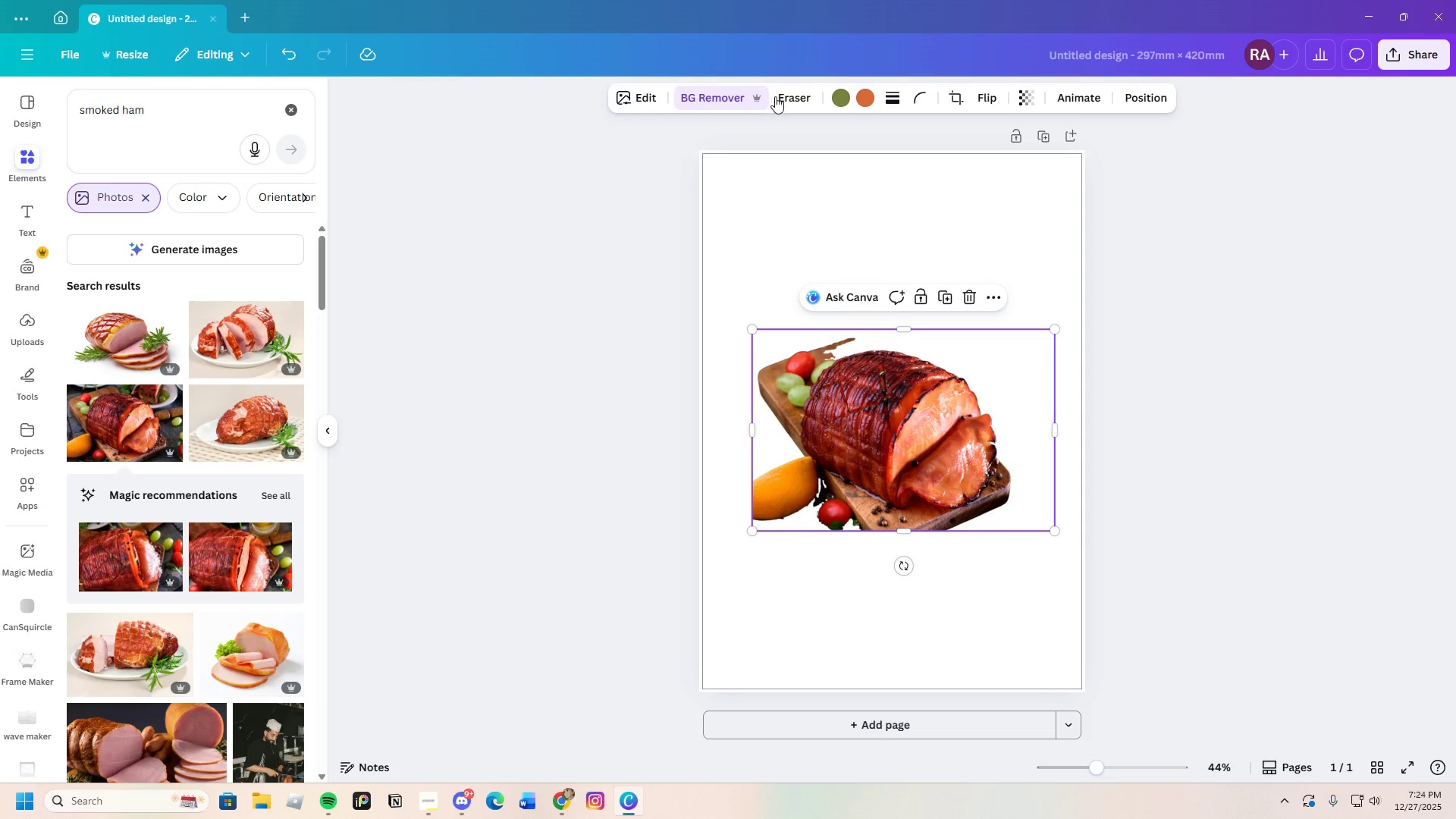 
scroll: coordinate [915, 424], scroll_direction: up, amount: 3.0
 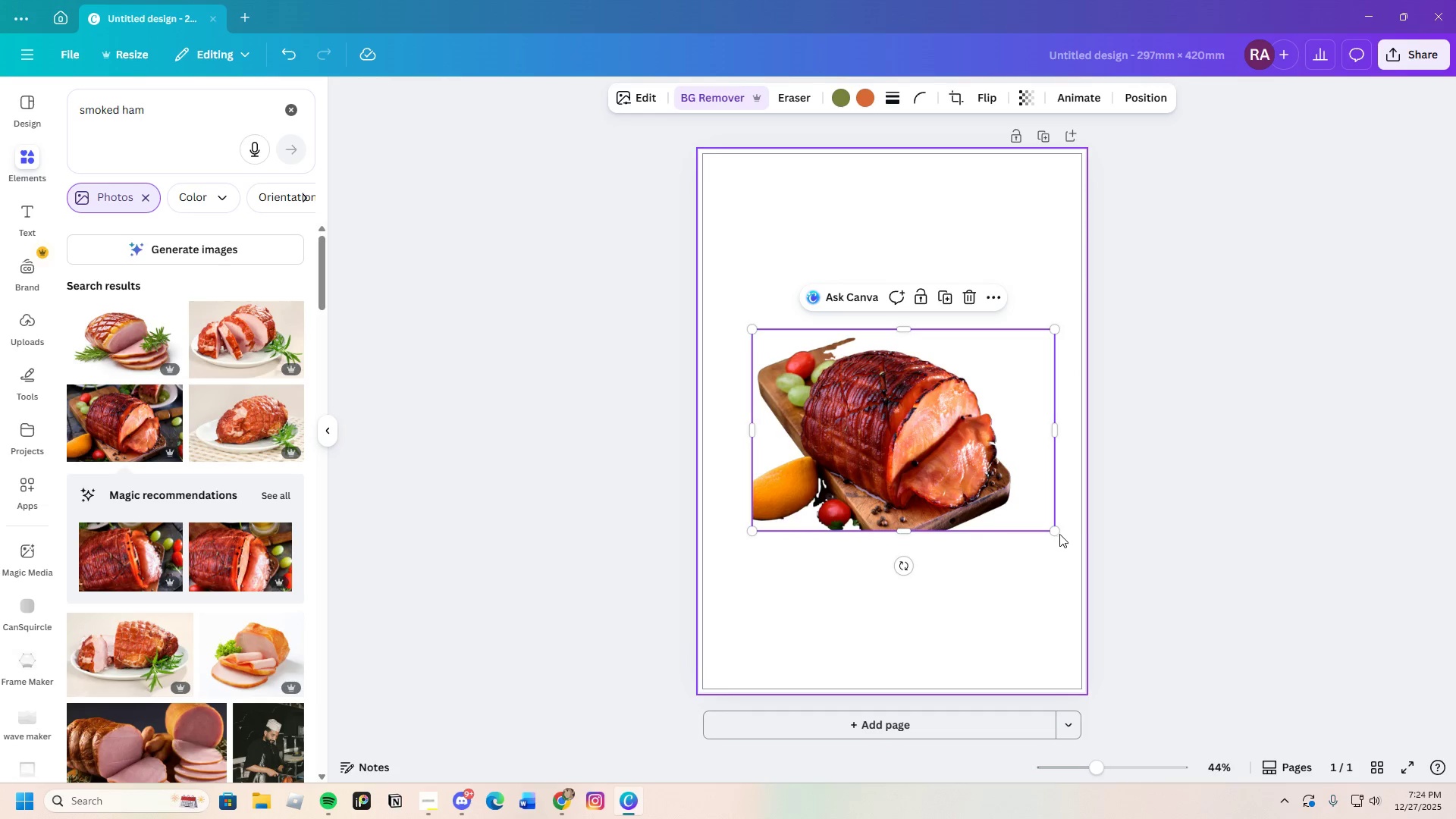 
left_click_drag(start_coordinate=[1057, 531], to_coordinate=[1059, 535])
 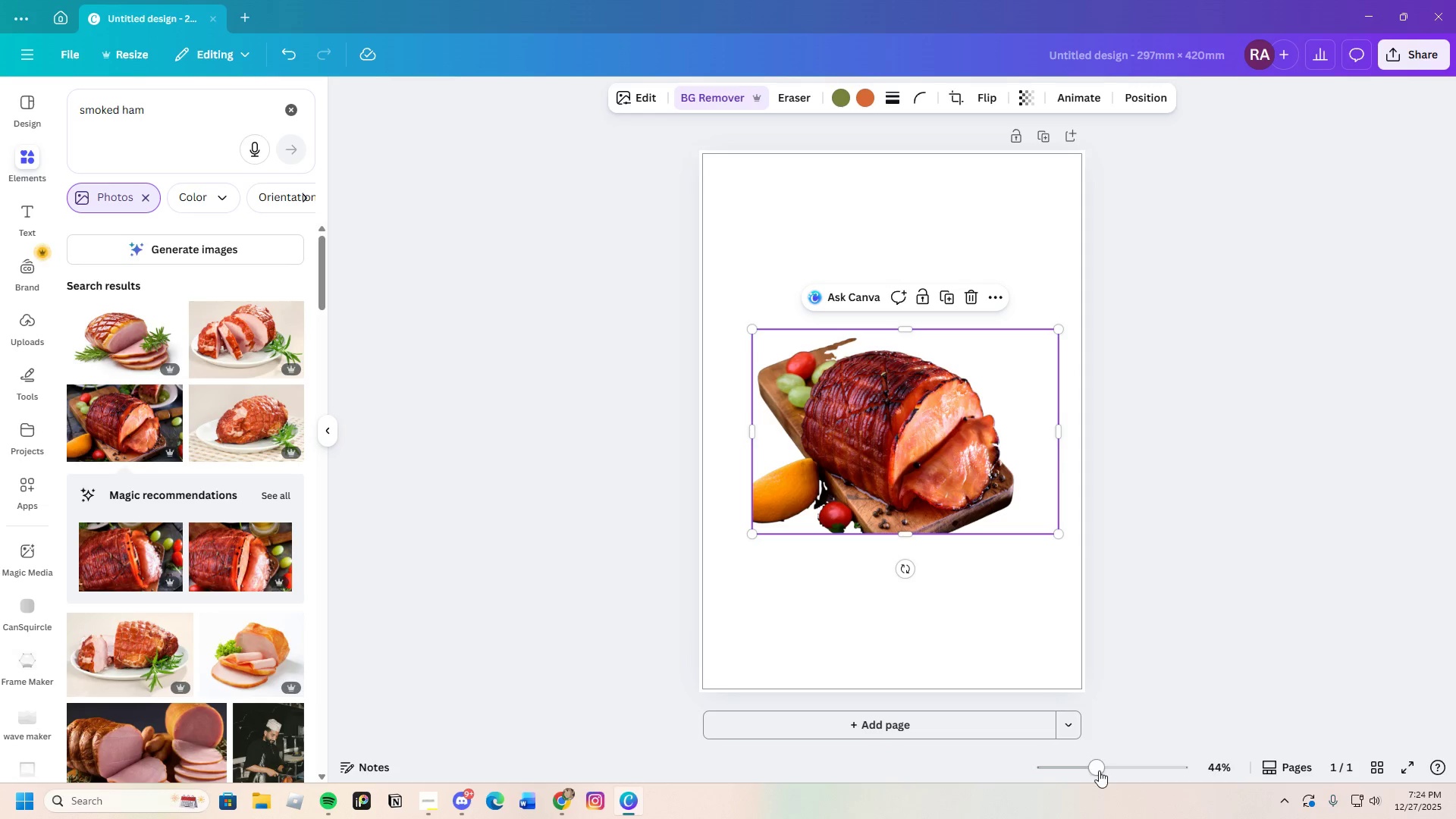 
left_click_drag(start_coordinate=[1099, 770], to_coordinate=[1086, 776])
 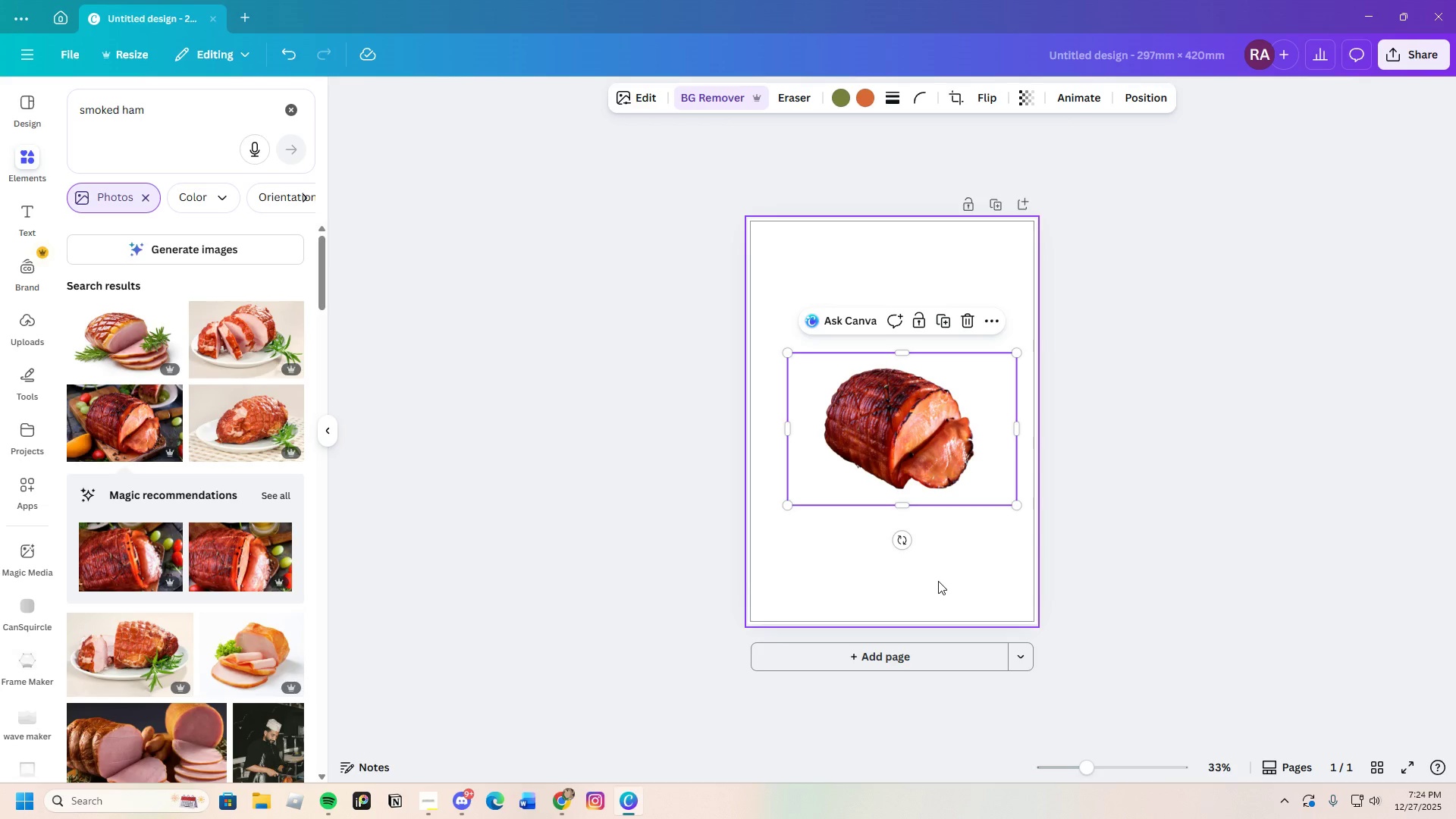 
left_click([938, 581])
 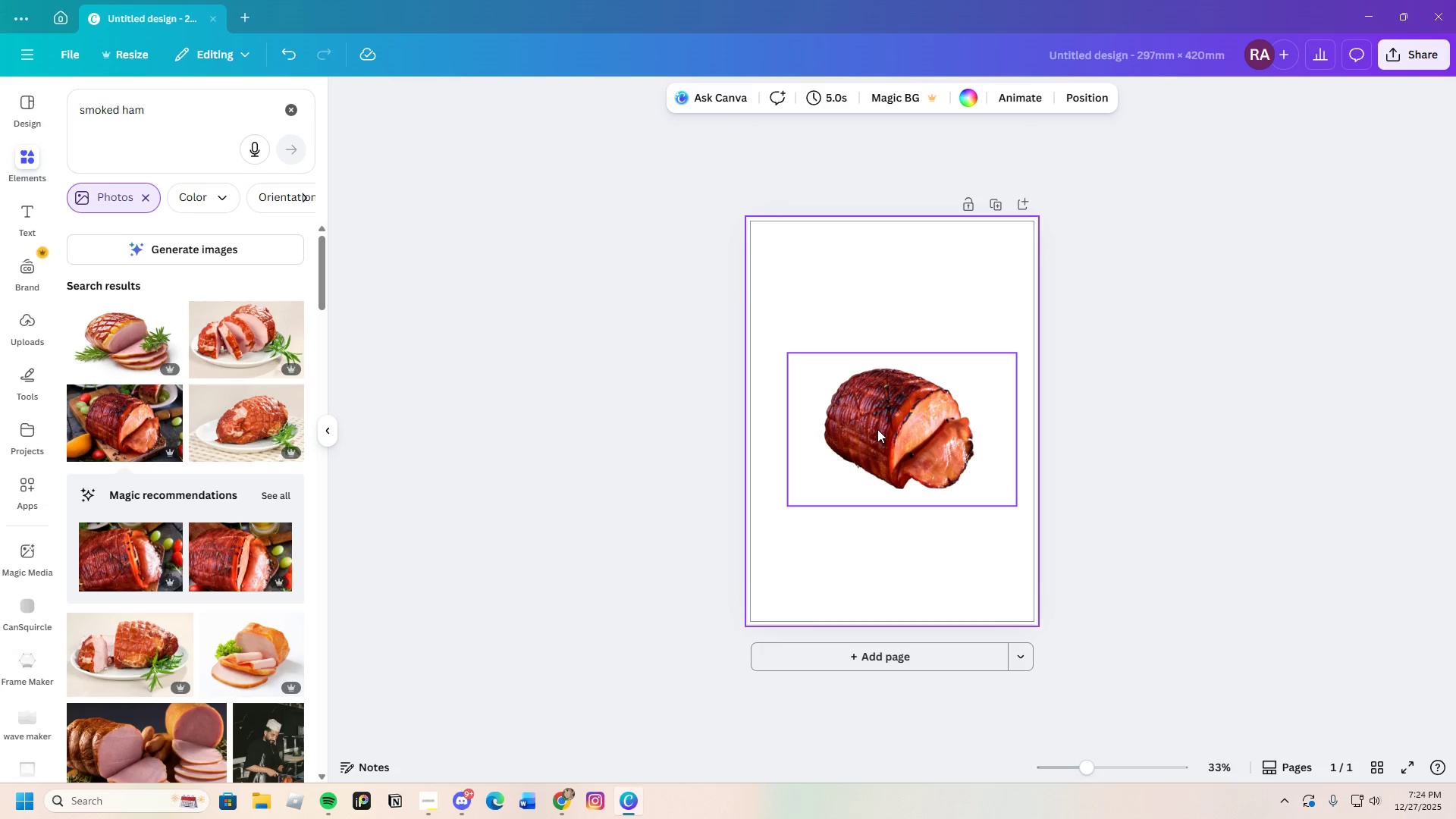 
left_click_drag(start_coordinate=[877, 429], to_coordinate=[884, 439])
 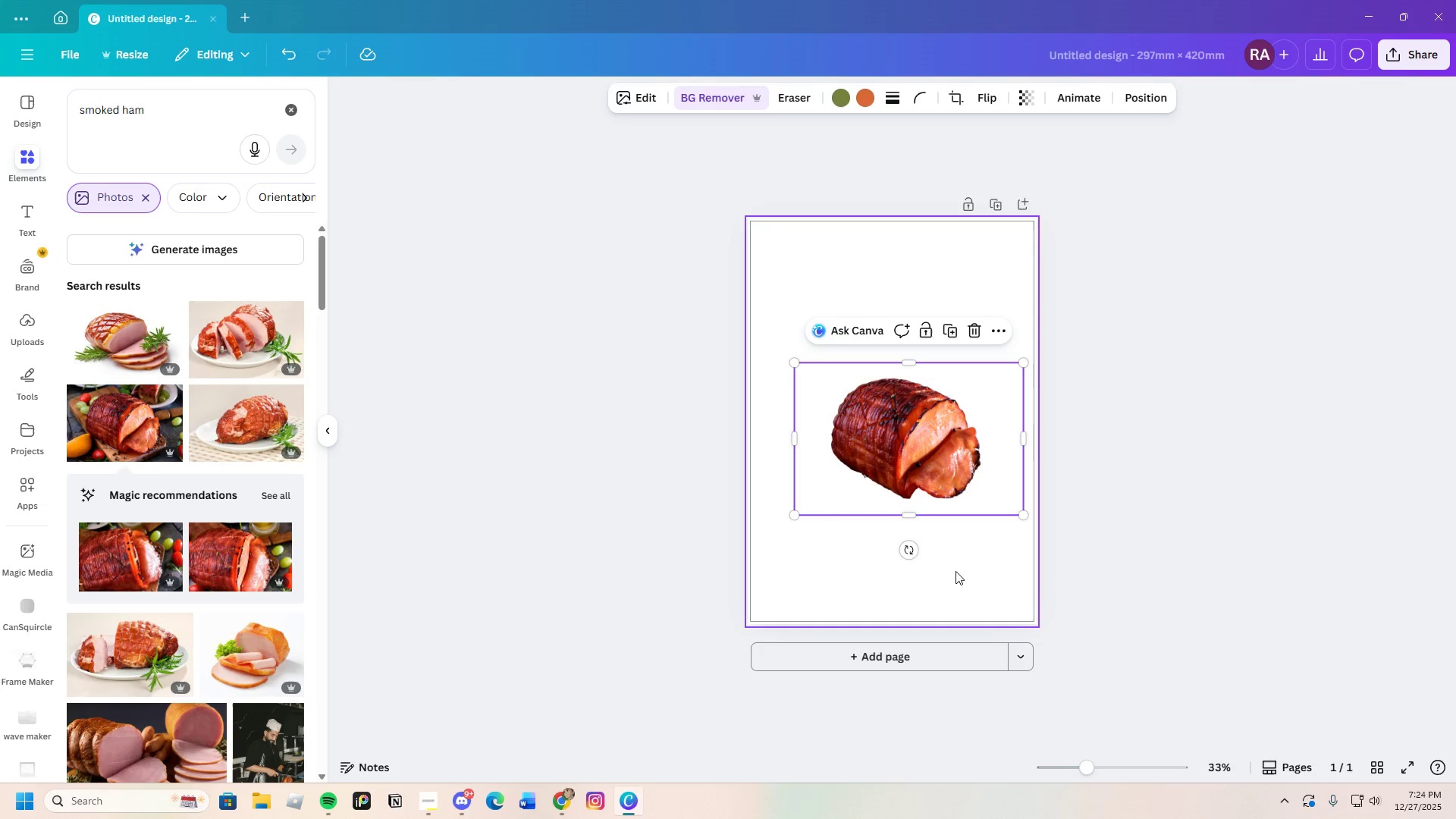 
left_click([955, 574])
 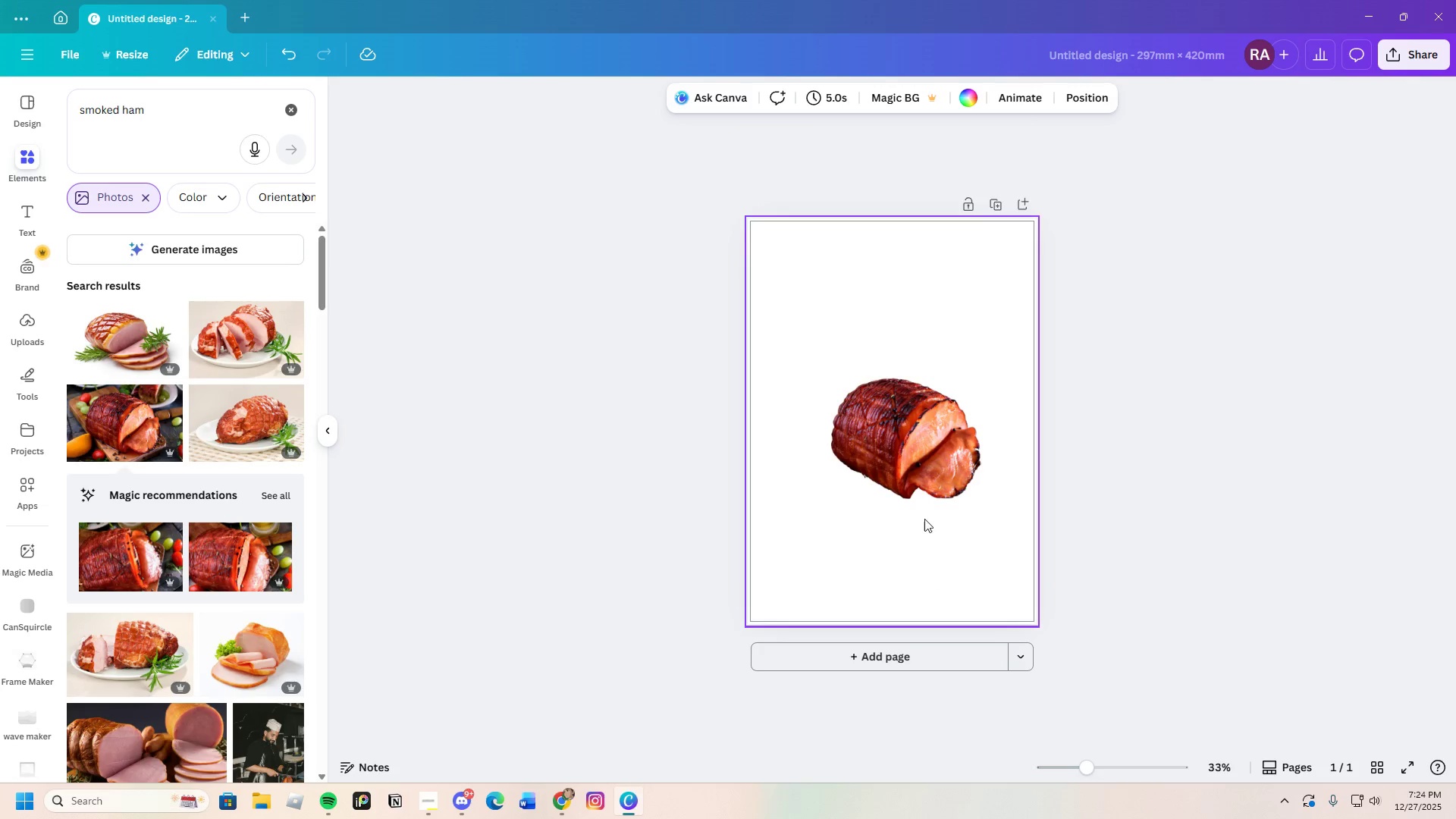 
left_click([896, 447])
 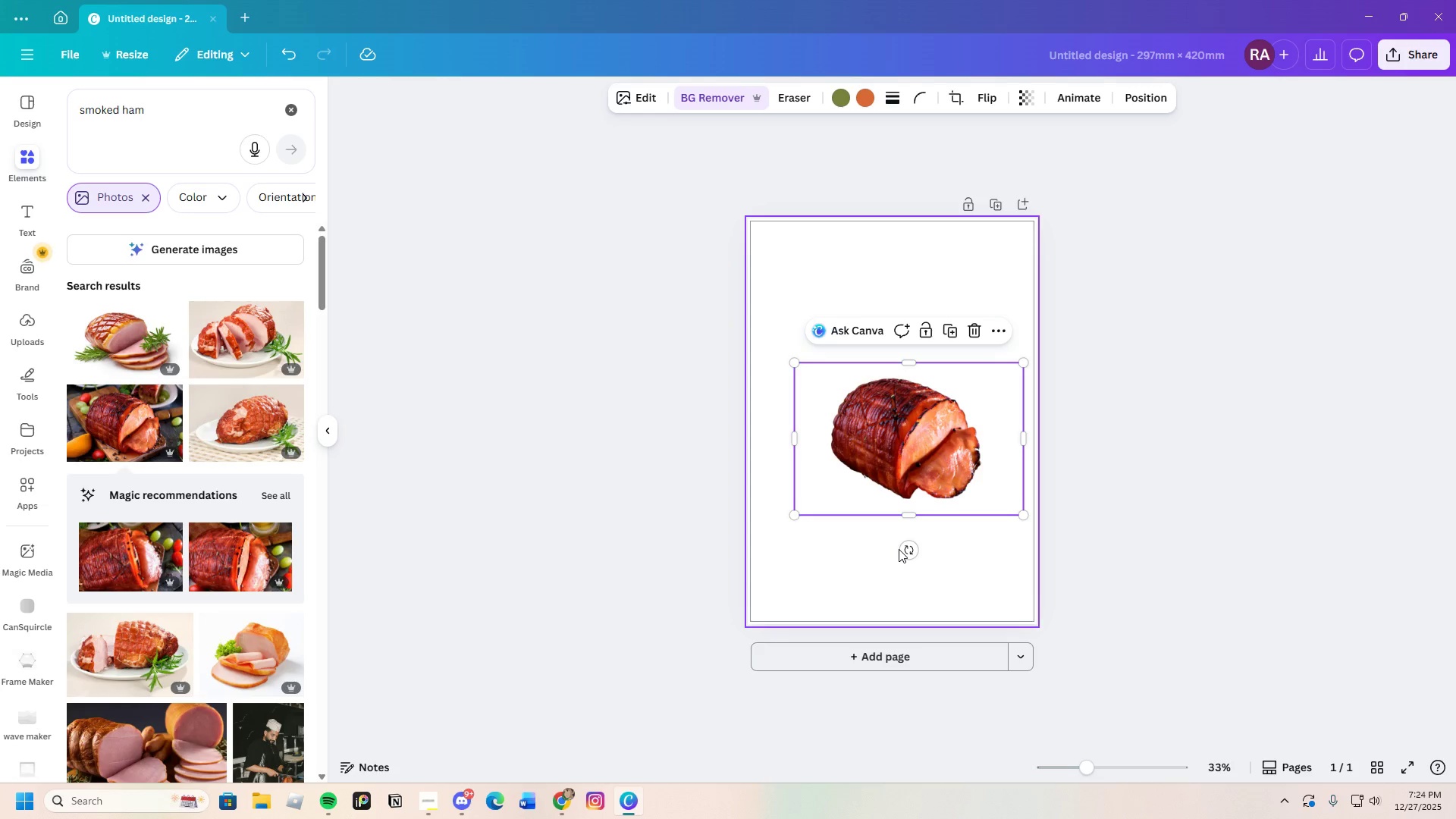 
wait(23.09)
 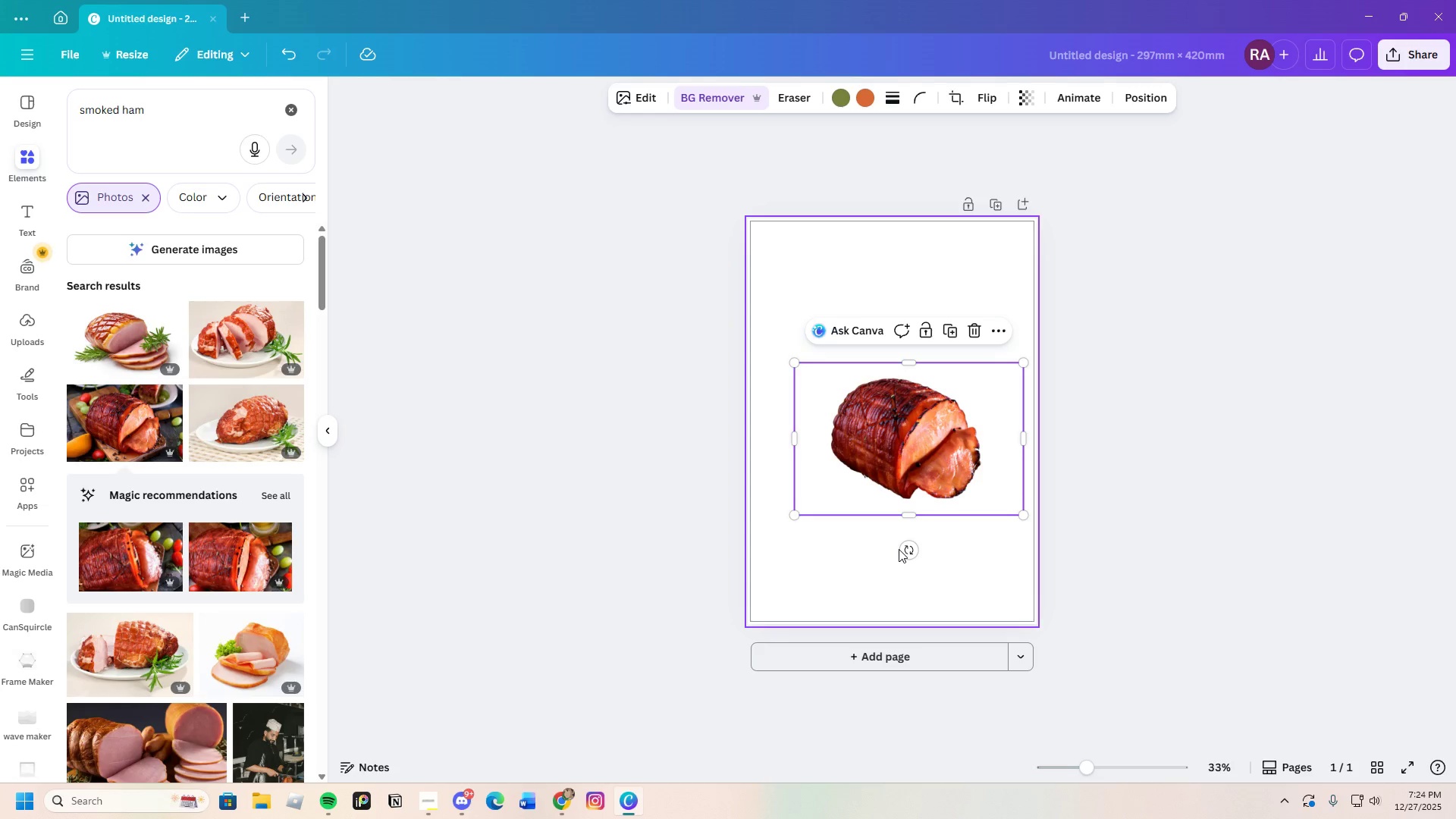 
scroll: coordinate [175, 657], scroll_direction: down, amount: 8.0
 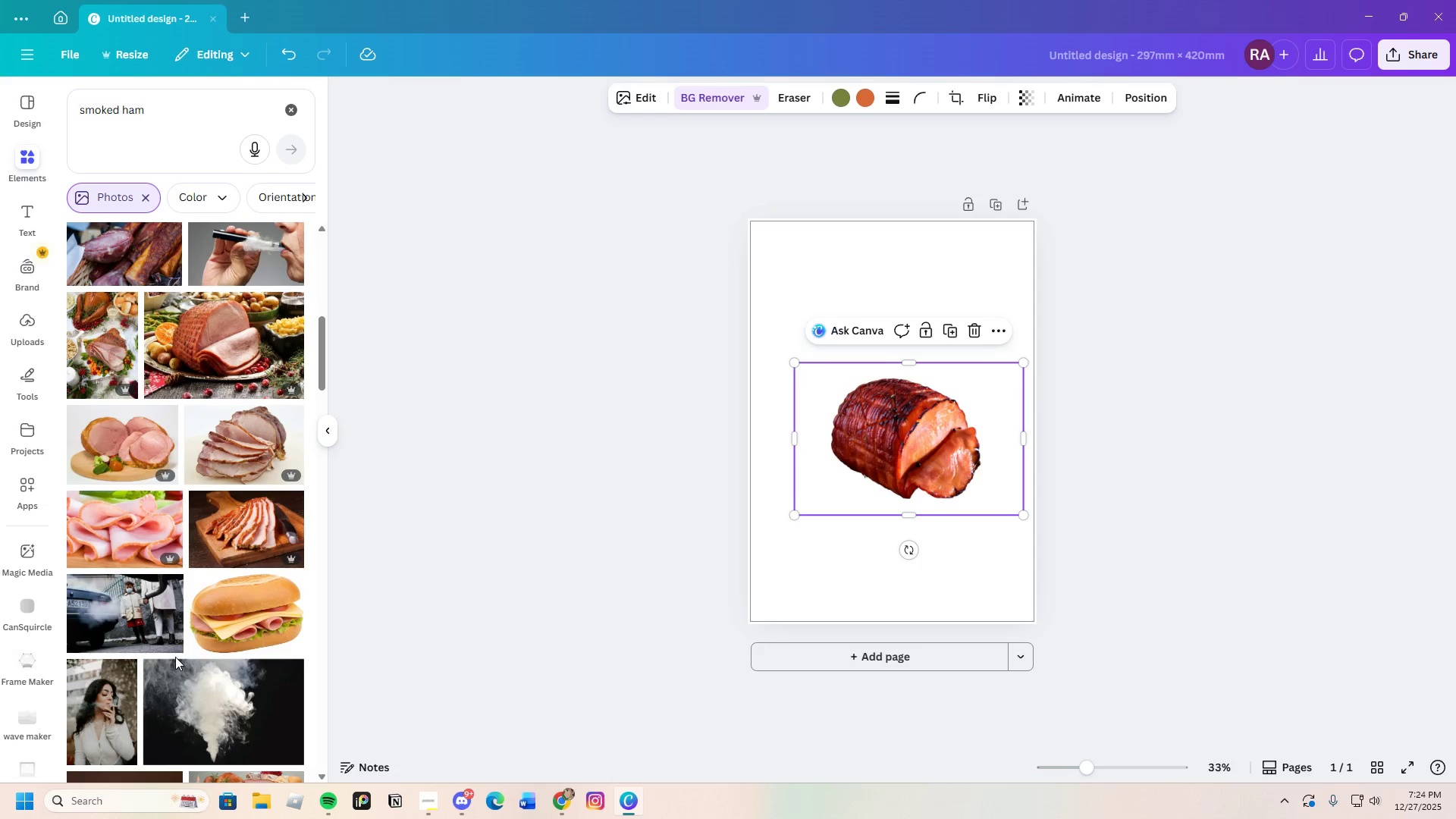 
scroll: coordinate [175, 657], scroll_direction: up, amount: 8.0
 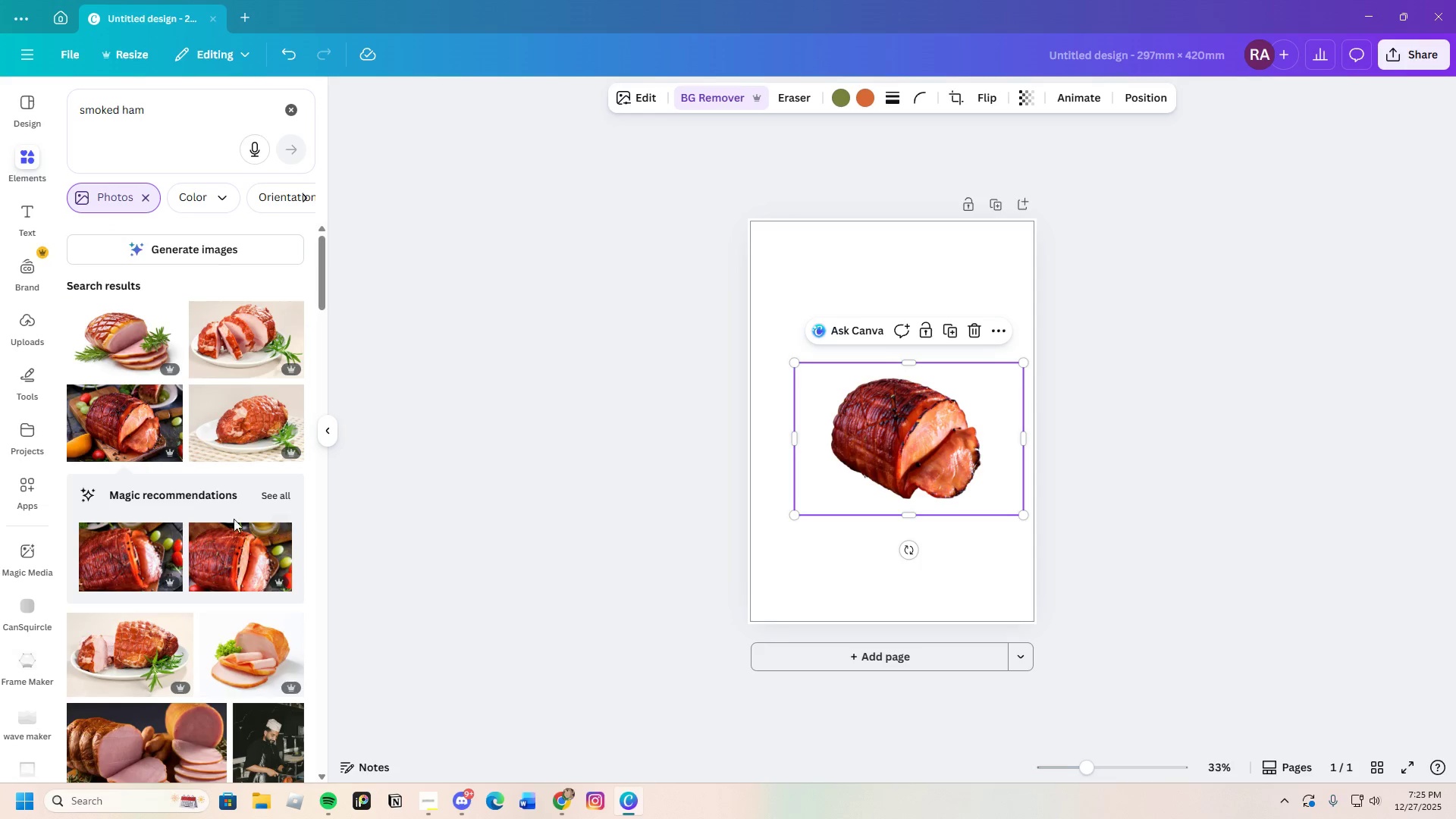 
left_click([268, 494])
 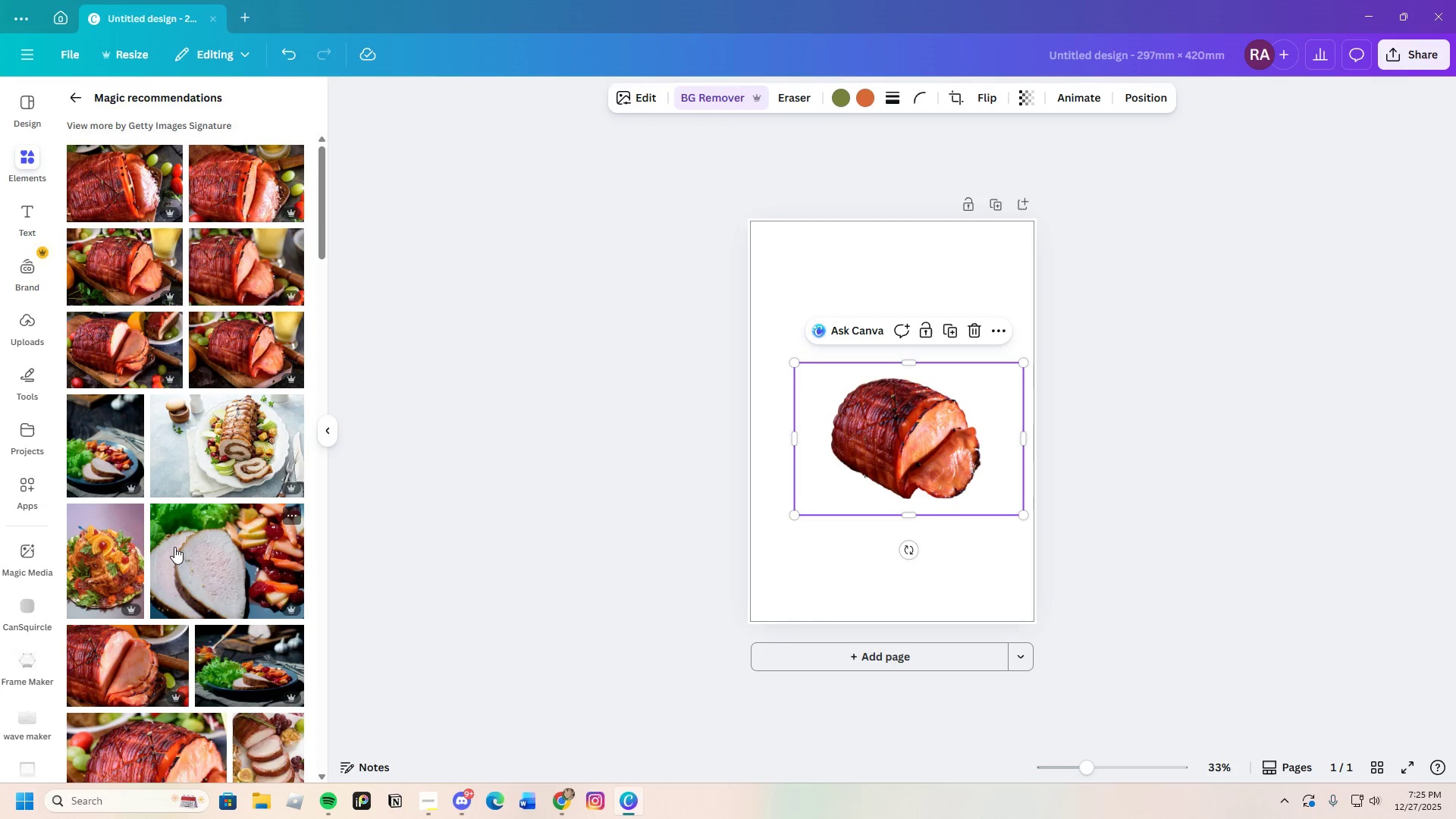 
scroll: coordinate [174, 552], scroll_direction: none, amount: 0.0
 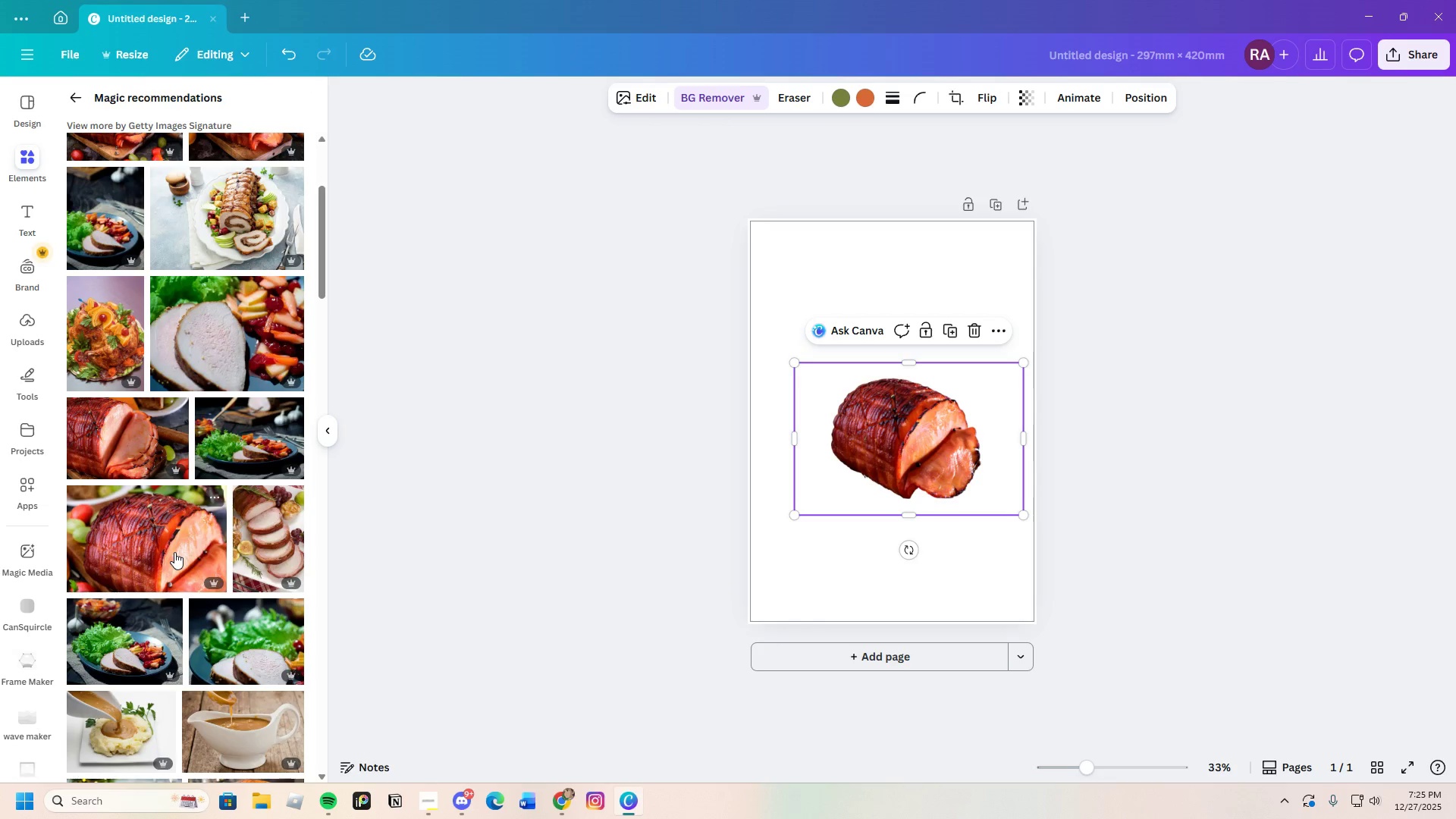 
scroll: coordinate [175, 554], scroll_direction: down, amount: 9.0
 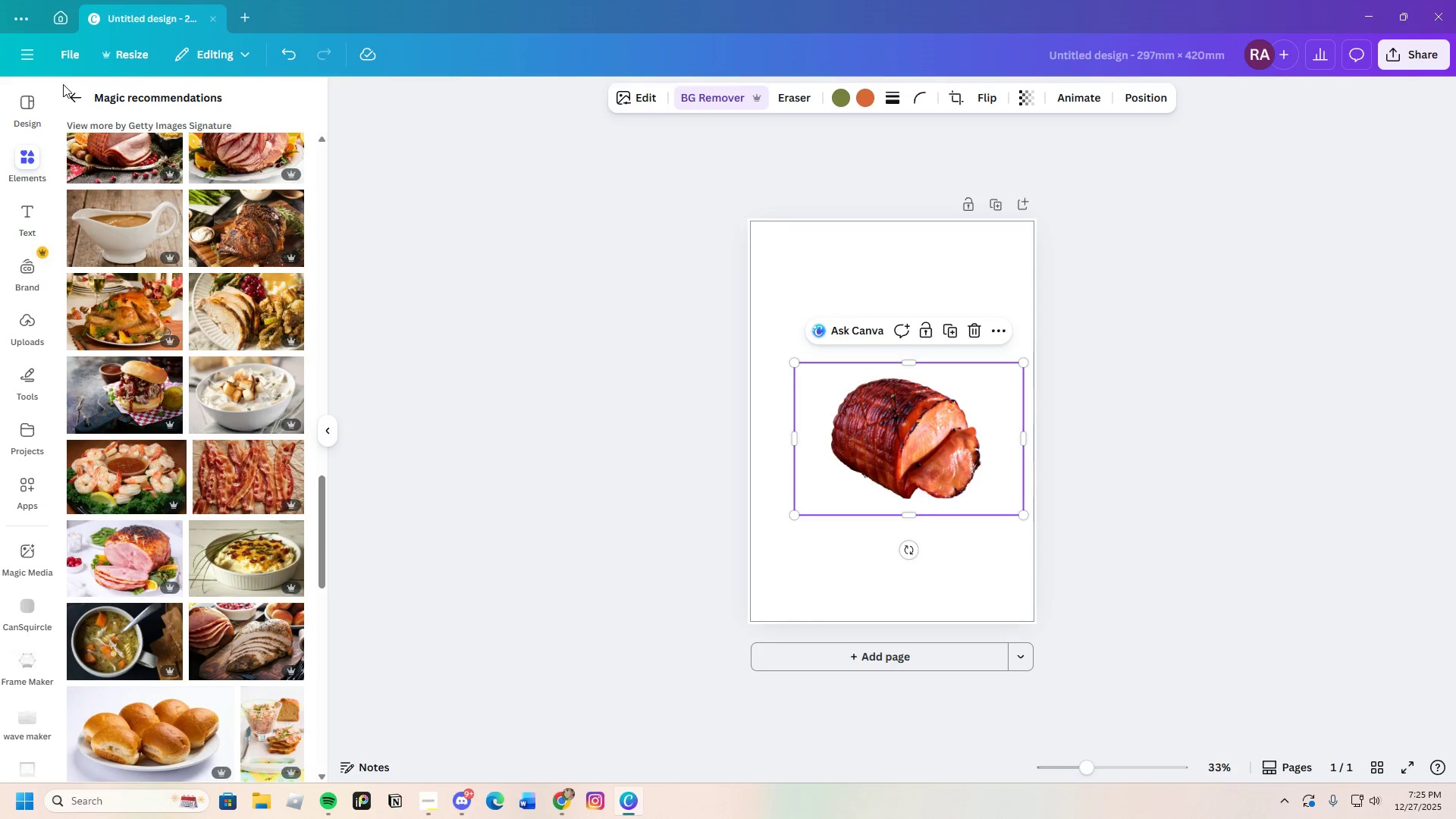 
left_click([71, 94])
 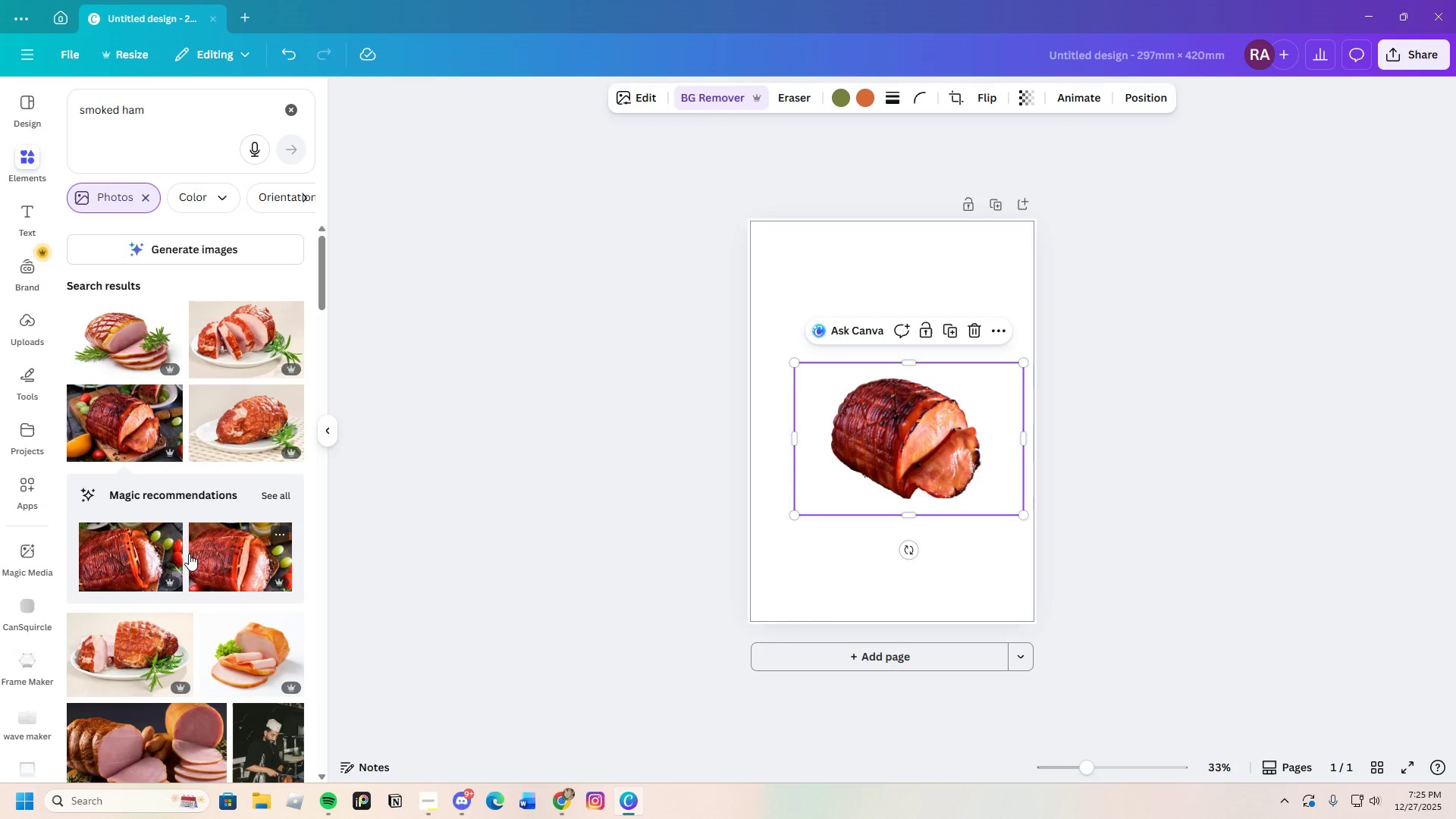 
scroll: coordinate [212, 589], scroll_direction: down, amount: 29.0
 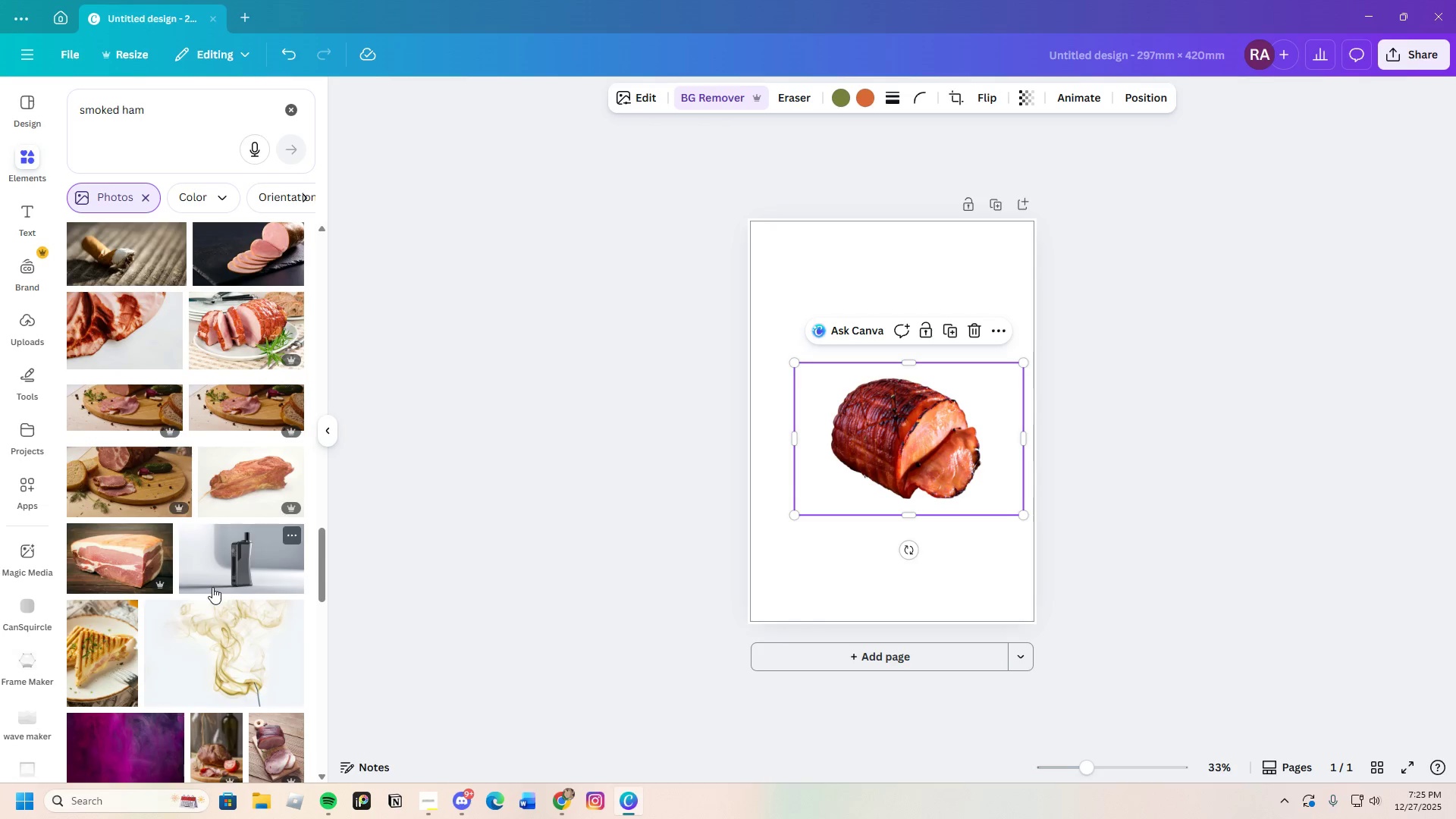 
scroll: coordinate [213, 589], scroll_direction: down, amount: 17.0
 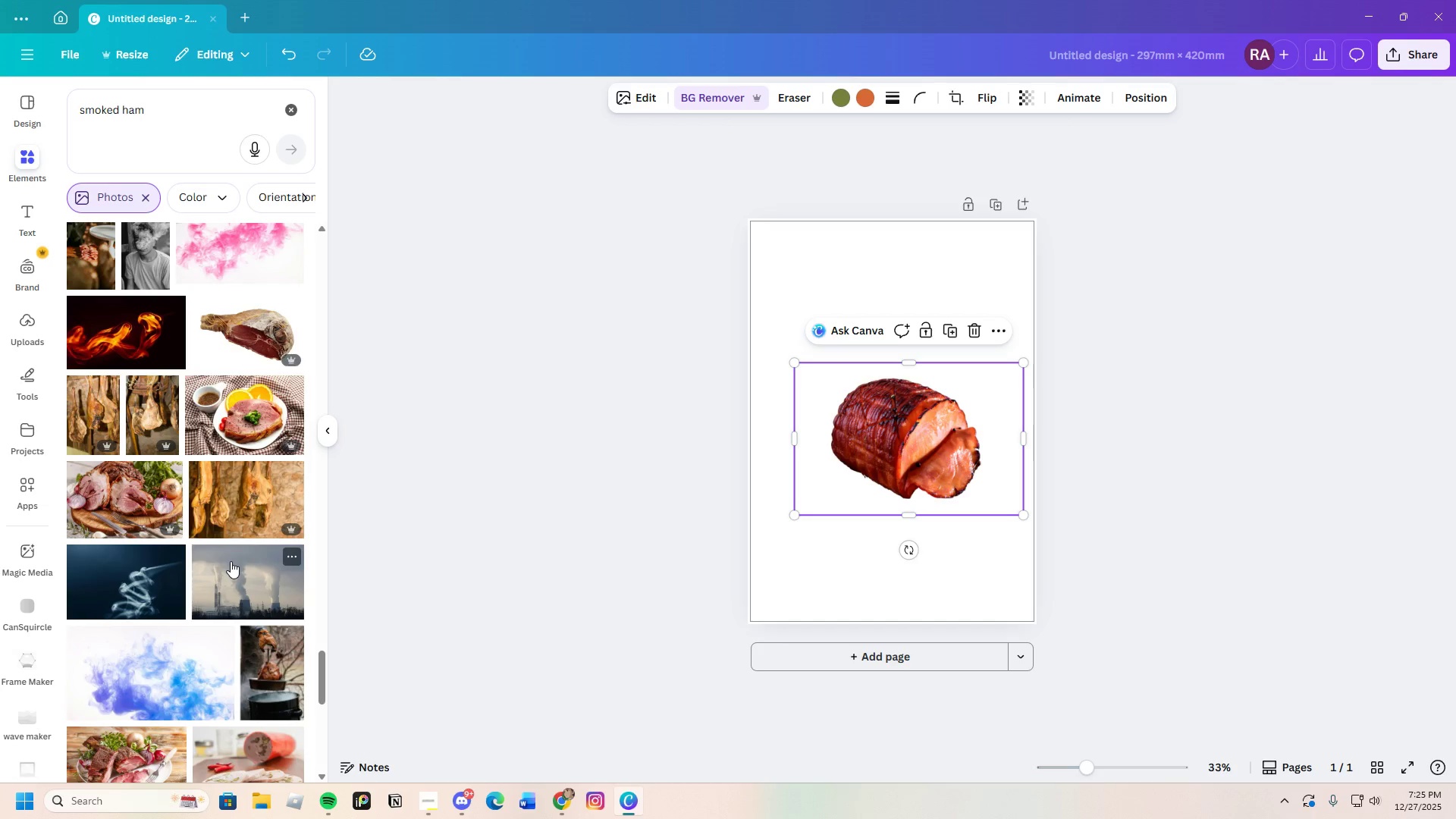 
wait(28.17)
 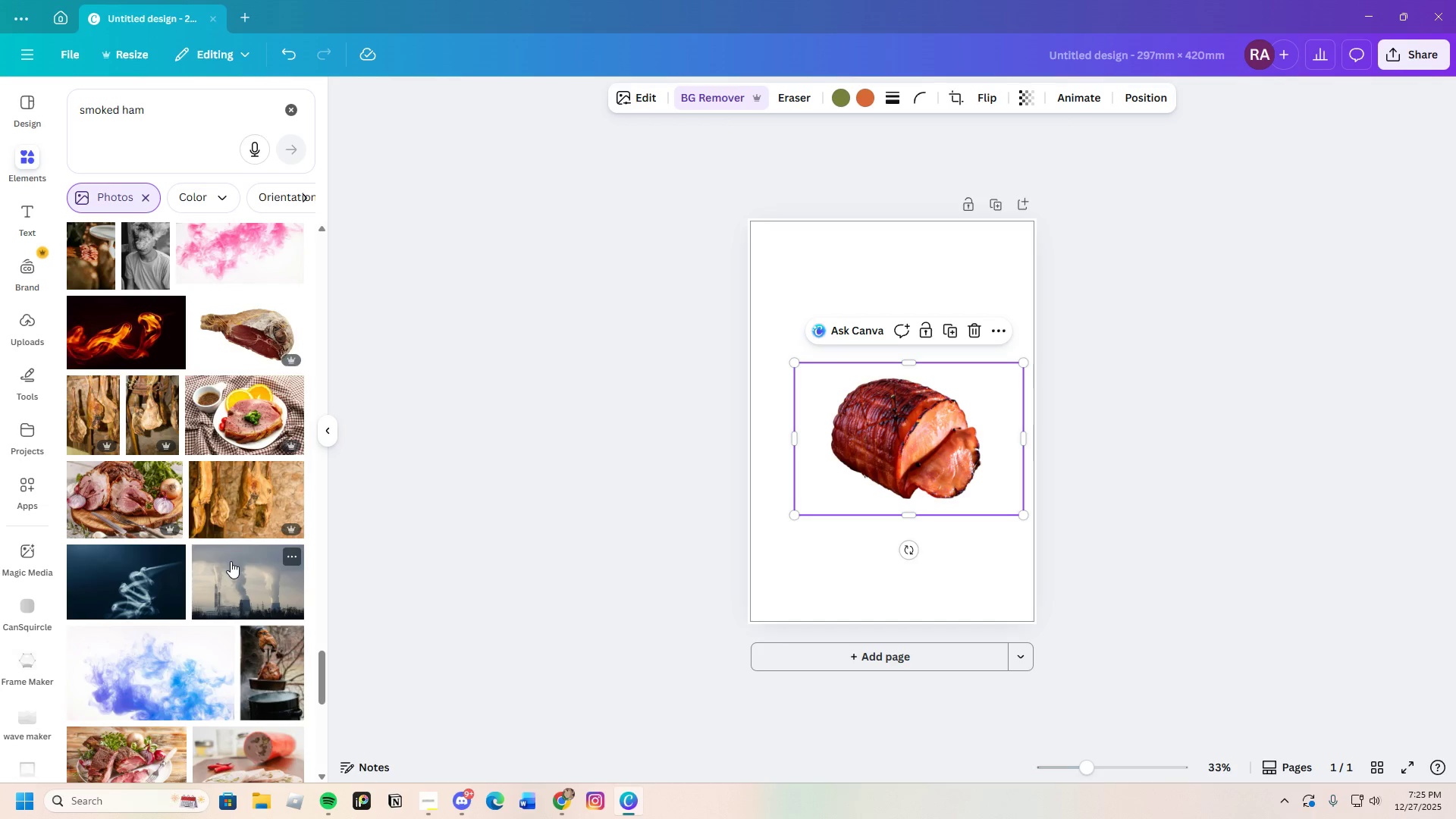 
scroll: coordinate [196, 620], scroll_direction: down, amount: 8.0
 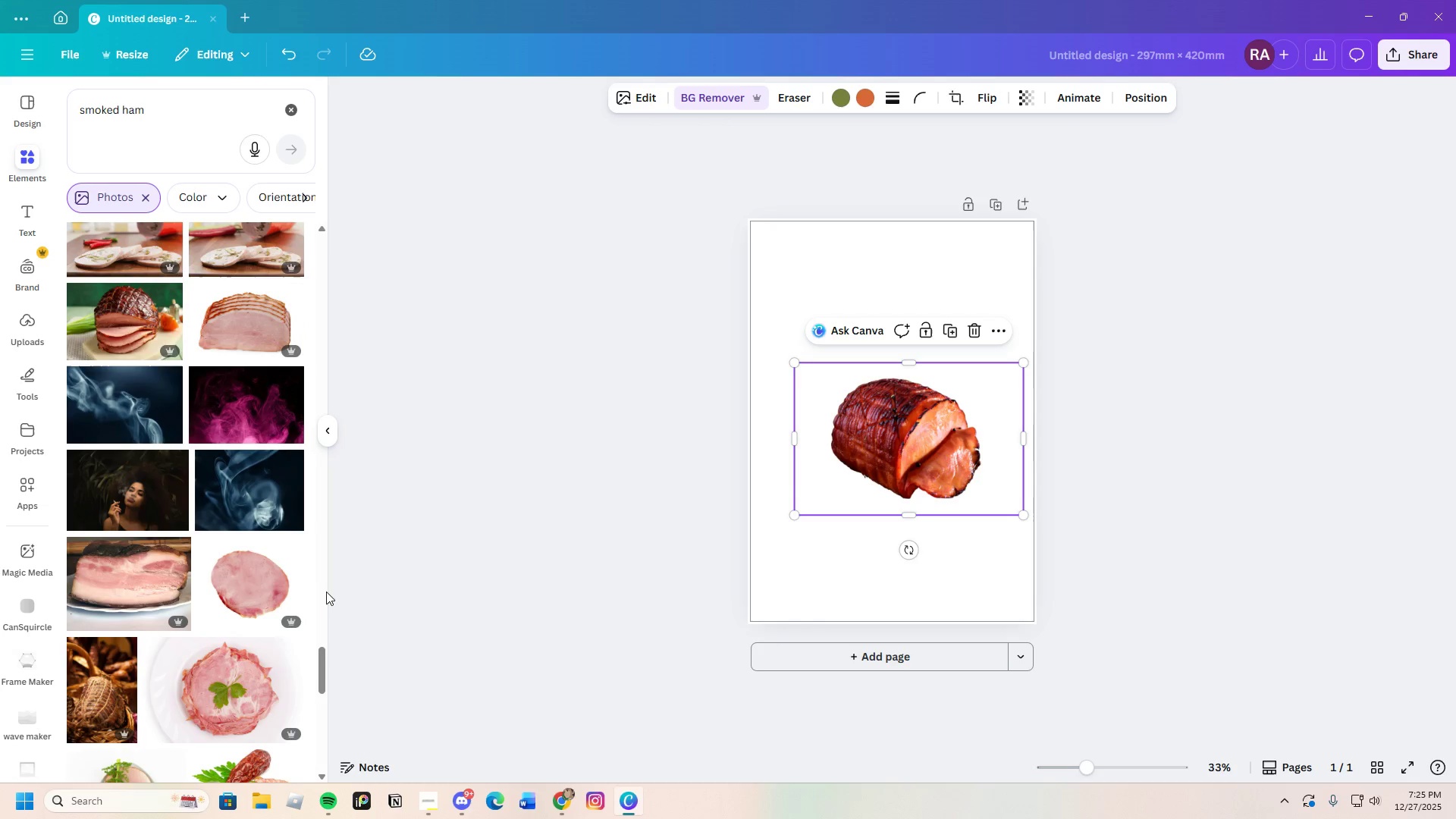 
scroll: coordinate [168, 527], scroll_direction: up, amount: 1.0
 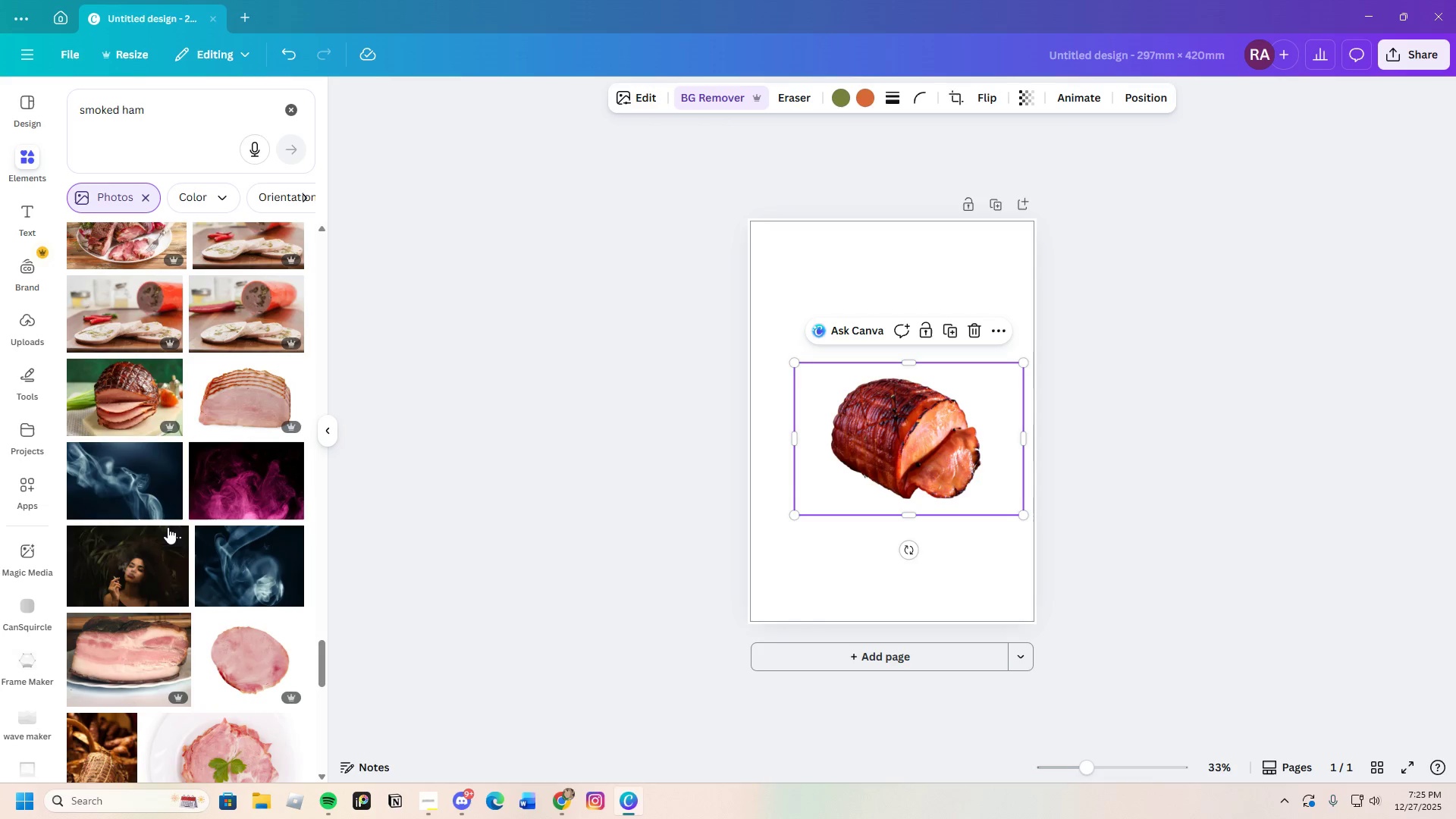 
scroll: coordinate [209, 626], scroll_direction: down, amount: 22.0
 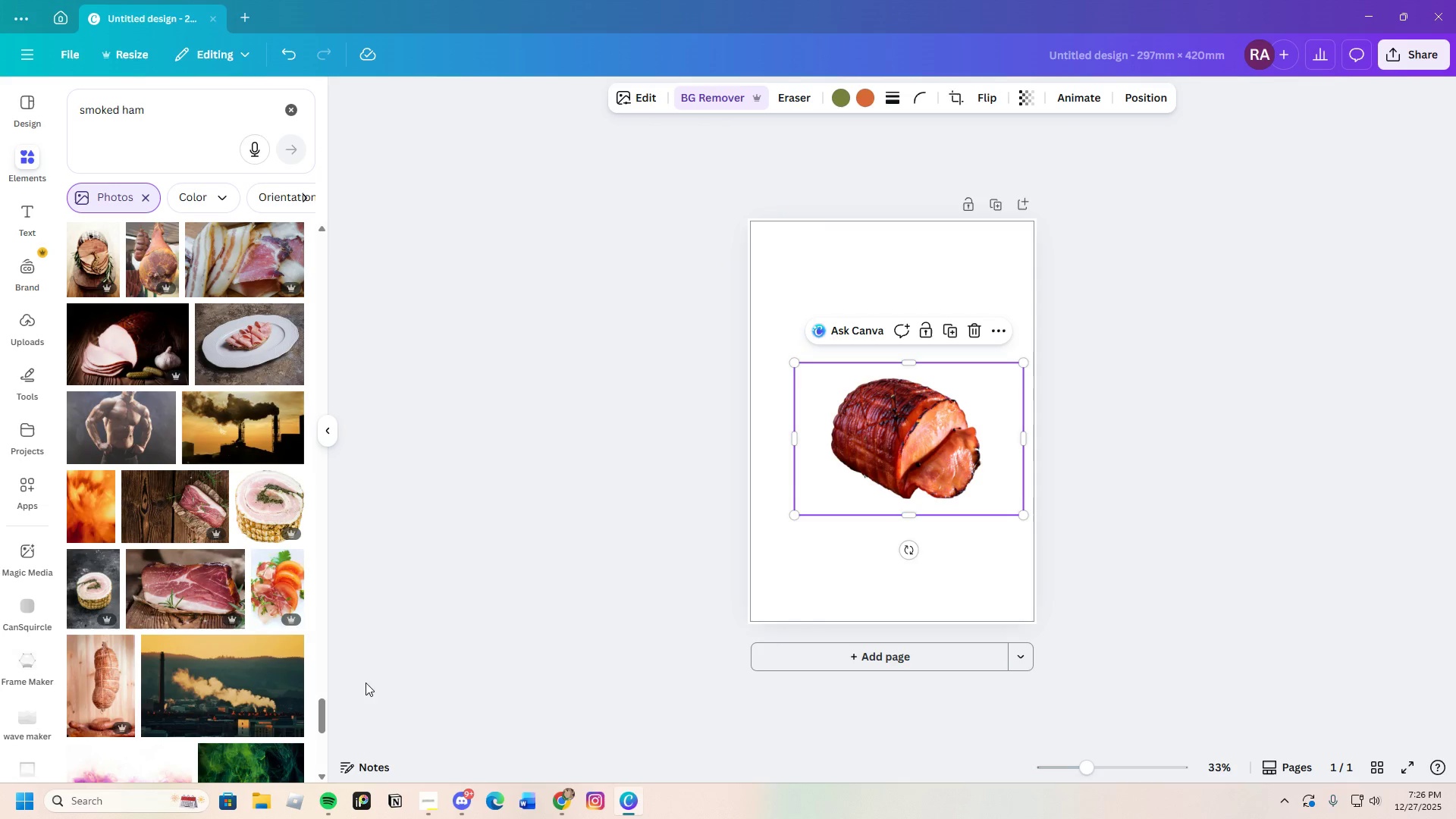 
scroll: coordinate [192, 641], scroll_direction: down, amount: 18.0
 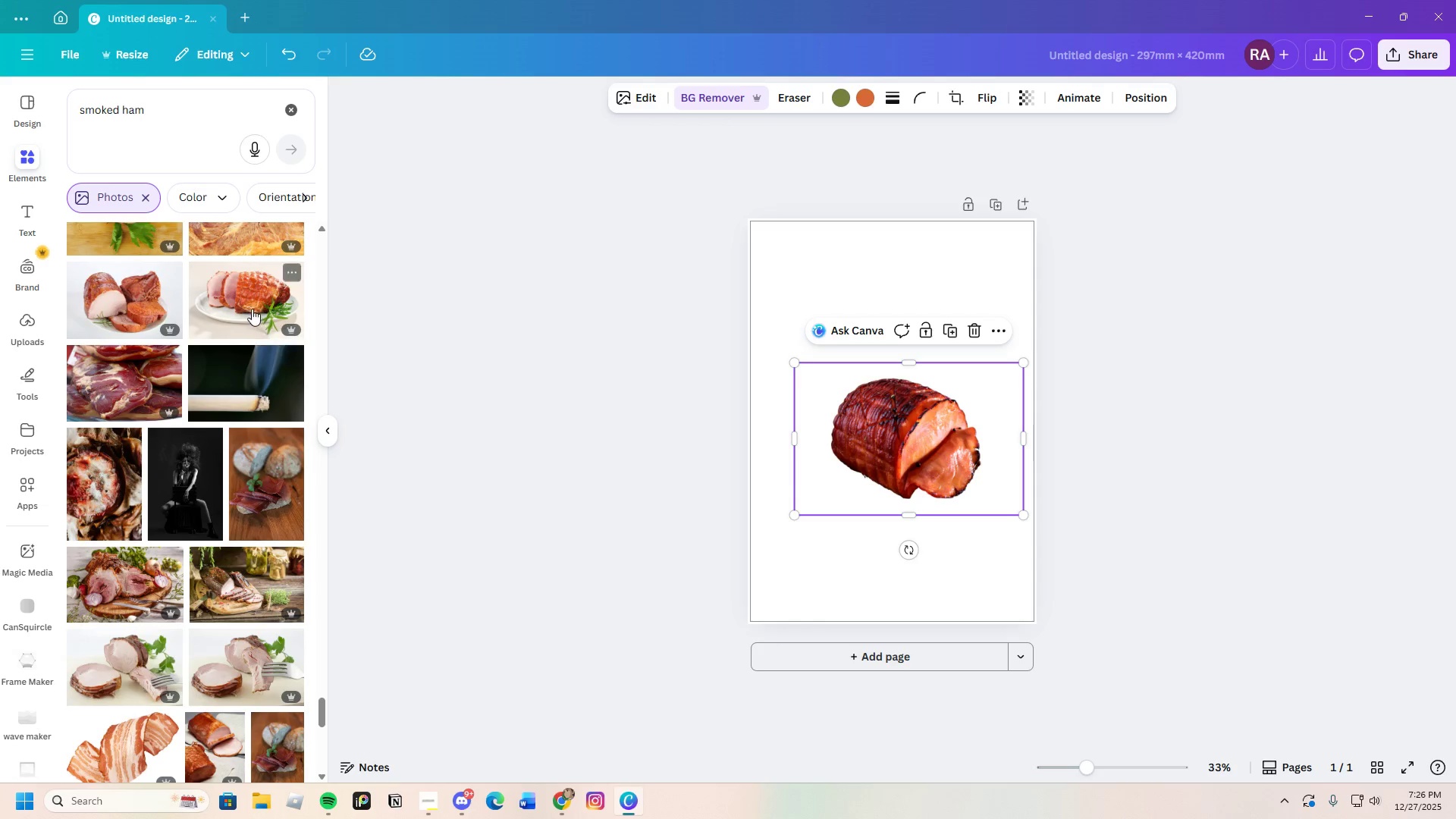 
wait(5.96)
 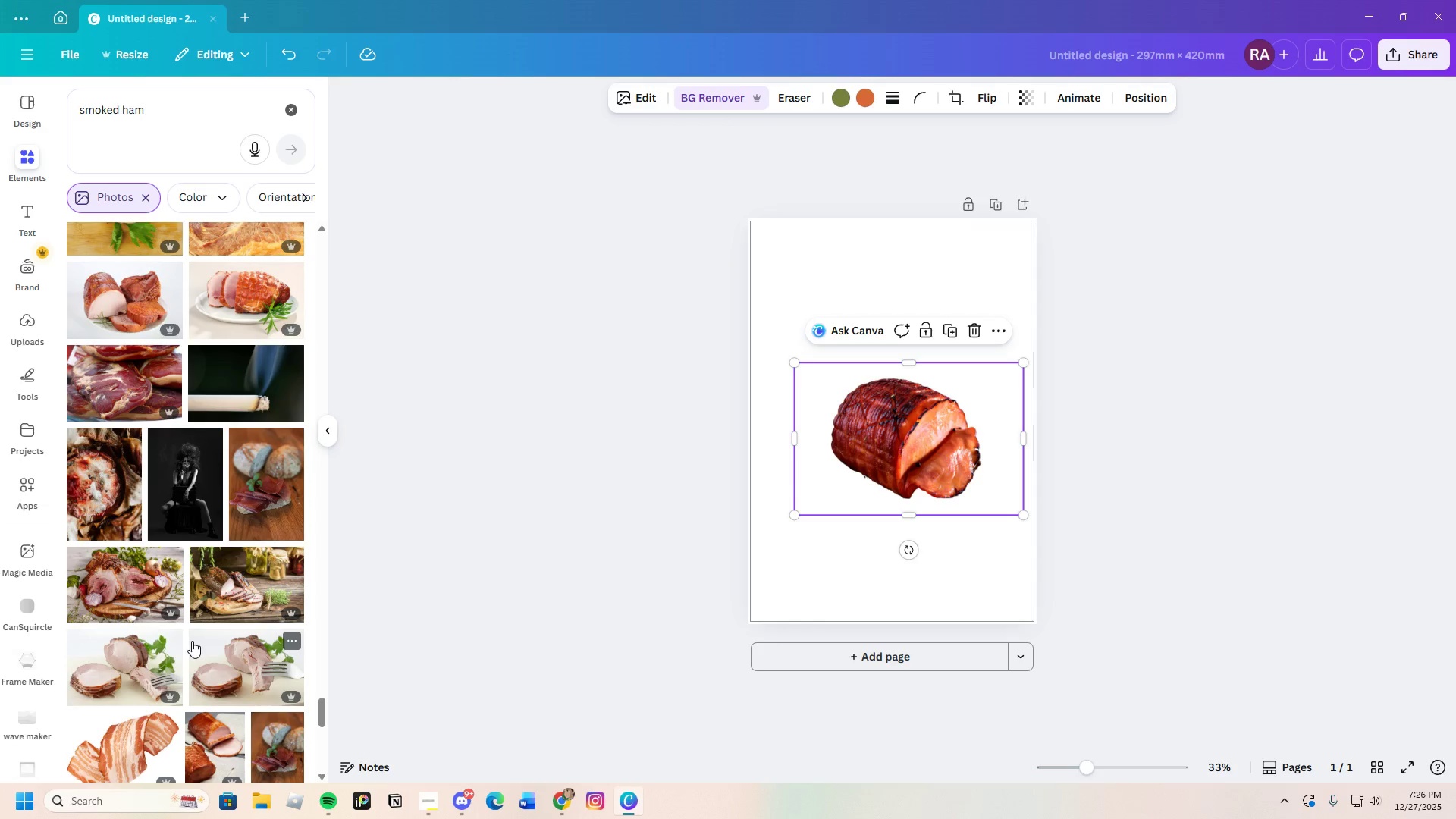 
left_click_drag(start_coordinate=[883, 443], to_coordinate=[912, 548])
 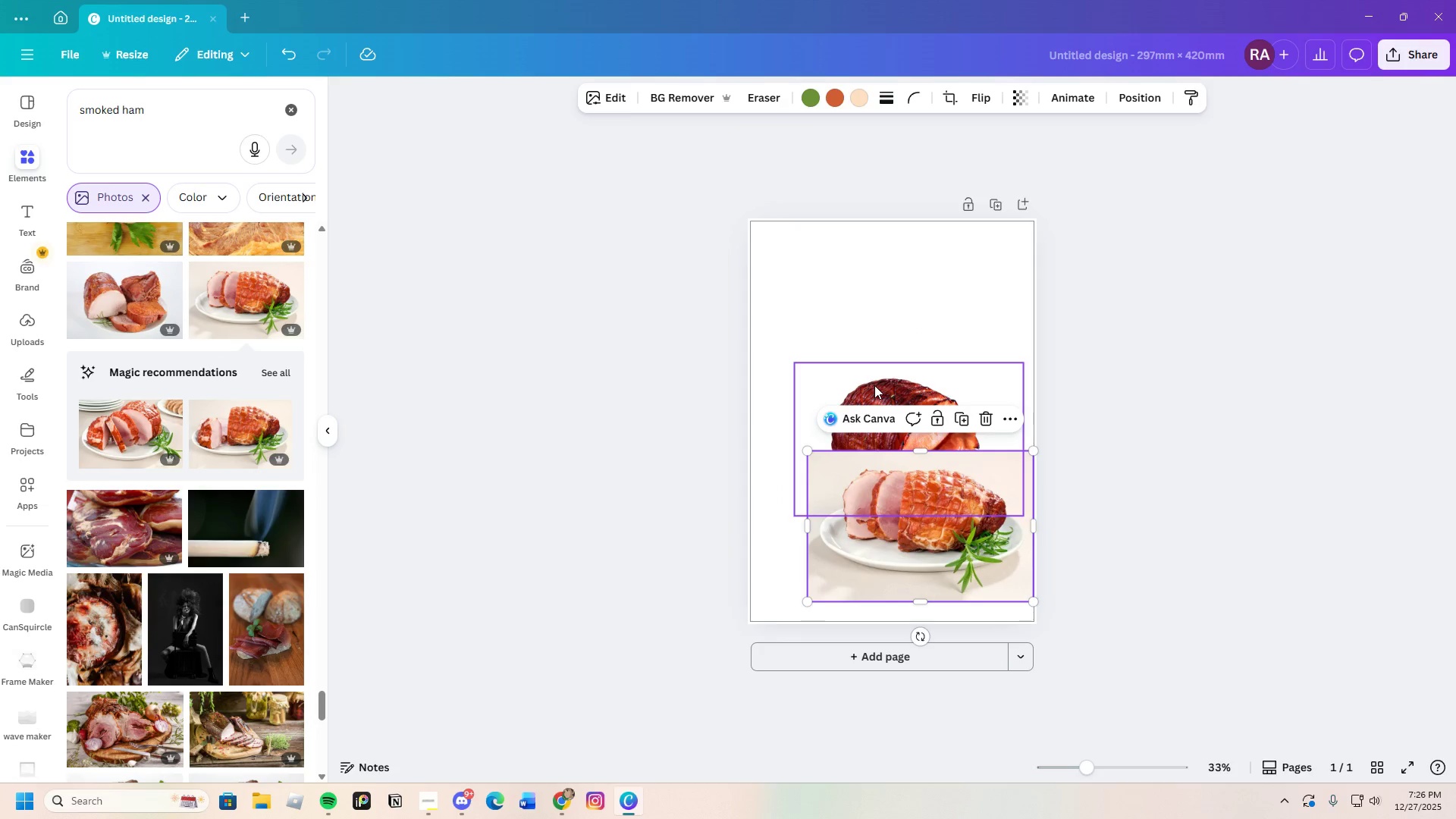 
left_click([874, 385])
 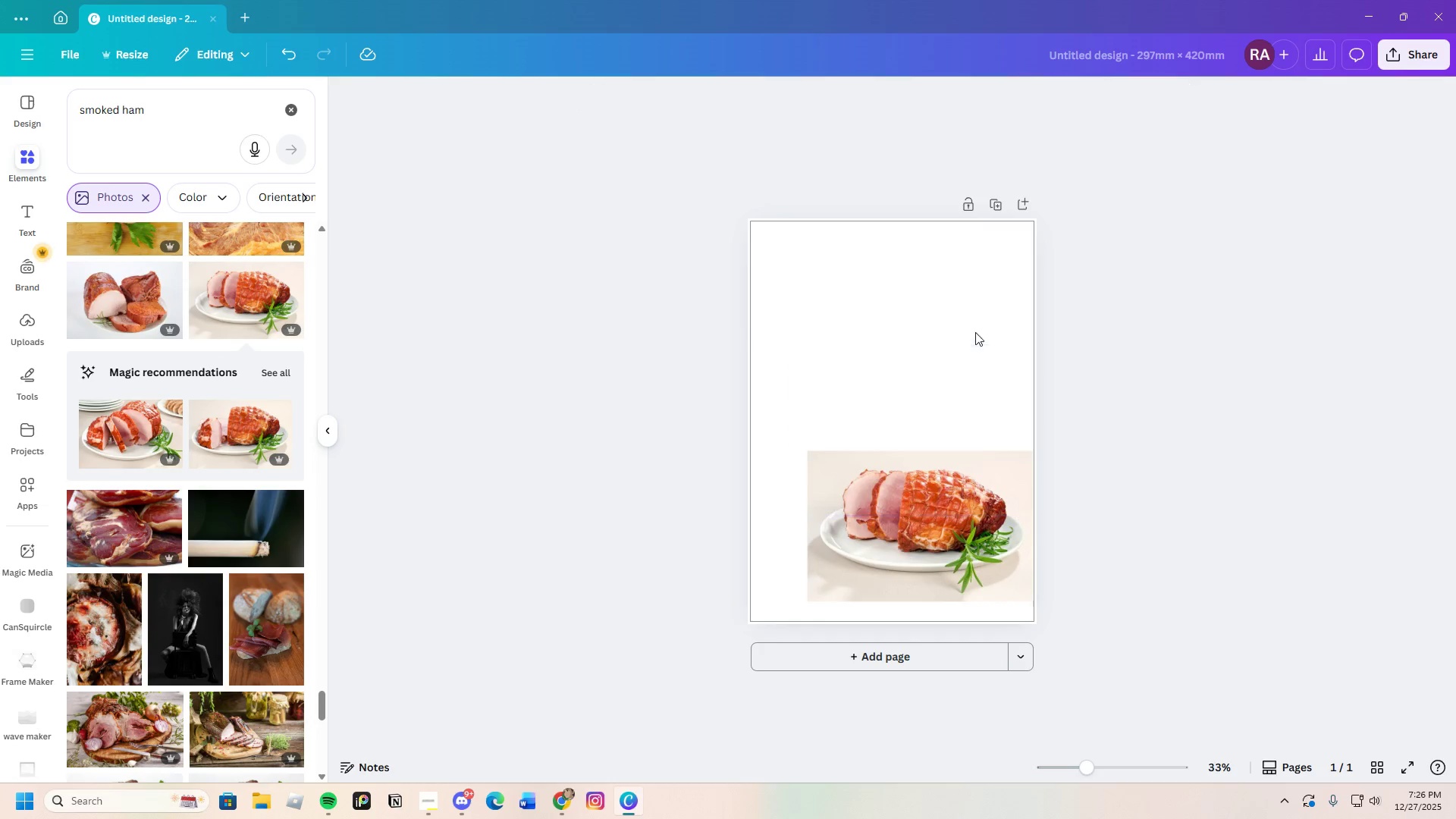 
left_click_drag(start_coordinate=[942, 525], to_coordinate=[927, 484])
 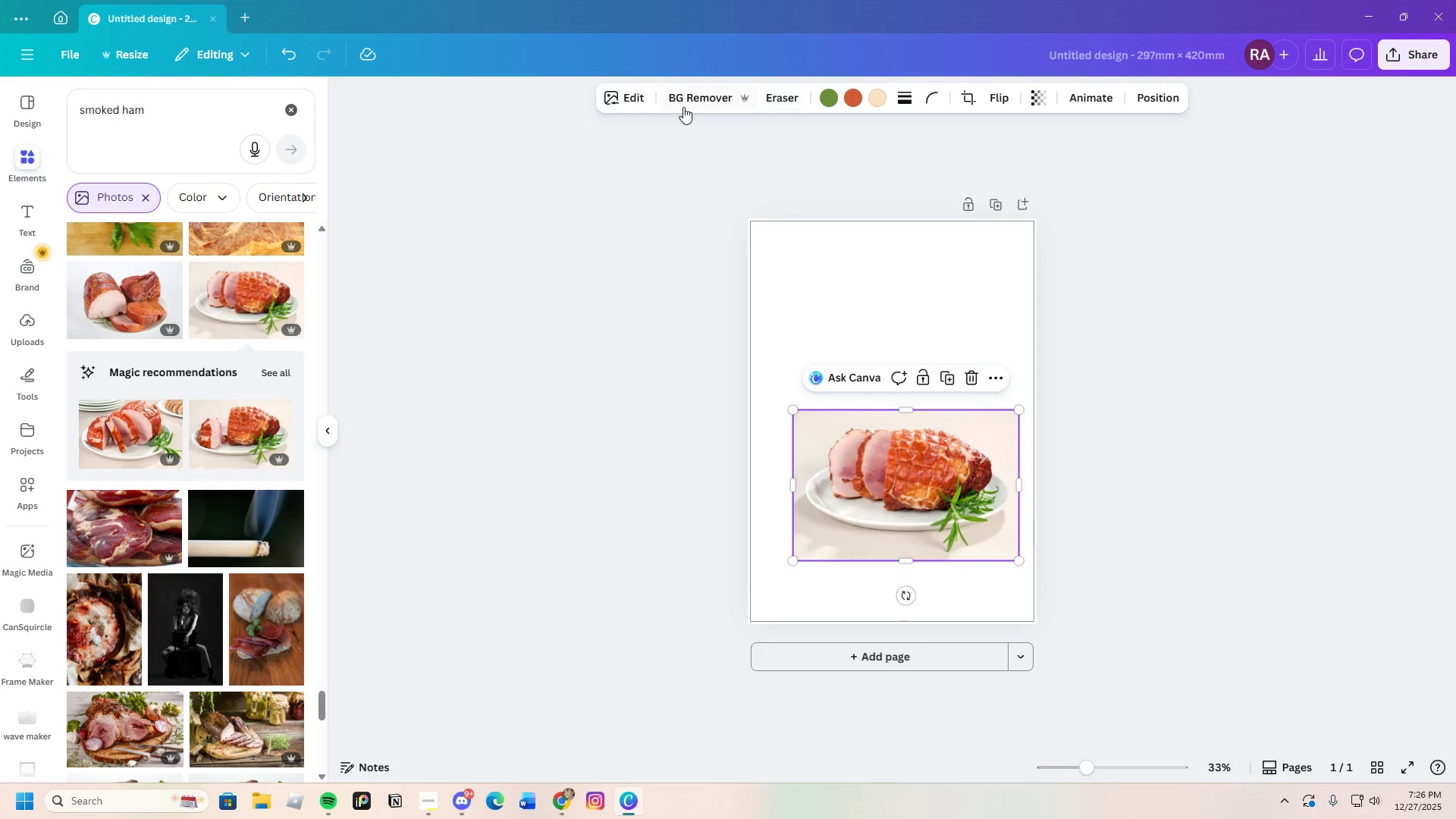 
left_click([697, 97])
 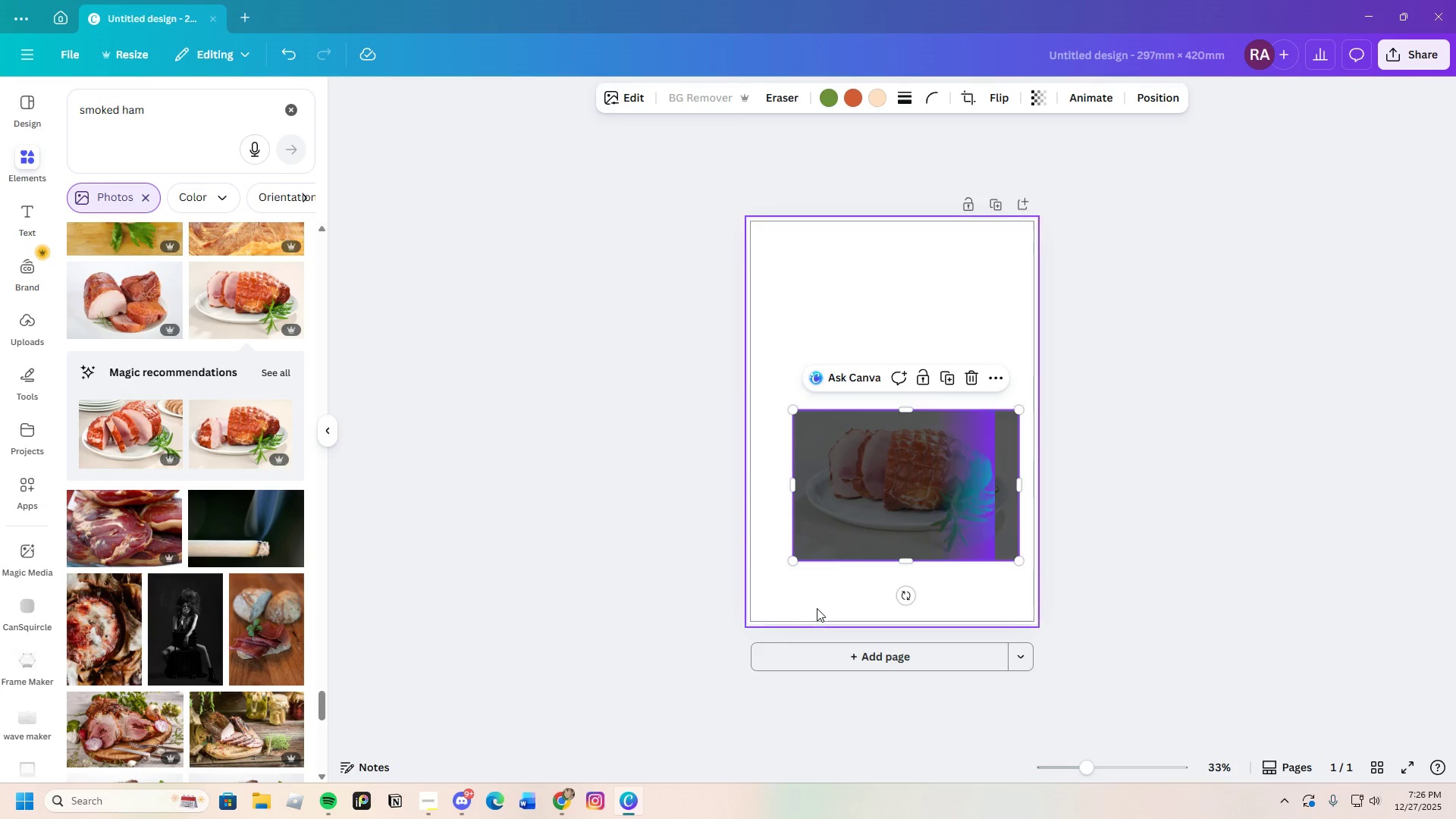 
mouse_move([893, 570])
 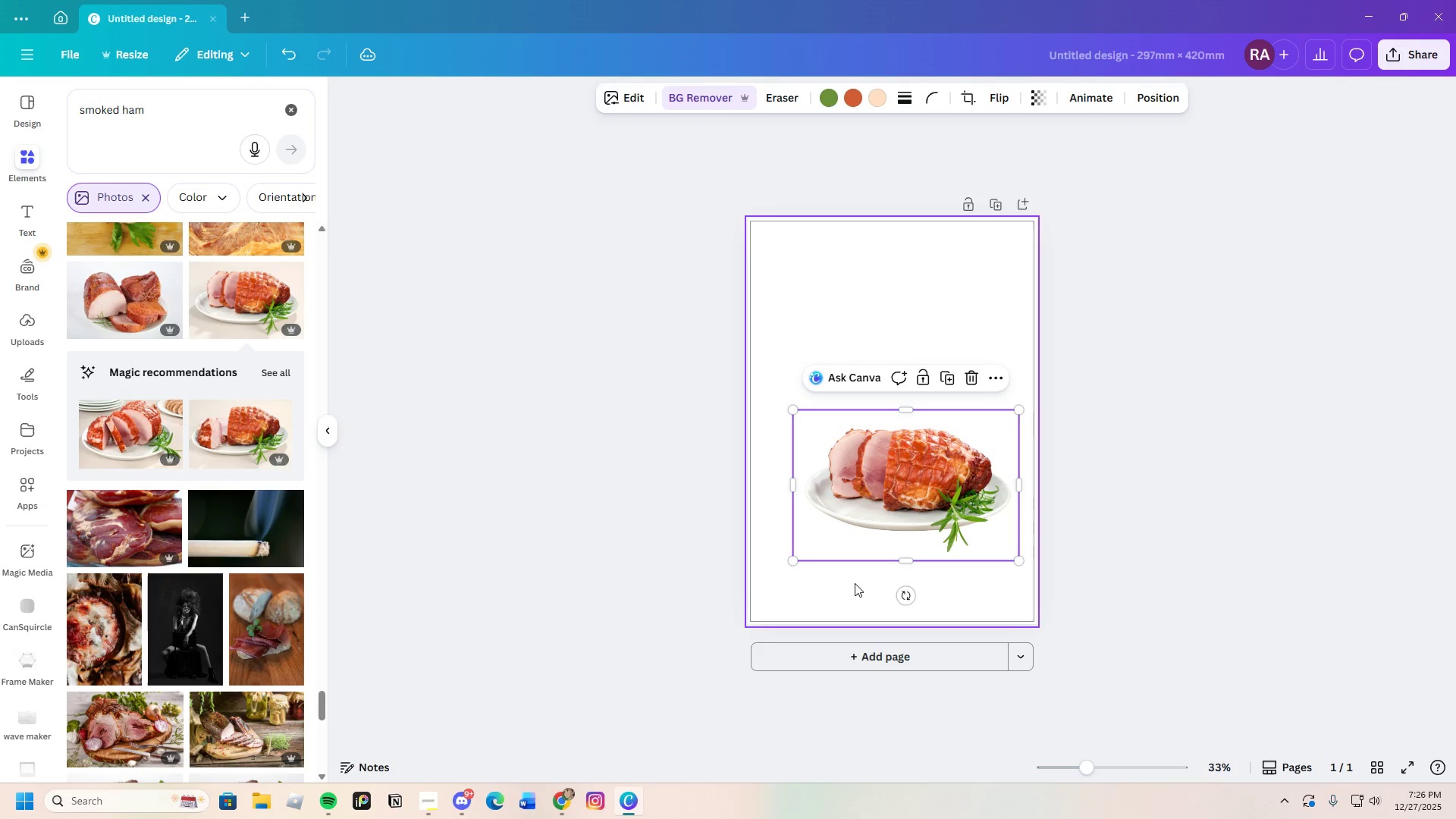 
left_click([855, 584])
 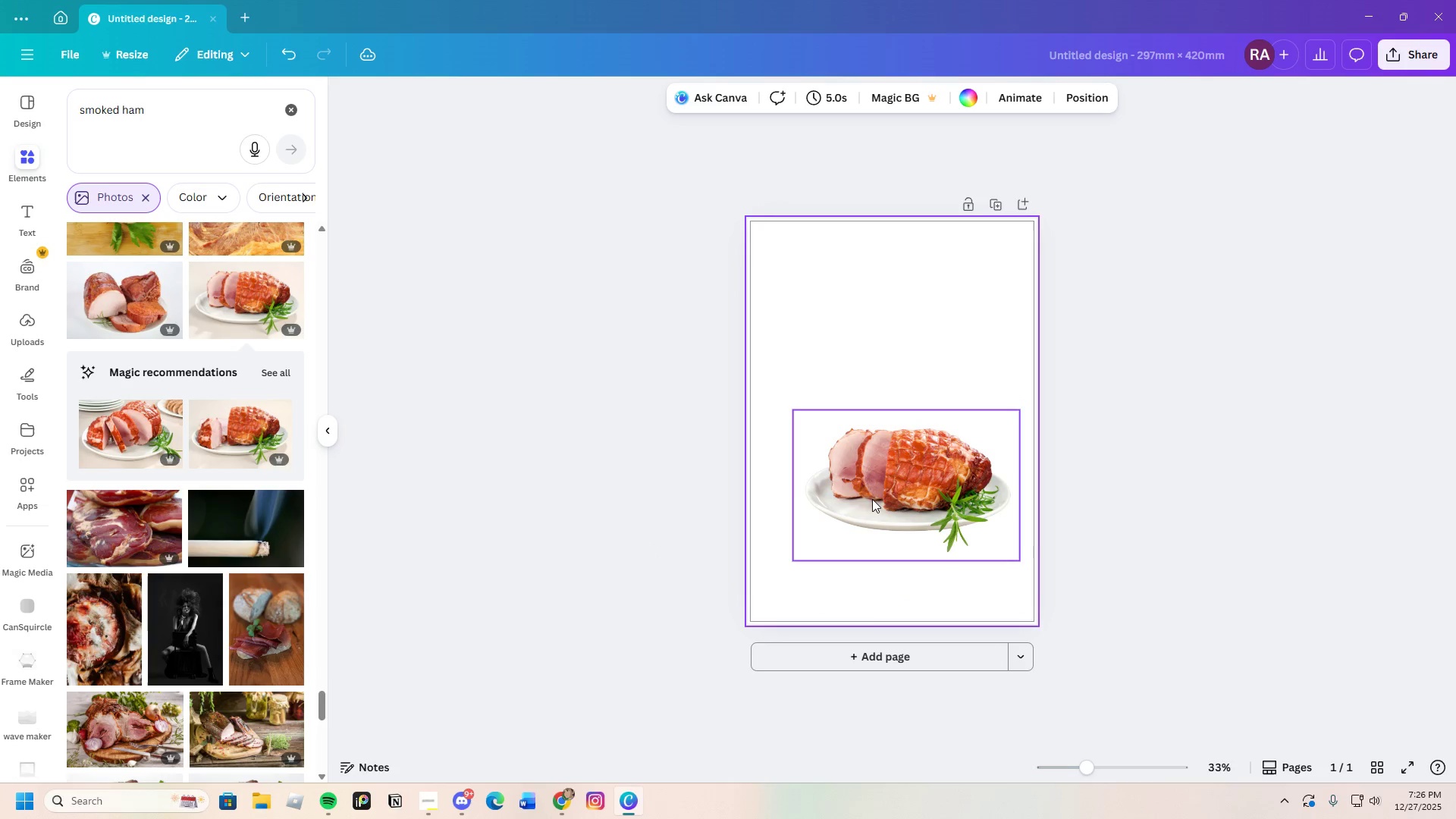 
left_click_drag(start_coordinate=[872, 507], to_coordinate=[858, 496])
 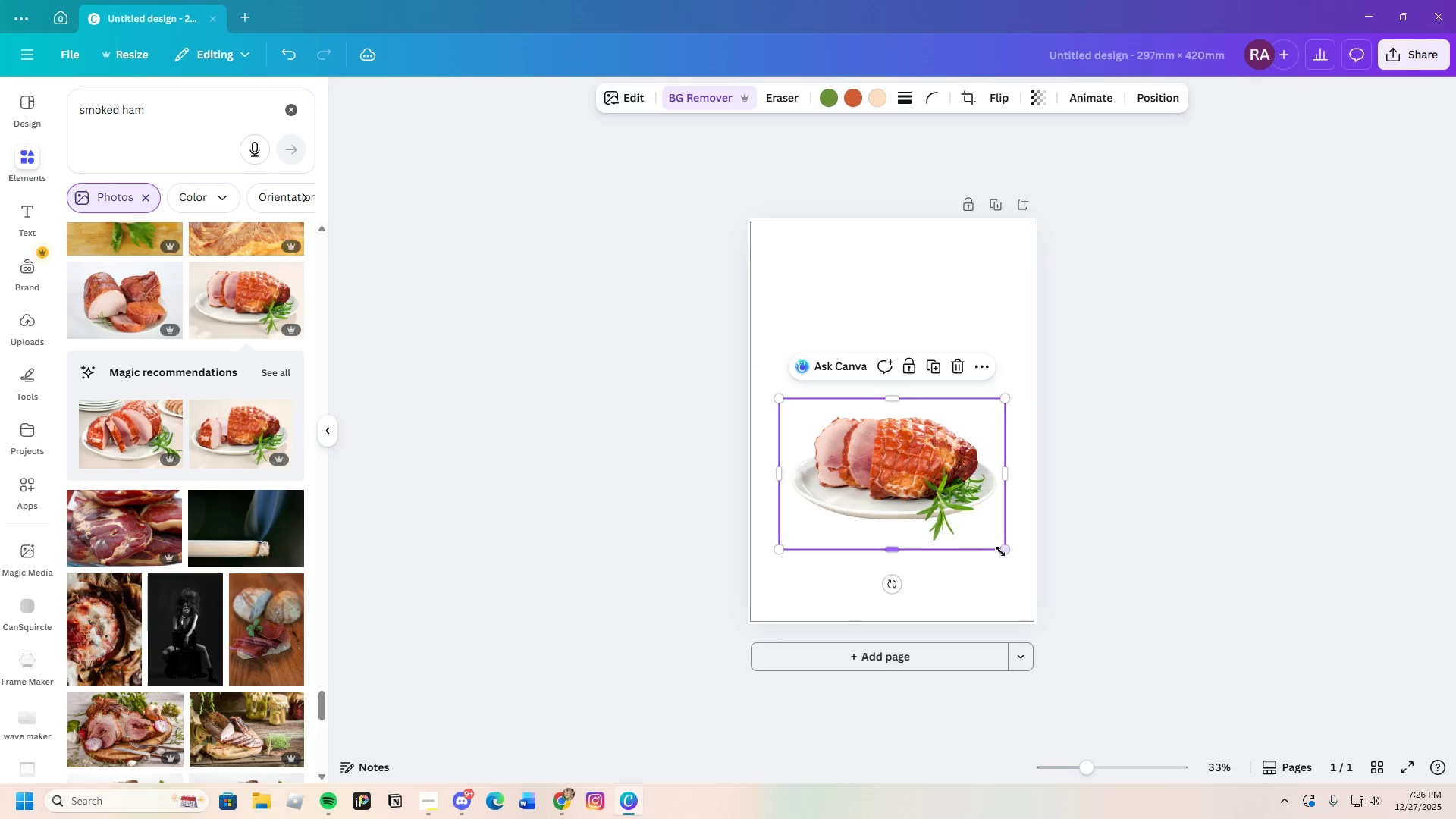 
left_click_drag(start_coordinate=[1003, 551], to_coordinate=[975, 548])
 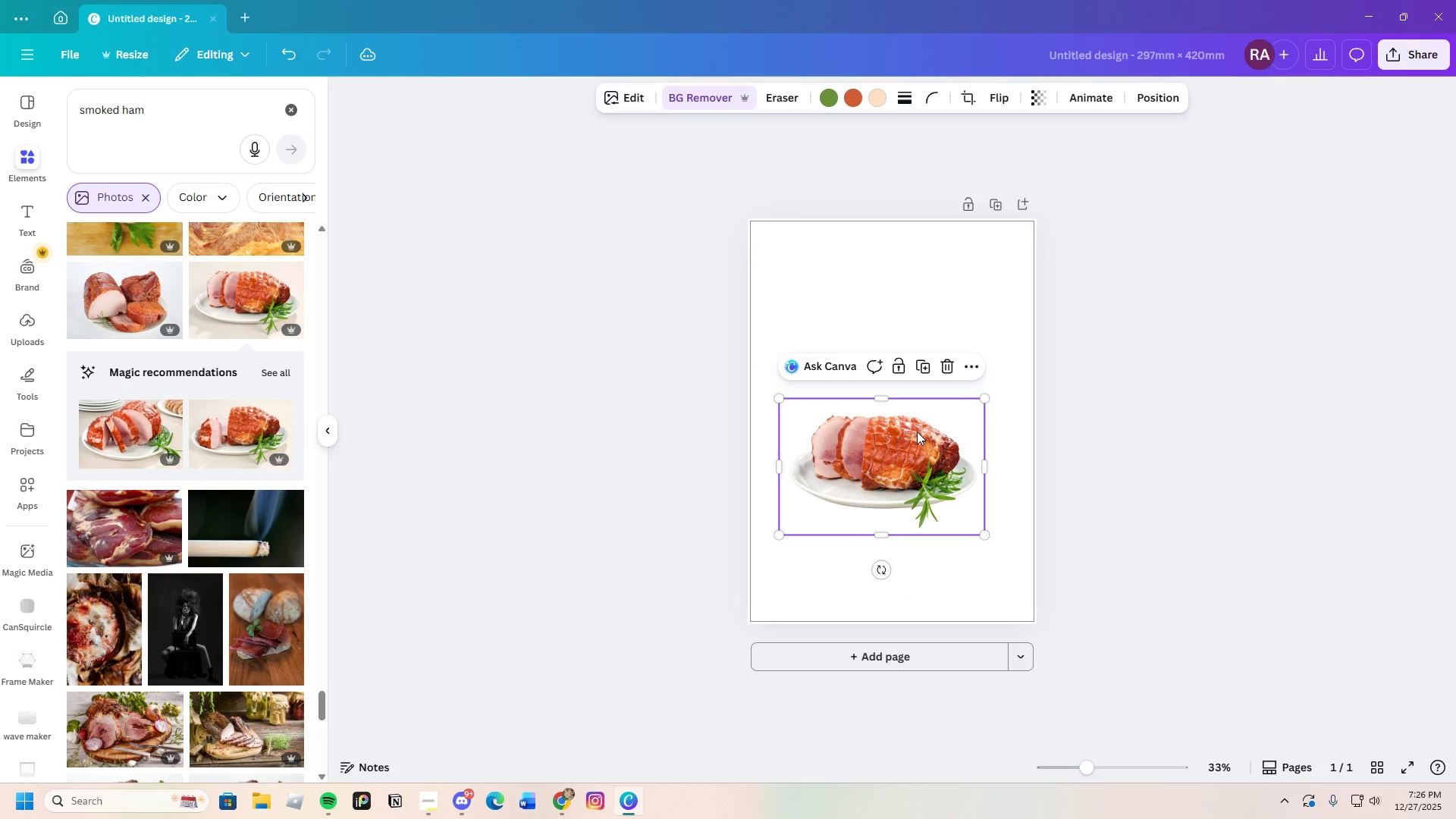 
left_click([917, 431])
 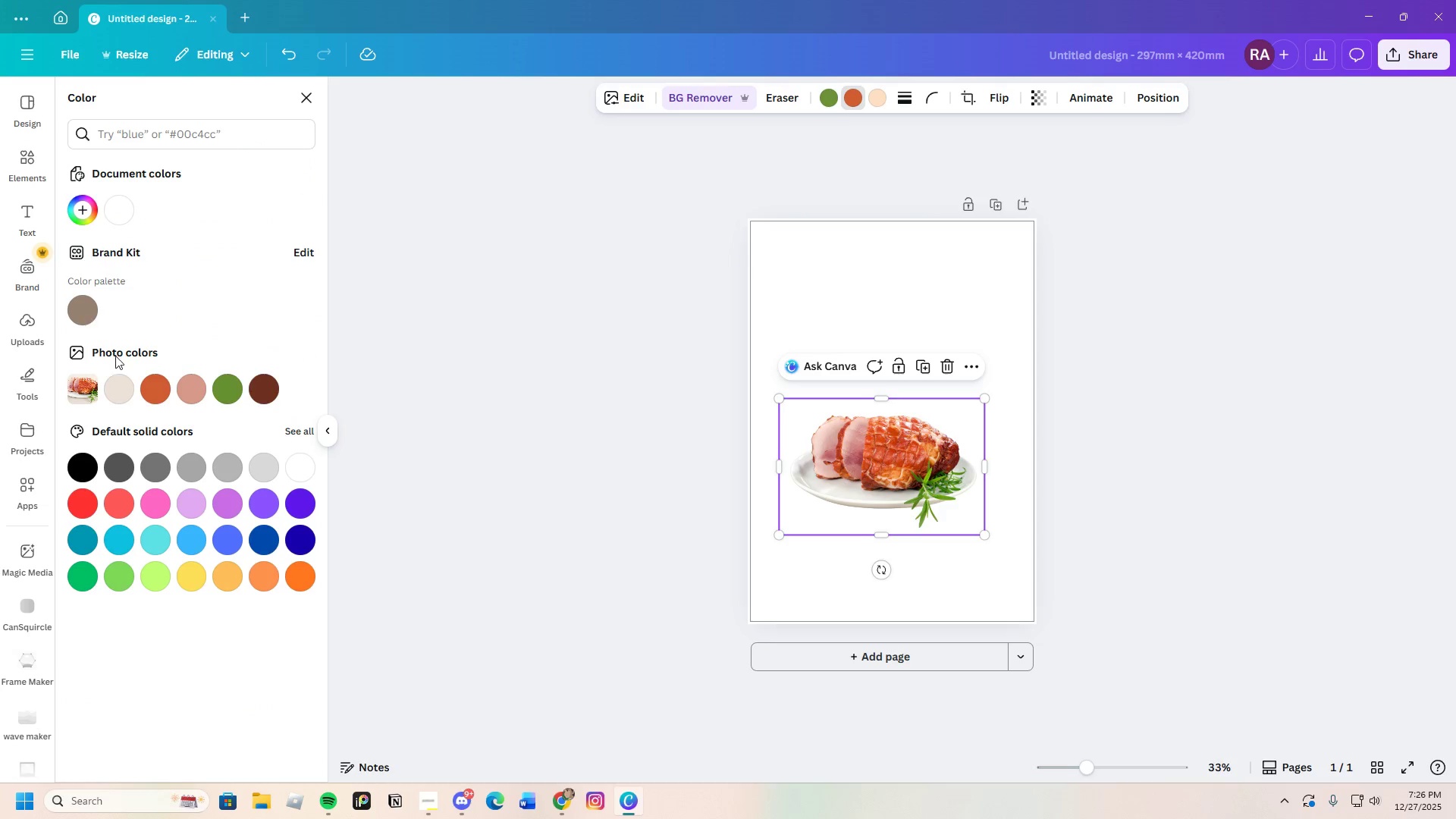 
left_click([77, 209])
 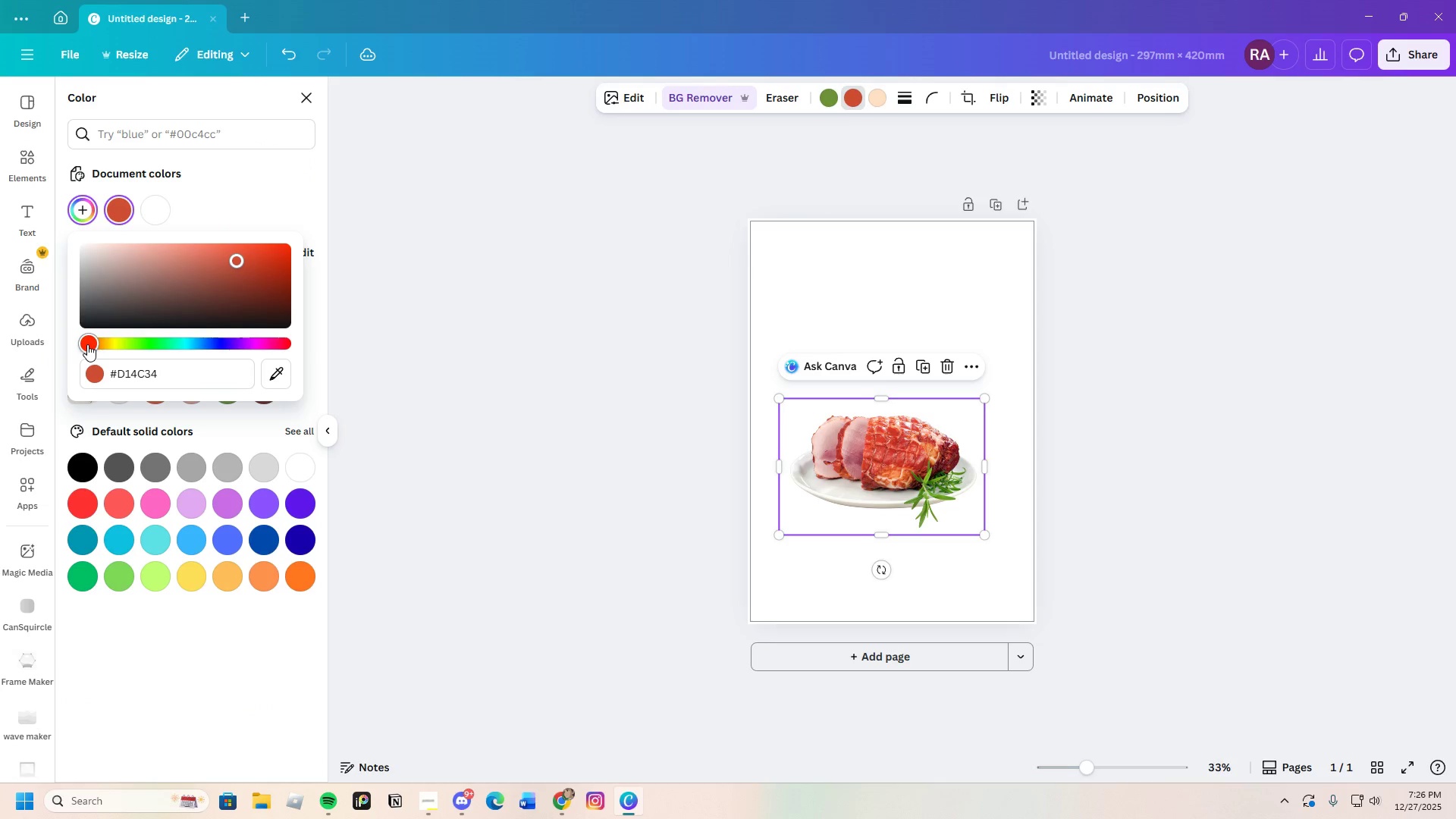 
wait(5.44)
 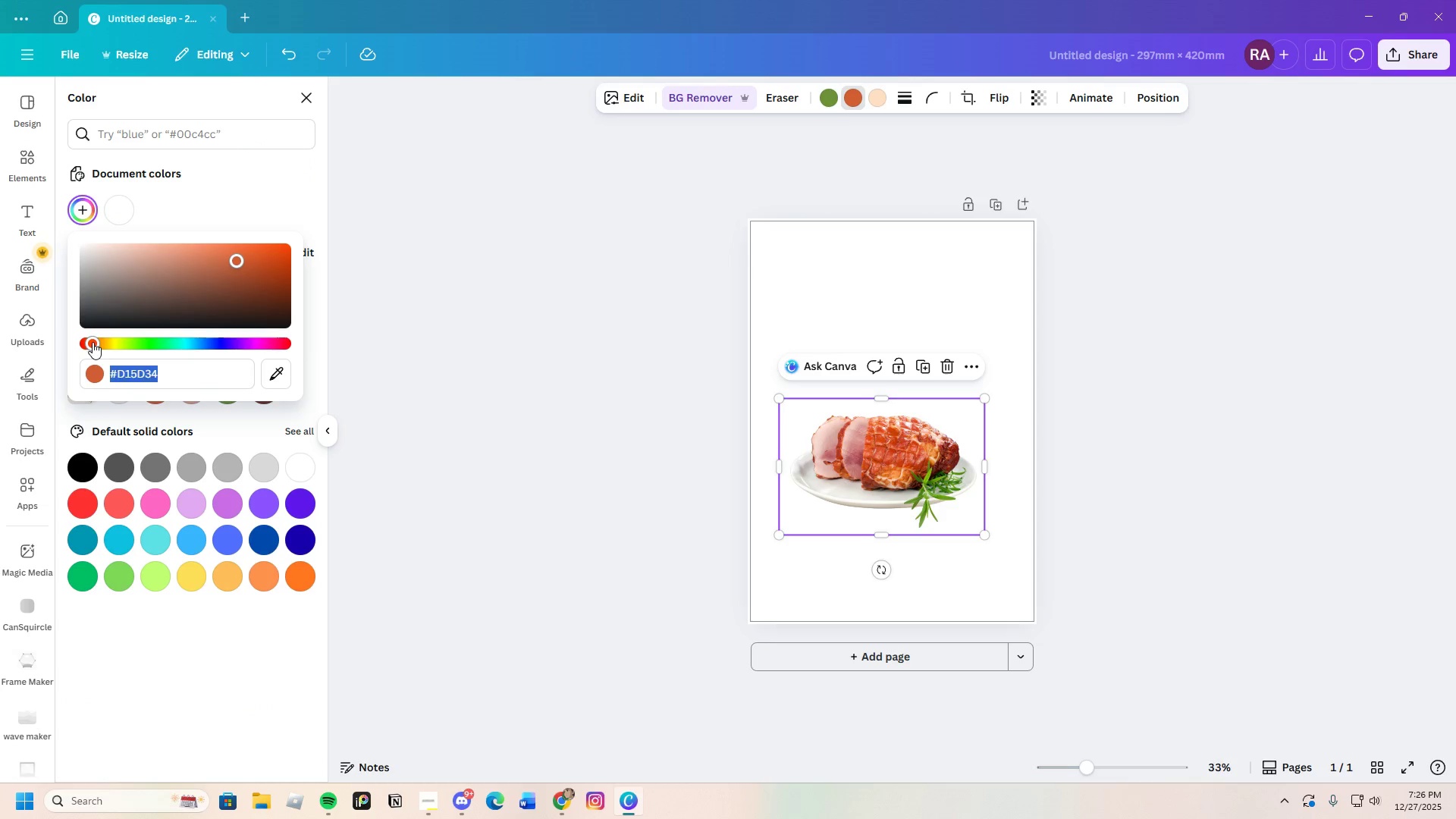 
left_click_drag(start_coordinate=[237, 262], to_coordinate=[262, 265])
 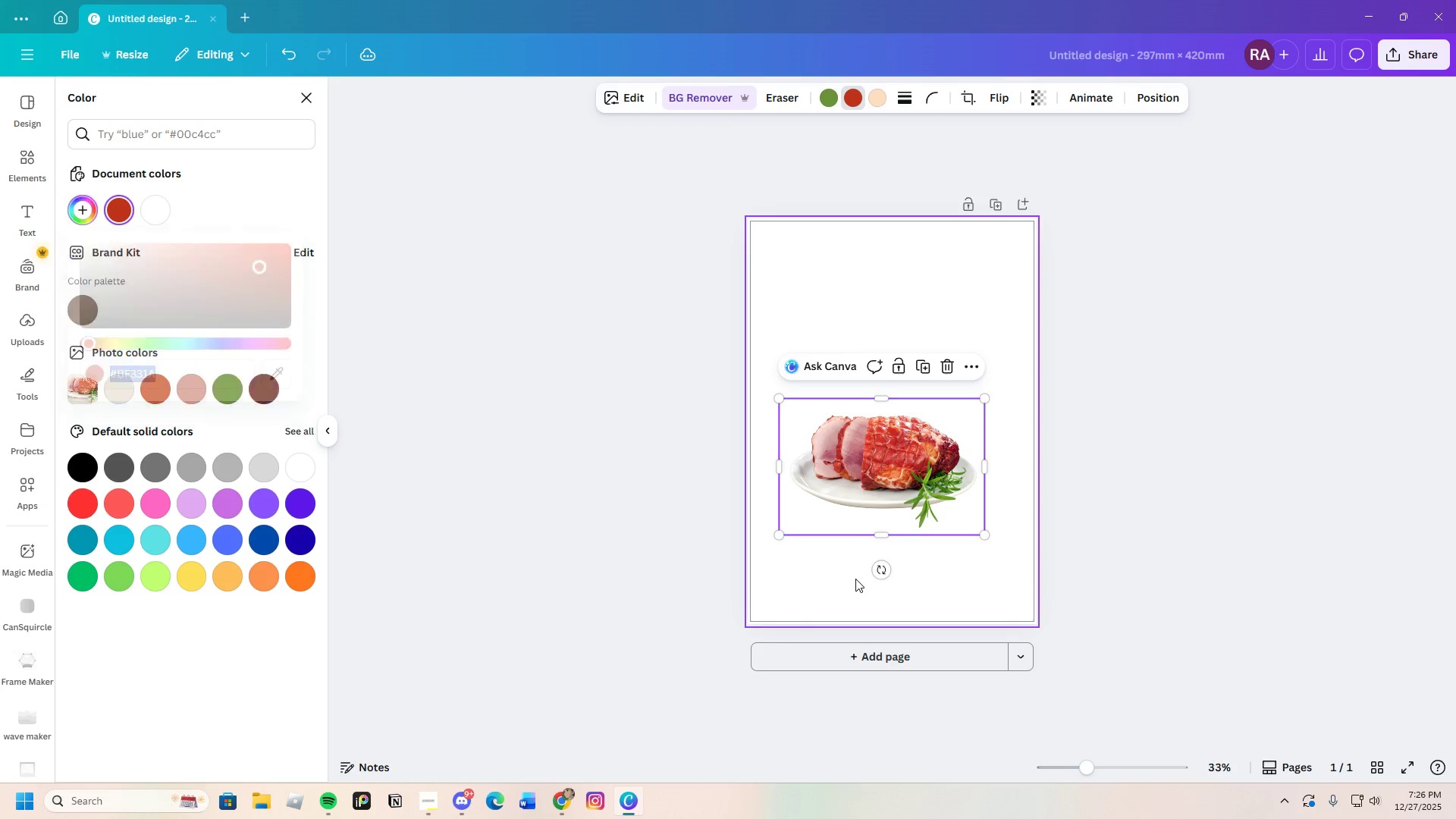 
double_click([856, 579])
 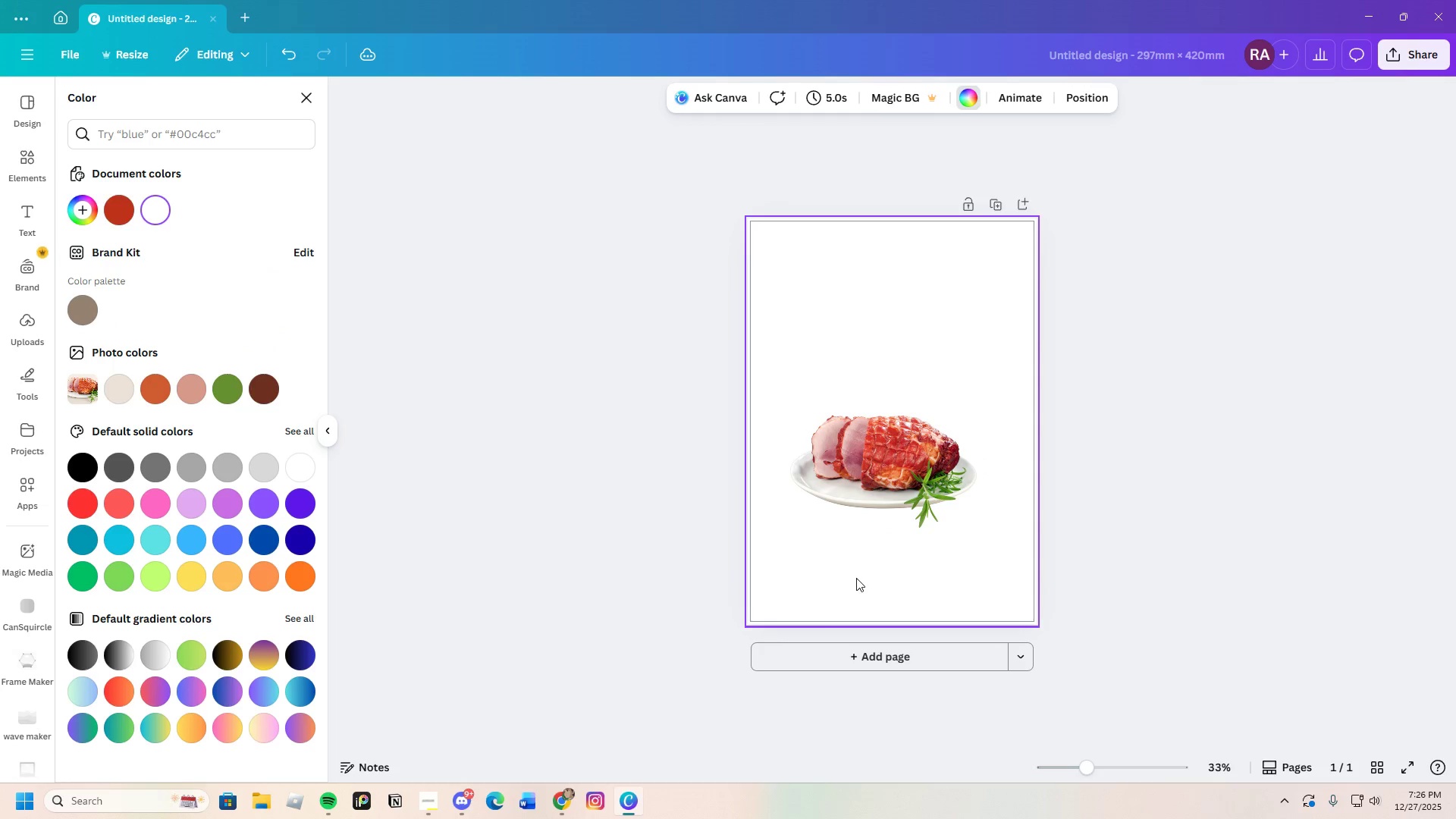 
left_click([892, 467])
 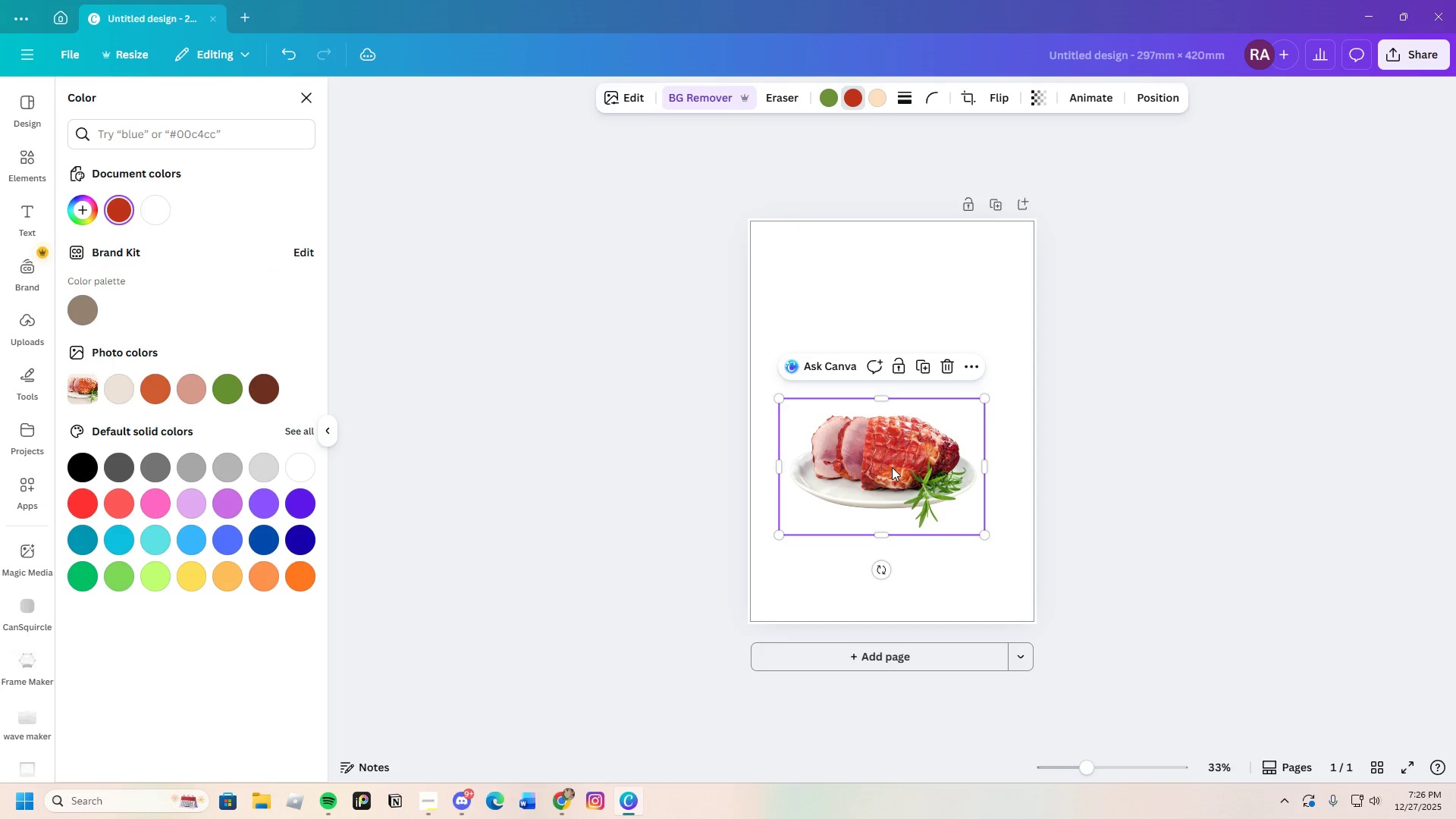 
left_click_drag(start_coordinate=[892, 467], to_coordinate=[899, 482])
 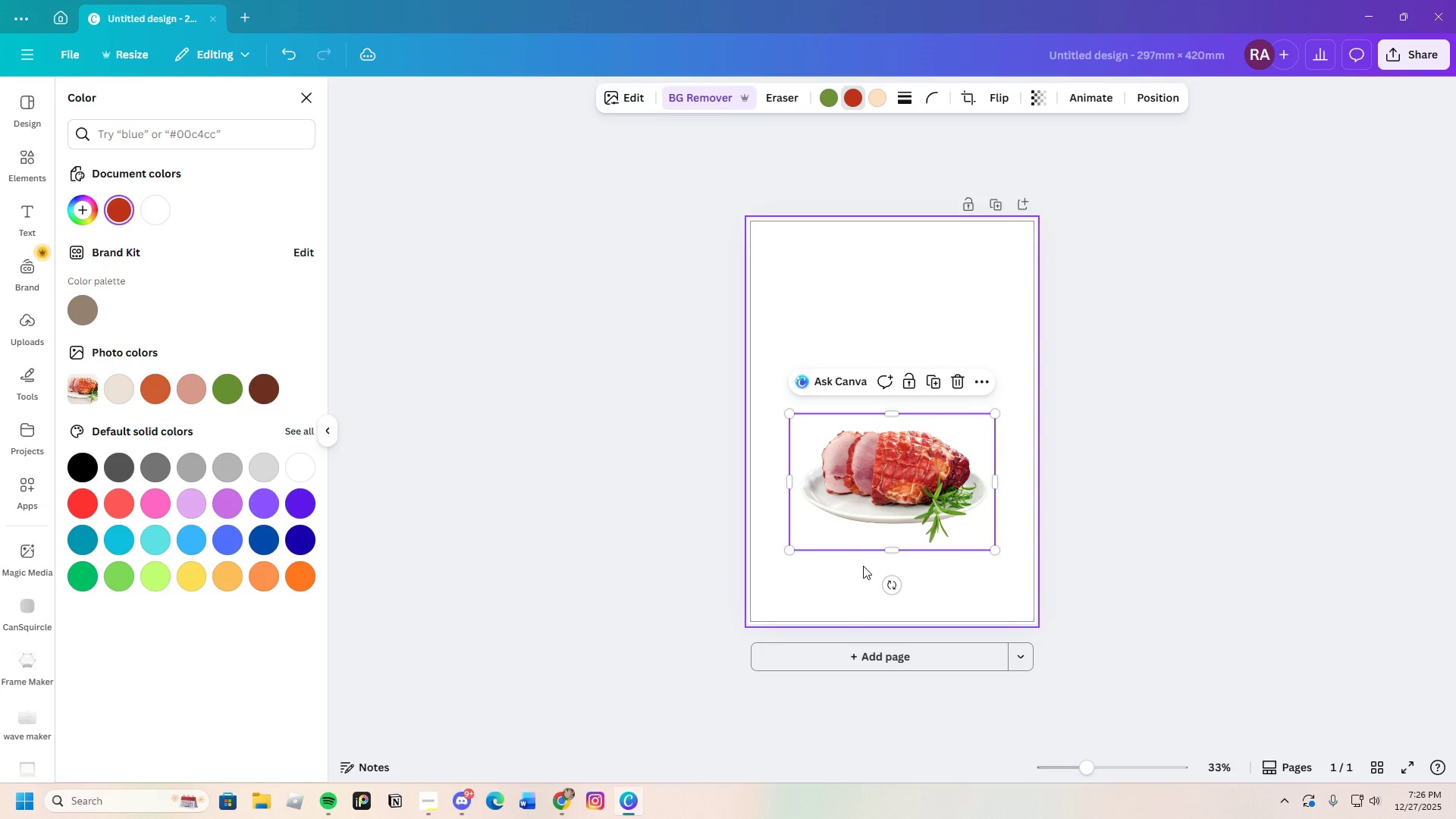 
left_click([863, 566])
 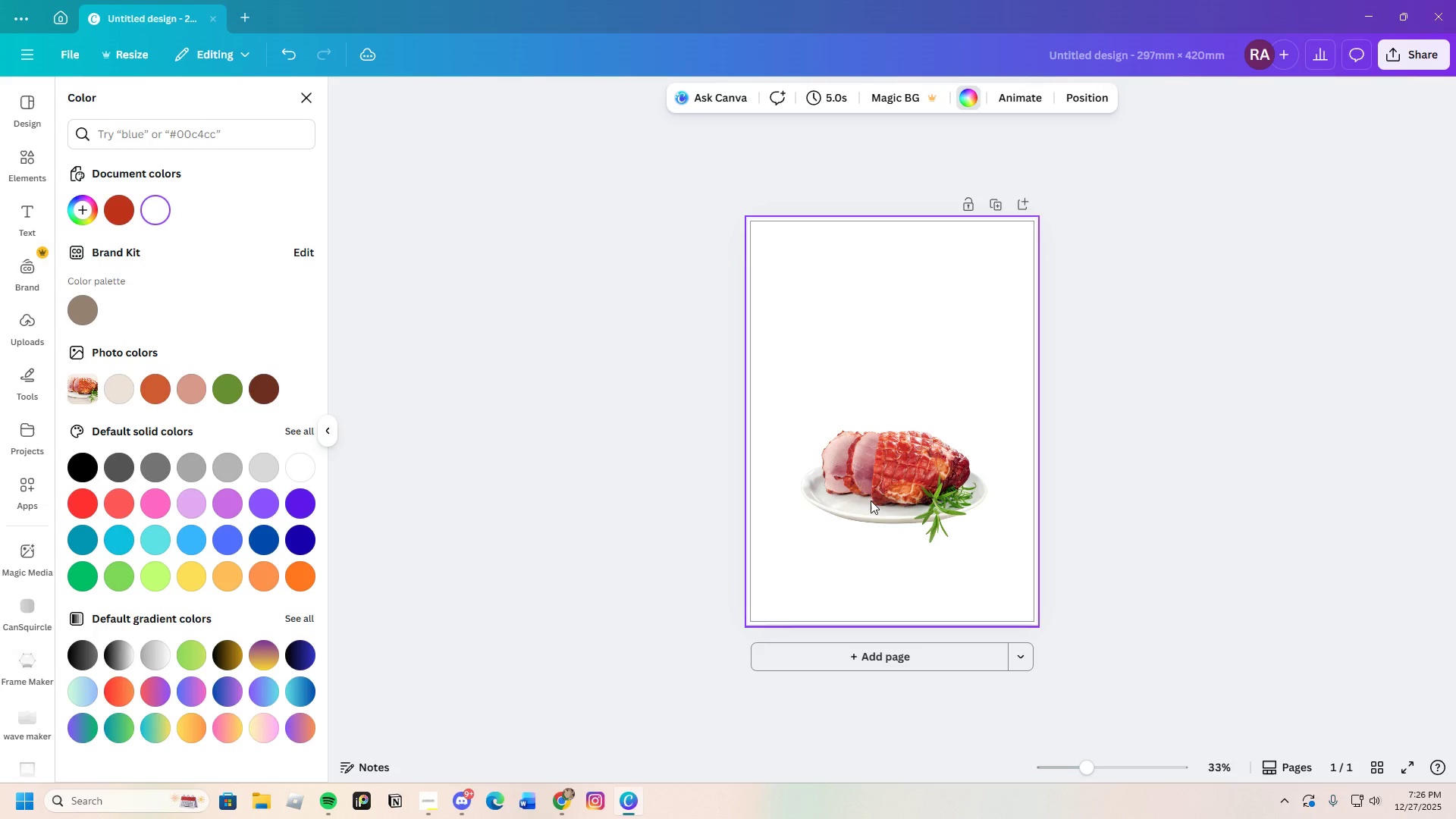 
left_click_drag(start_coordinate=[887, 482], to_coordinate=[889, 444])
 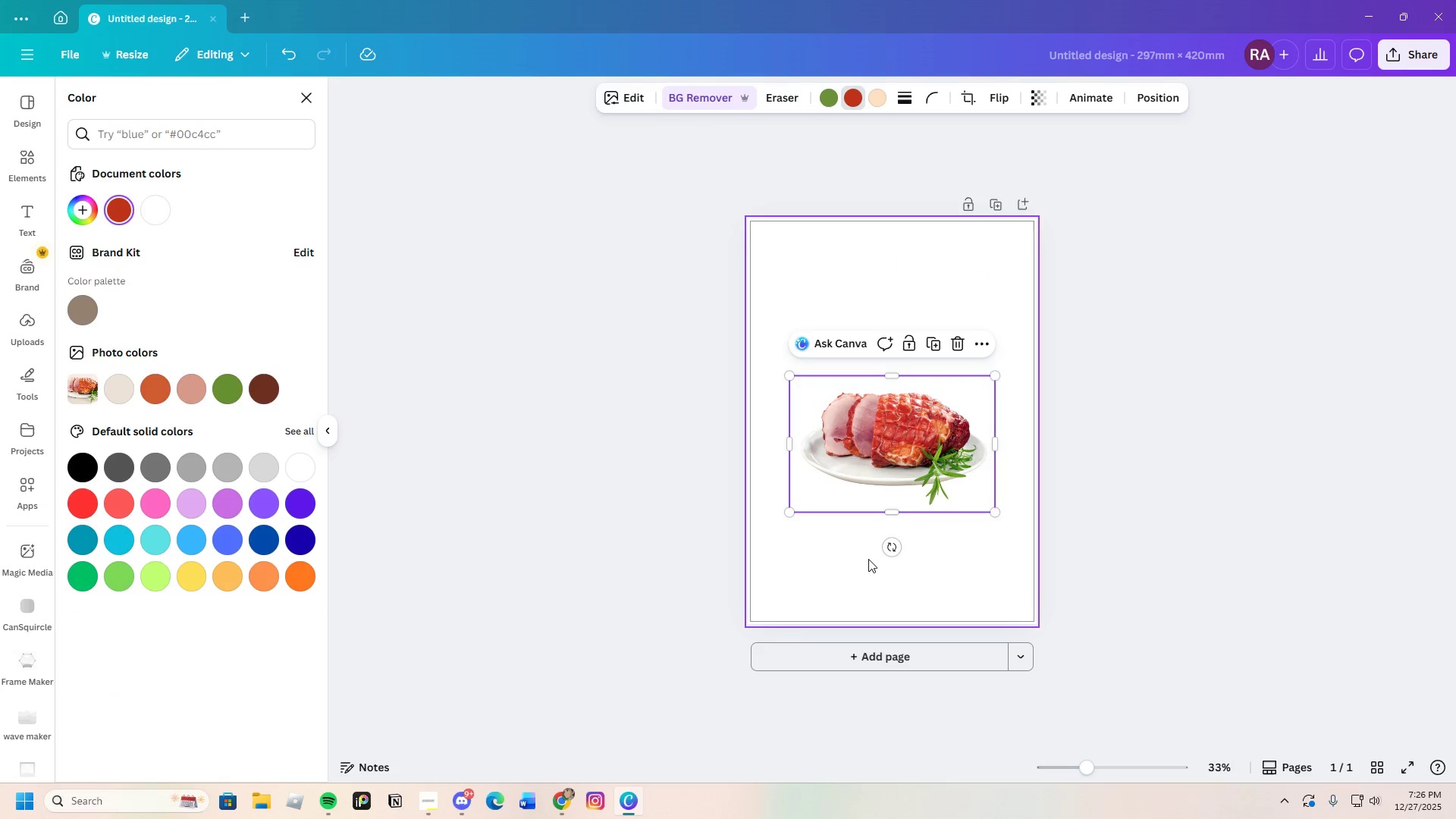 
left_click([868, 560])
 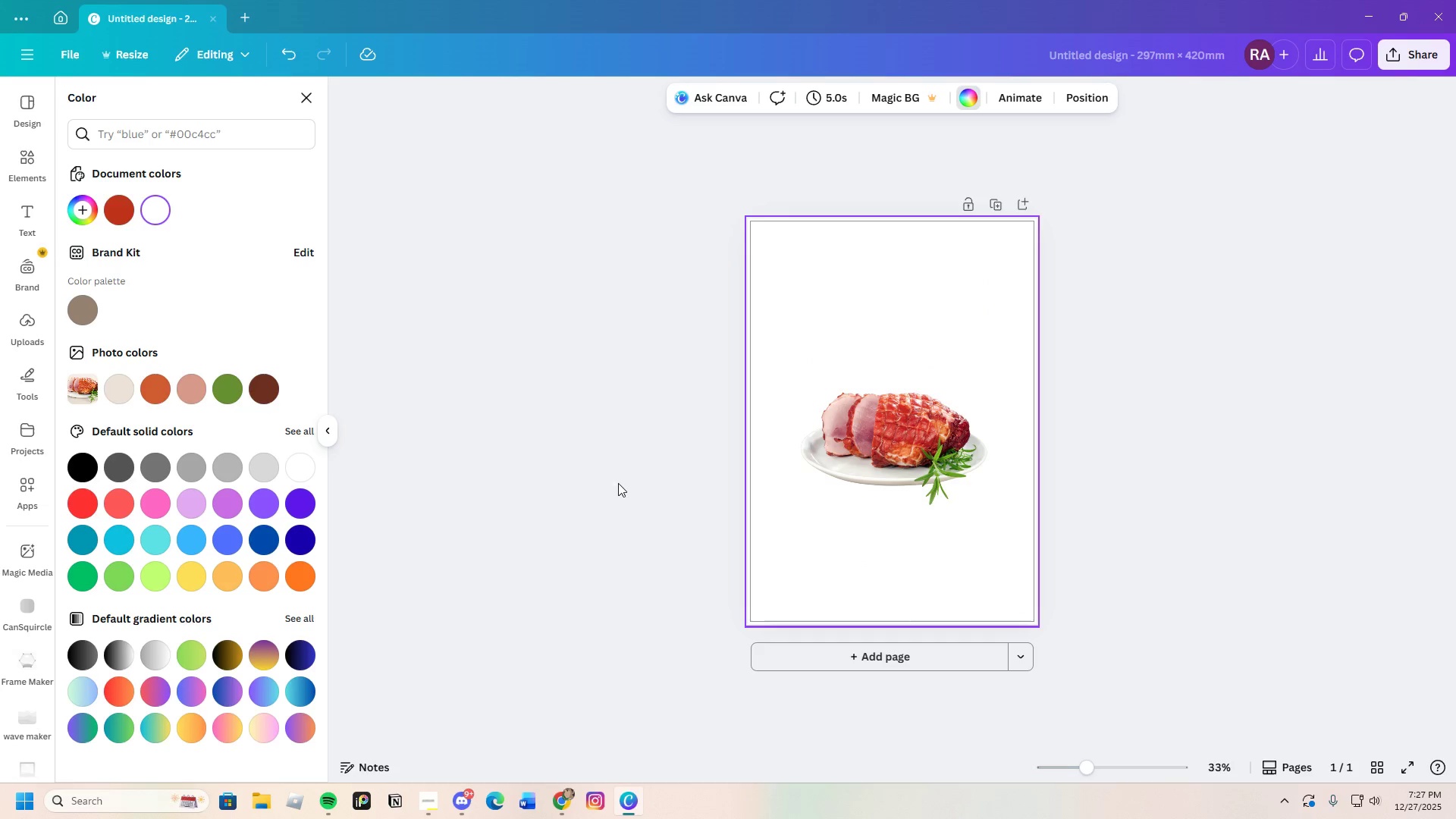 
left_click([482, 454])
 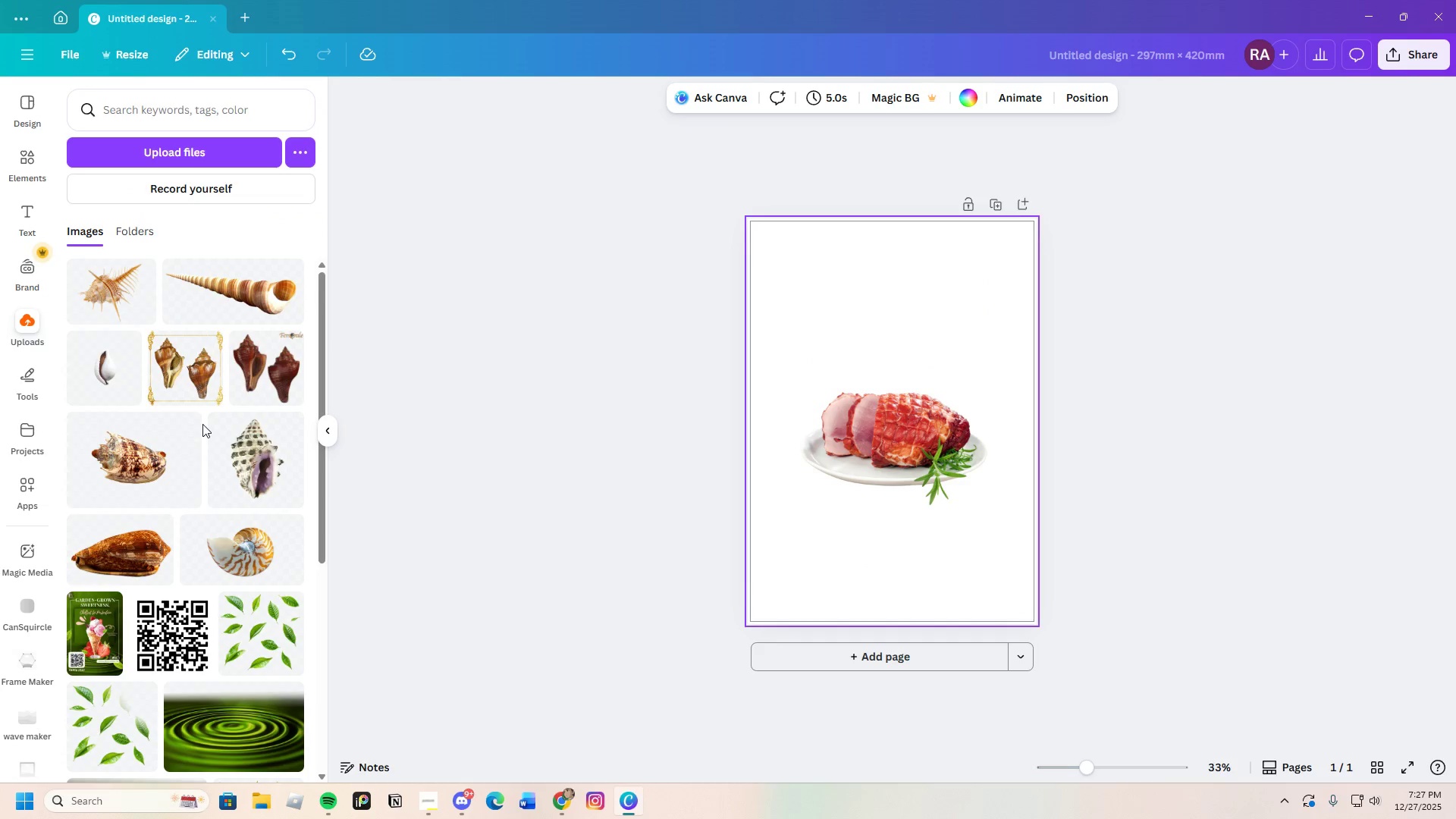 
wait(5.95)
 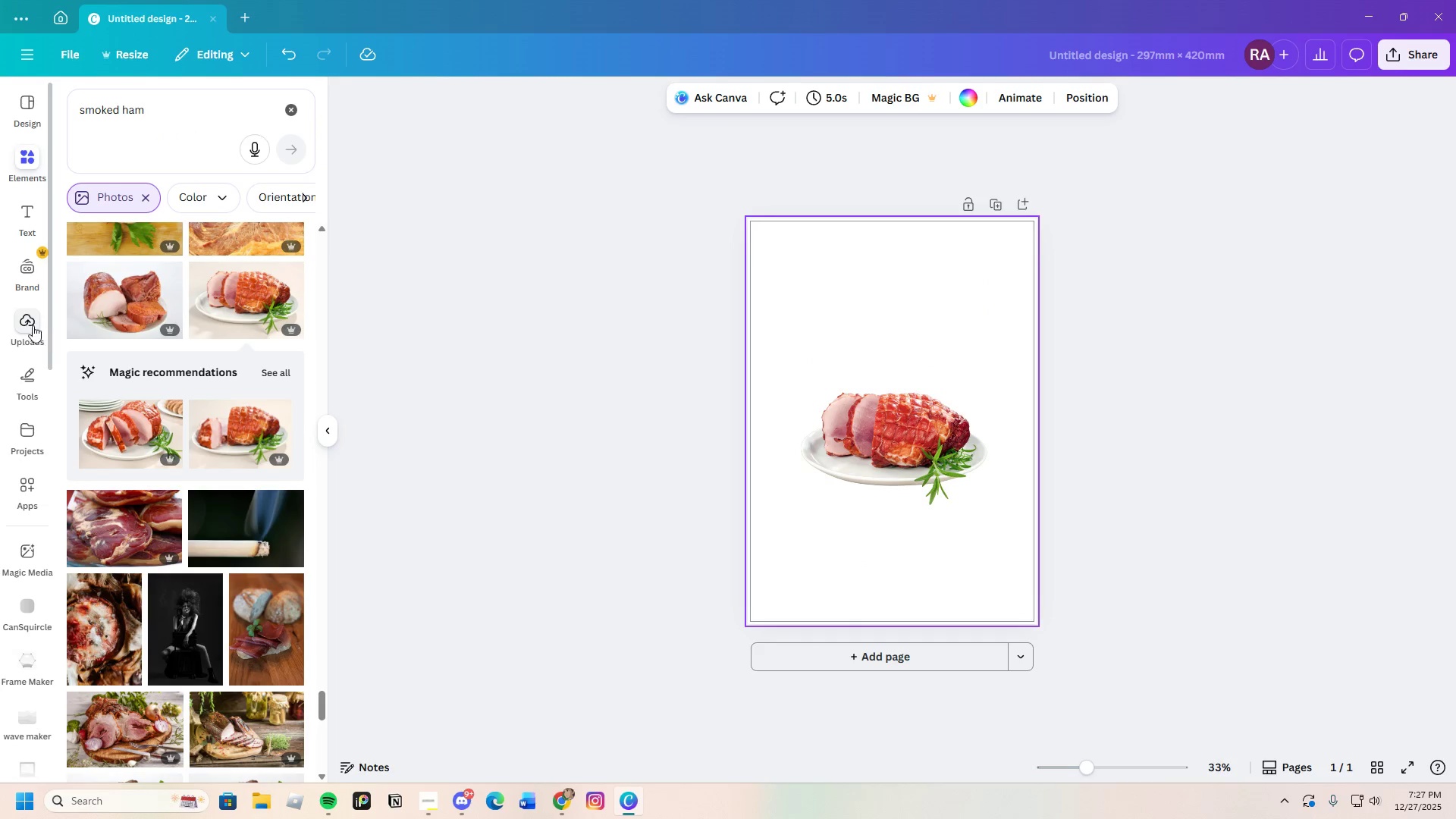 
left_click([166, 159])
 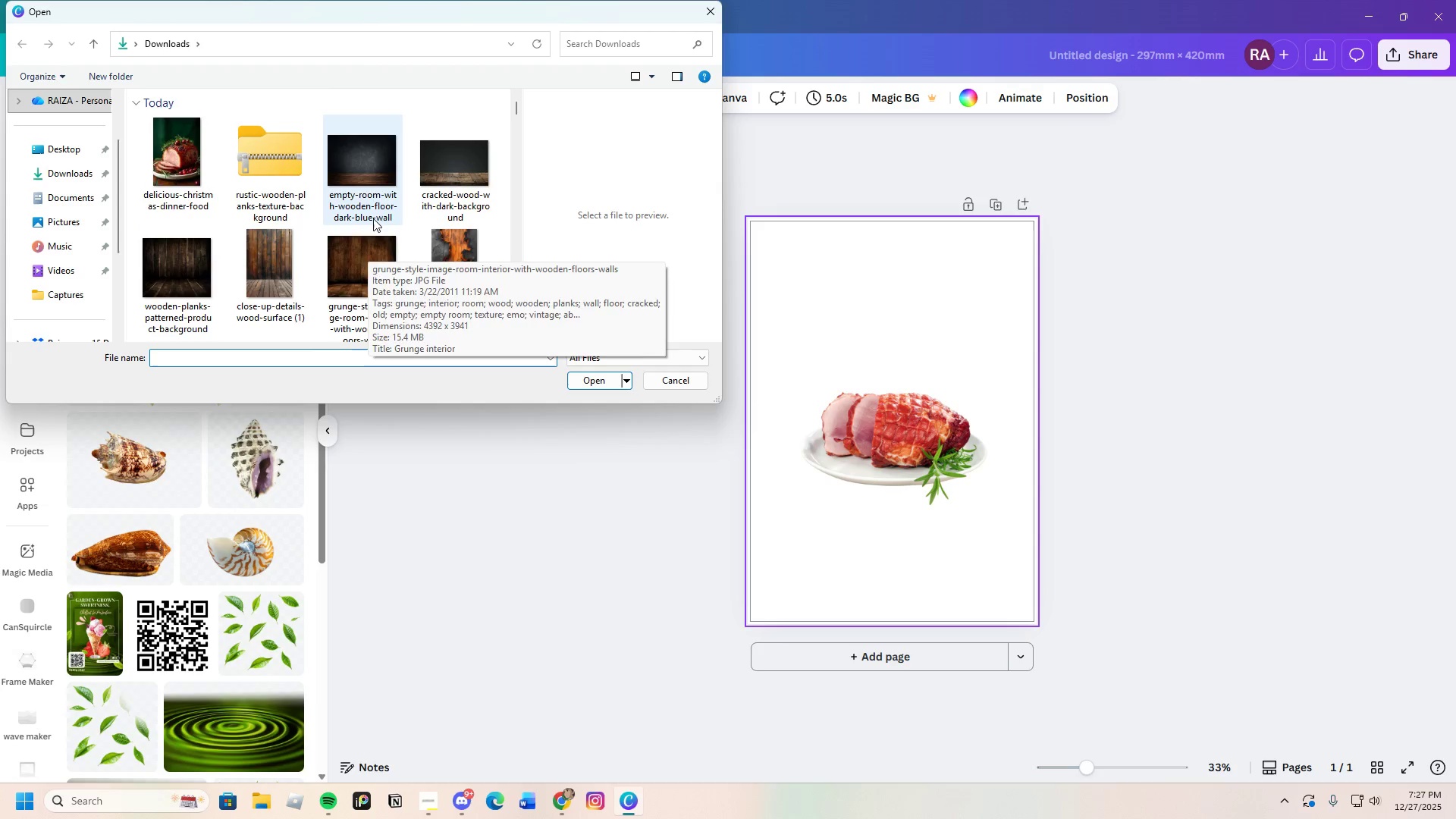 
wait(6.09)
 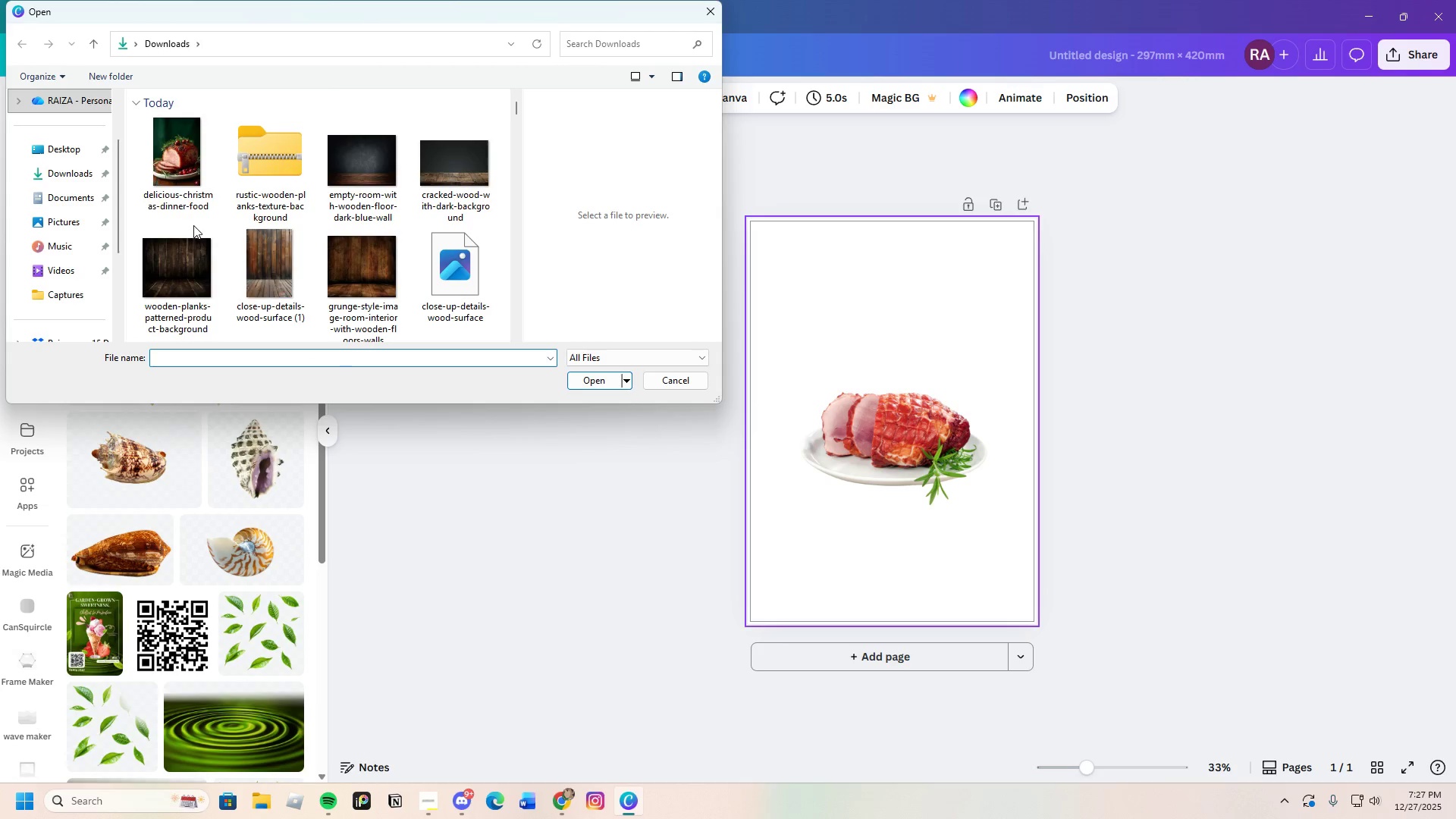 
left_click([355, 162])
 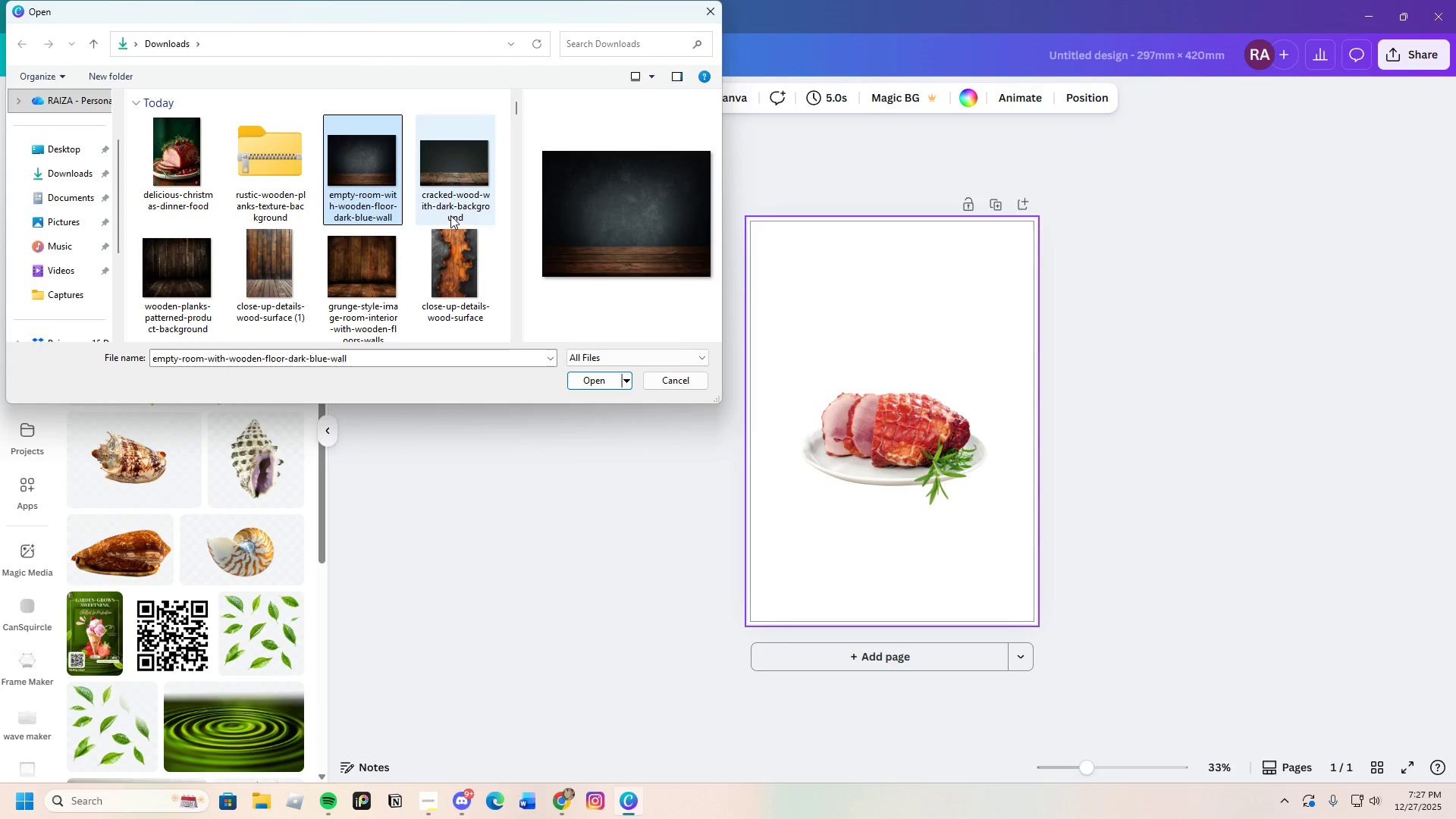 
scroll: coordinate [431, 262], scroll_direction: down, amount: 2.0
 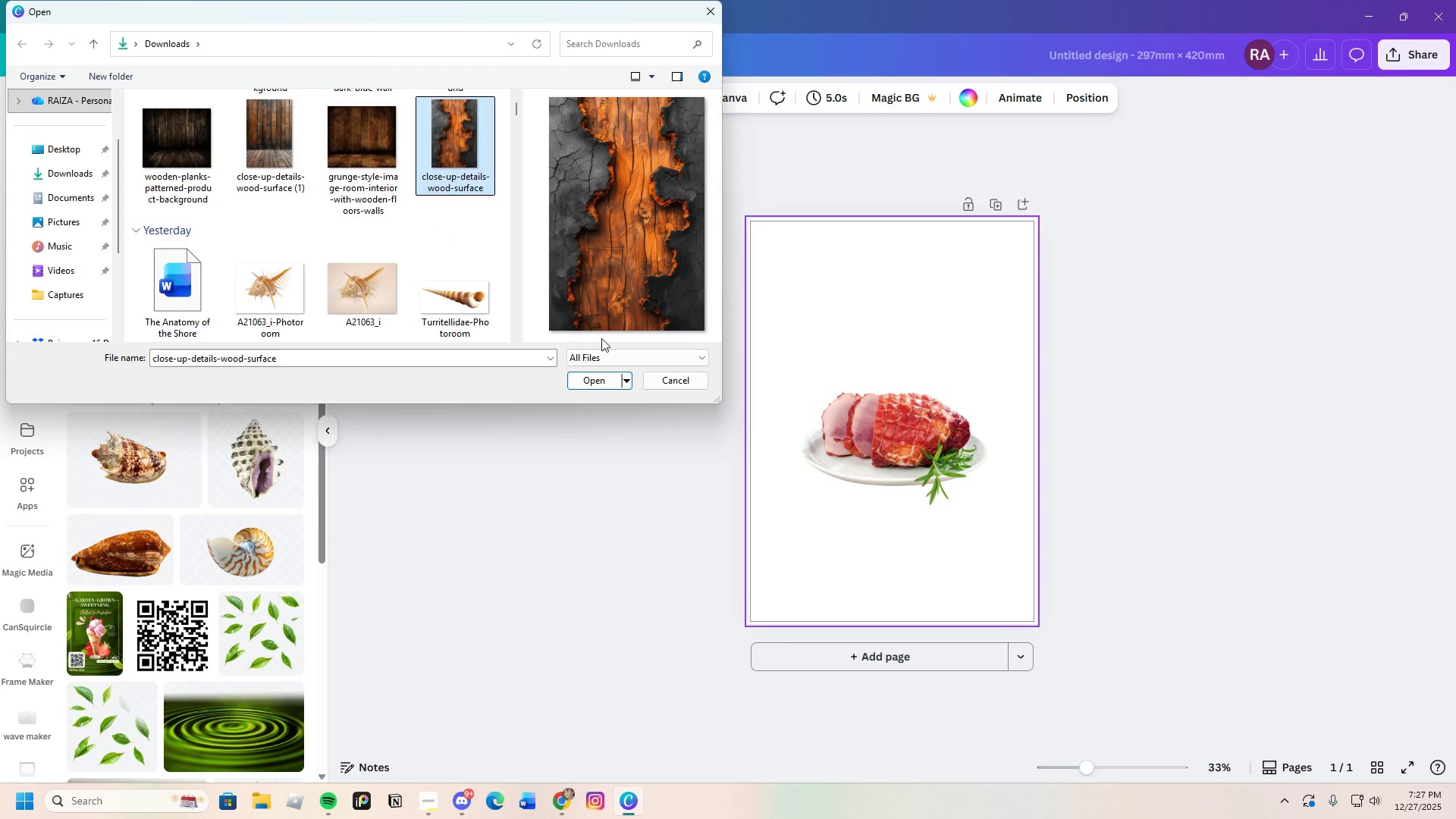 
left_click([595, 383])
 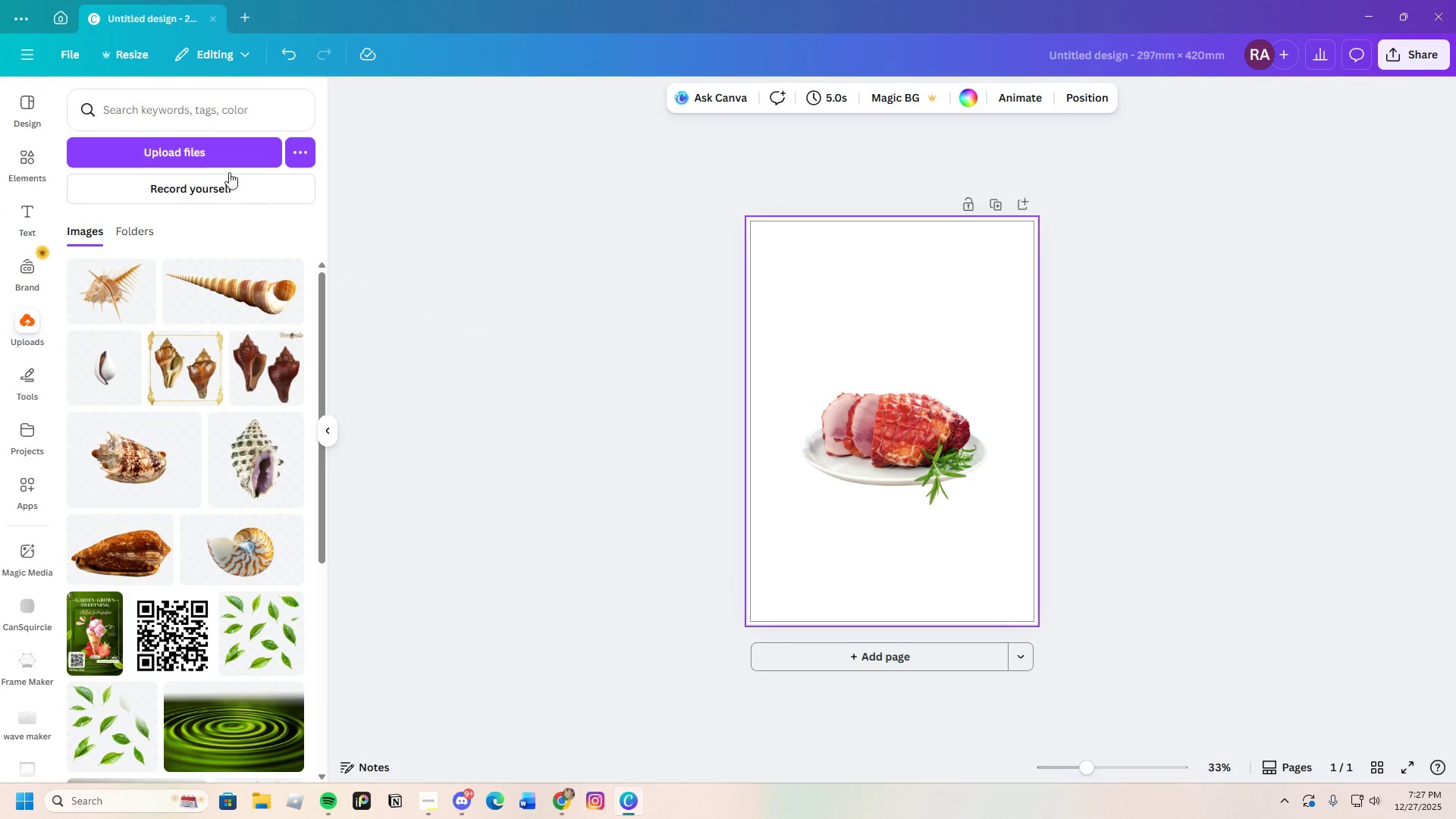 
left_click([214, 149])
 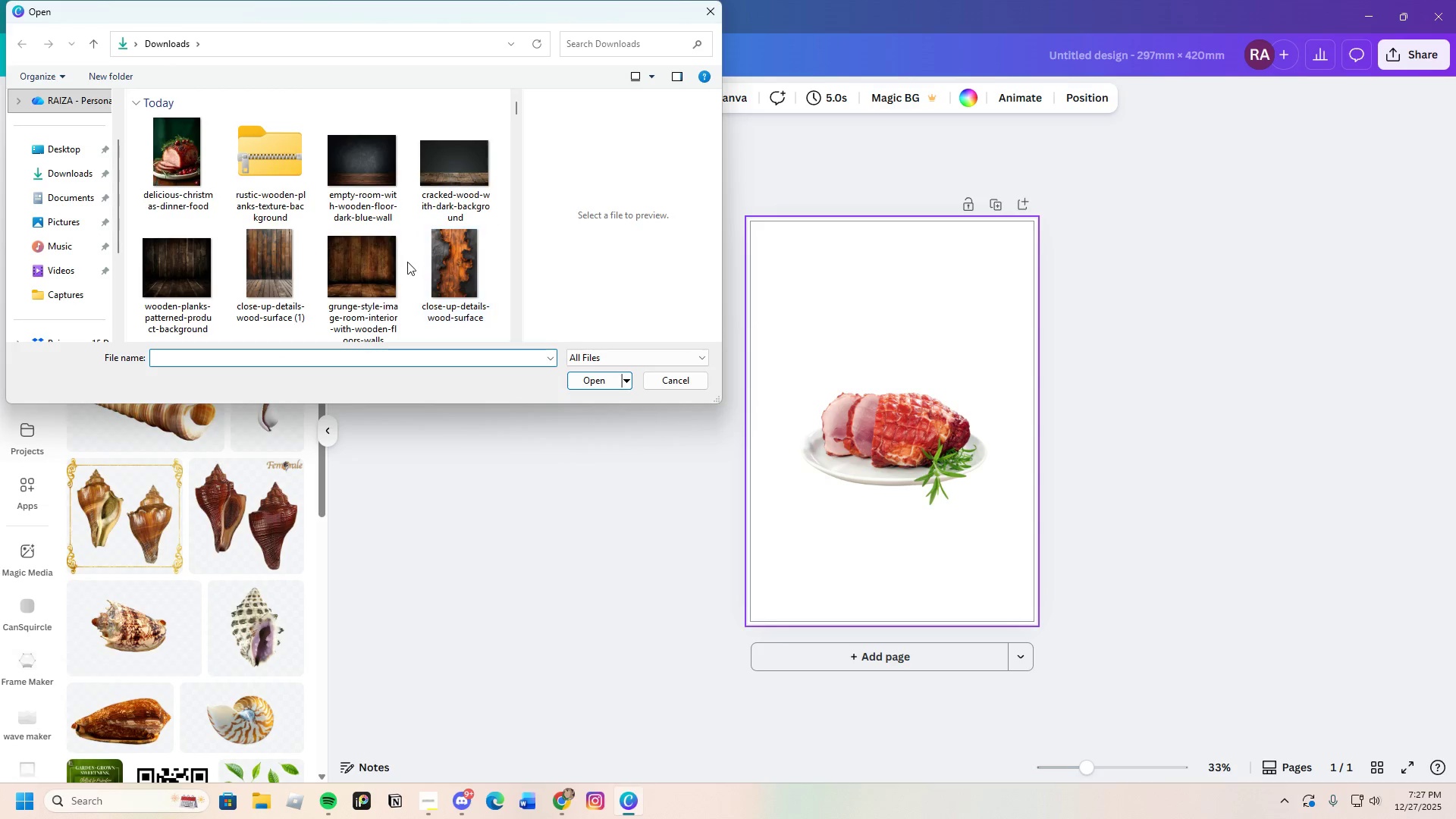 
left_click([368, 265])
 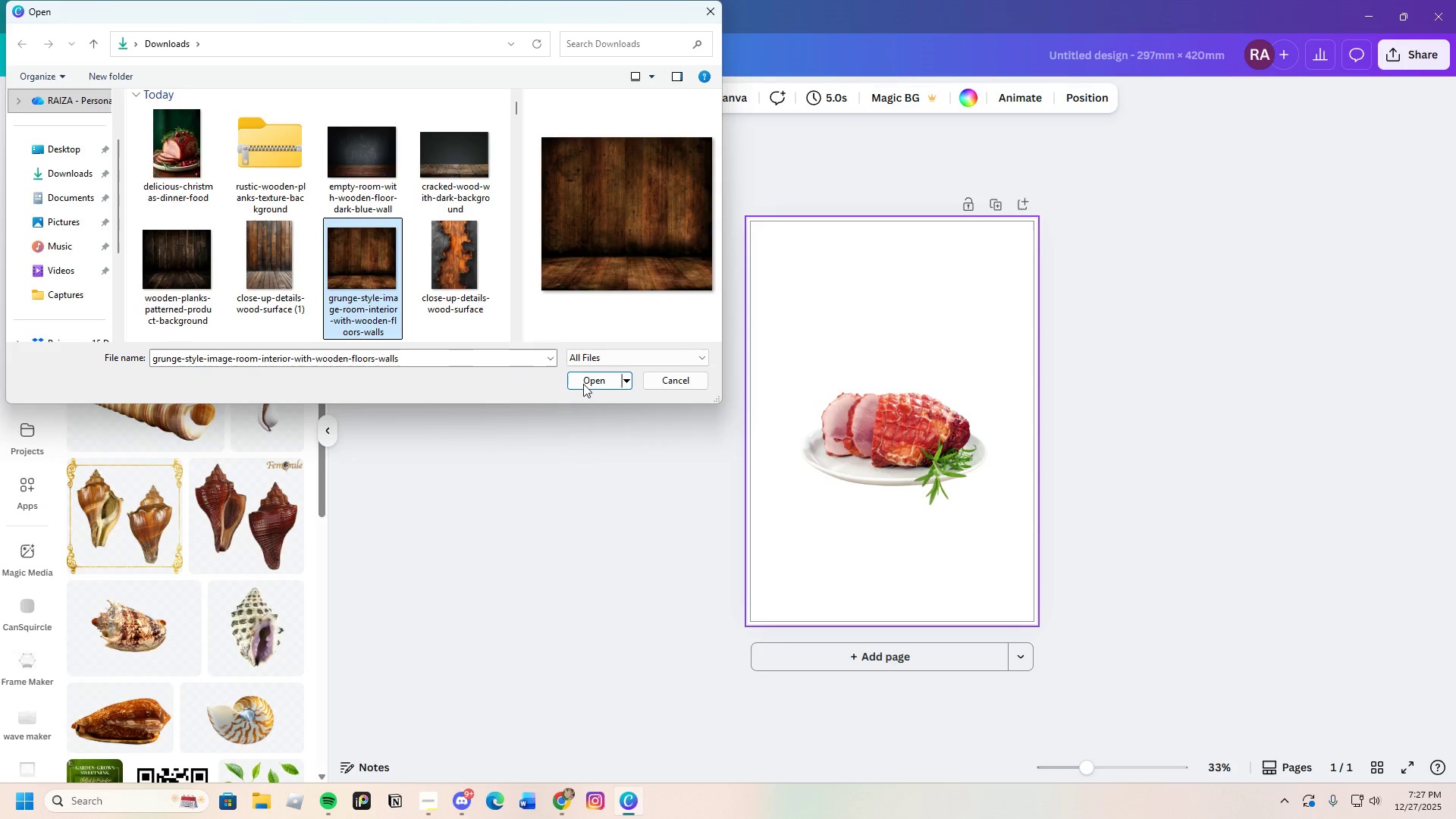 
left_click([588, 383])
 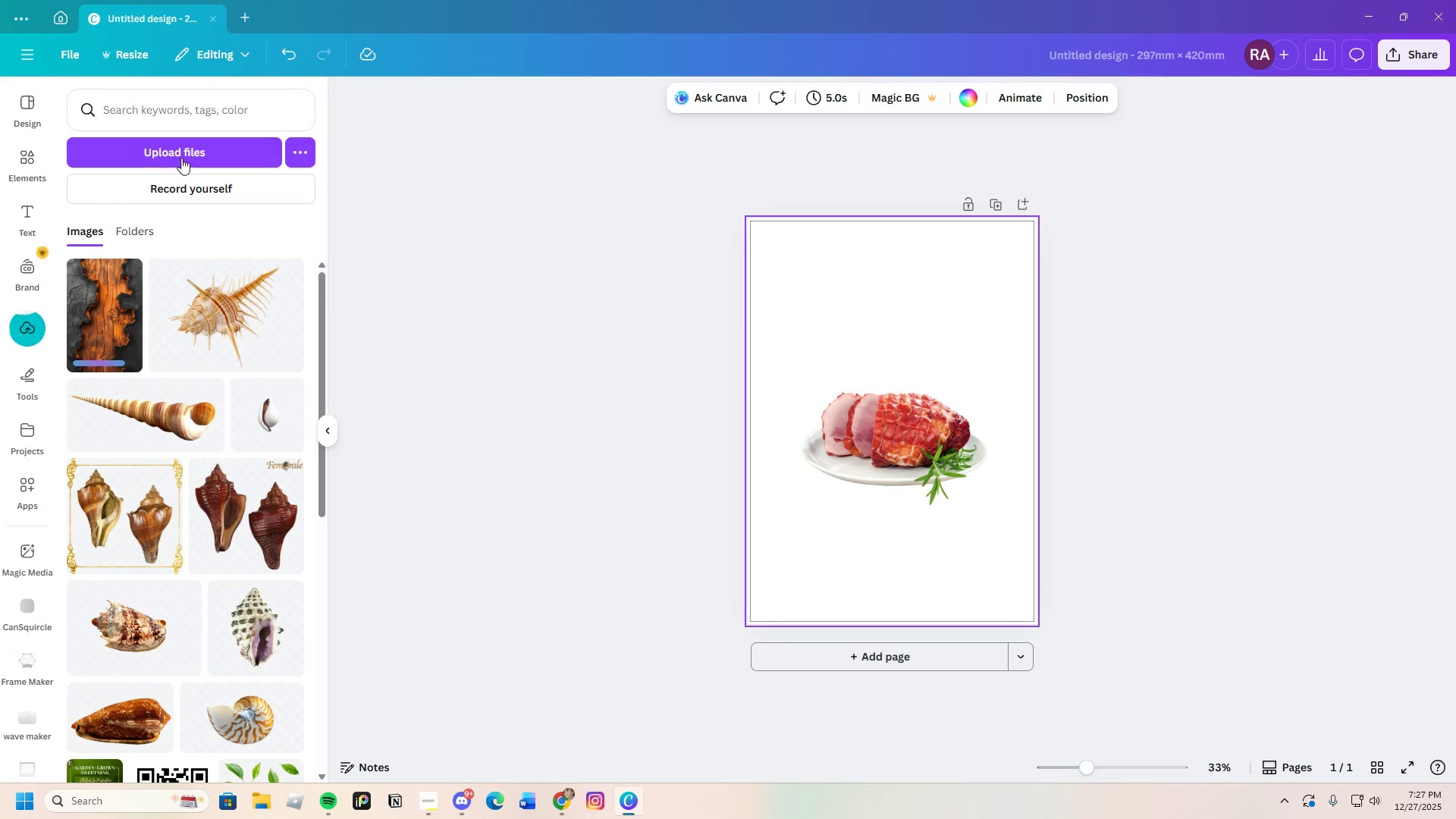 
left_click([181, 146])
 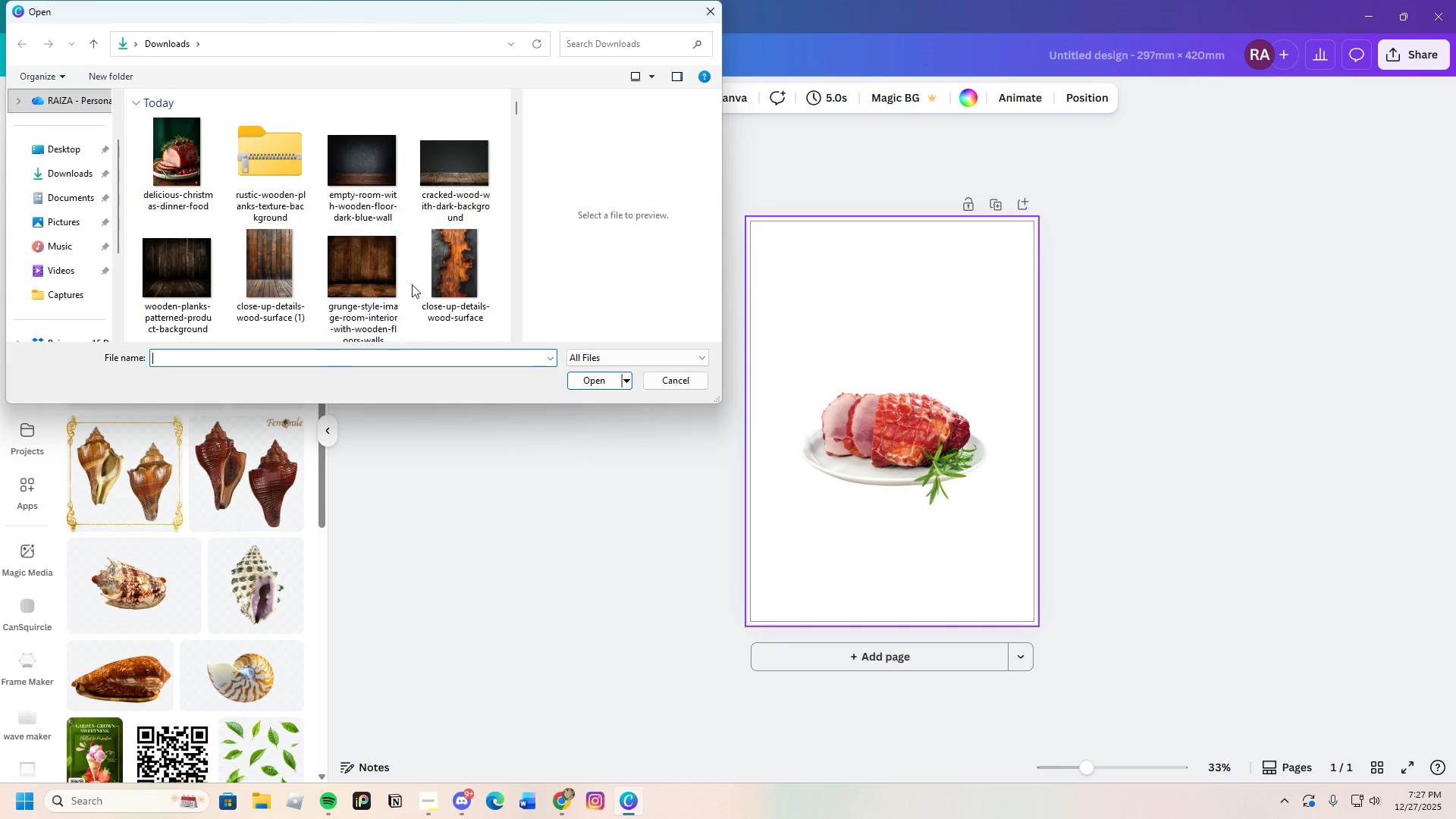 
left_click([278, 267])
 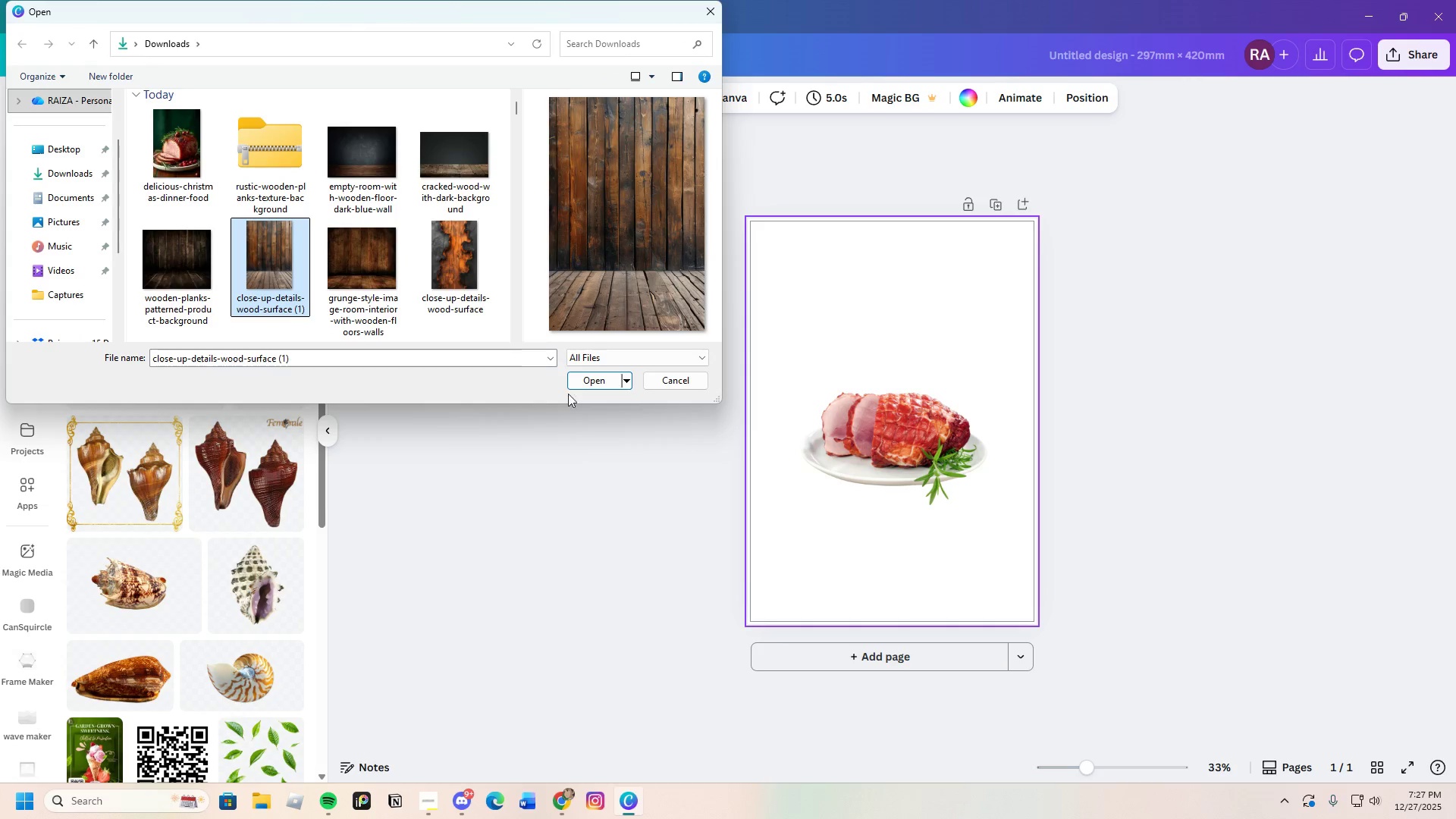 
left_click([585, 384])
 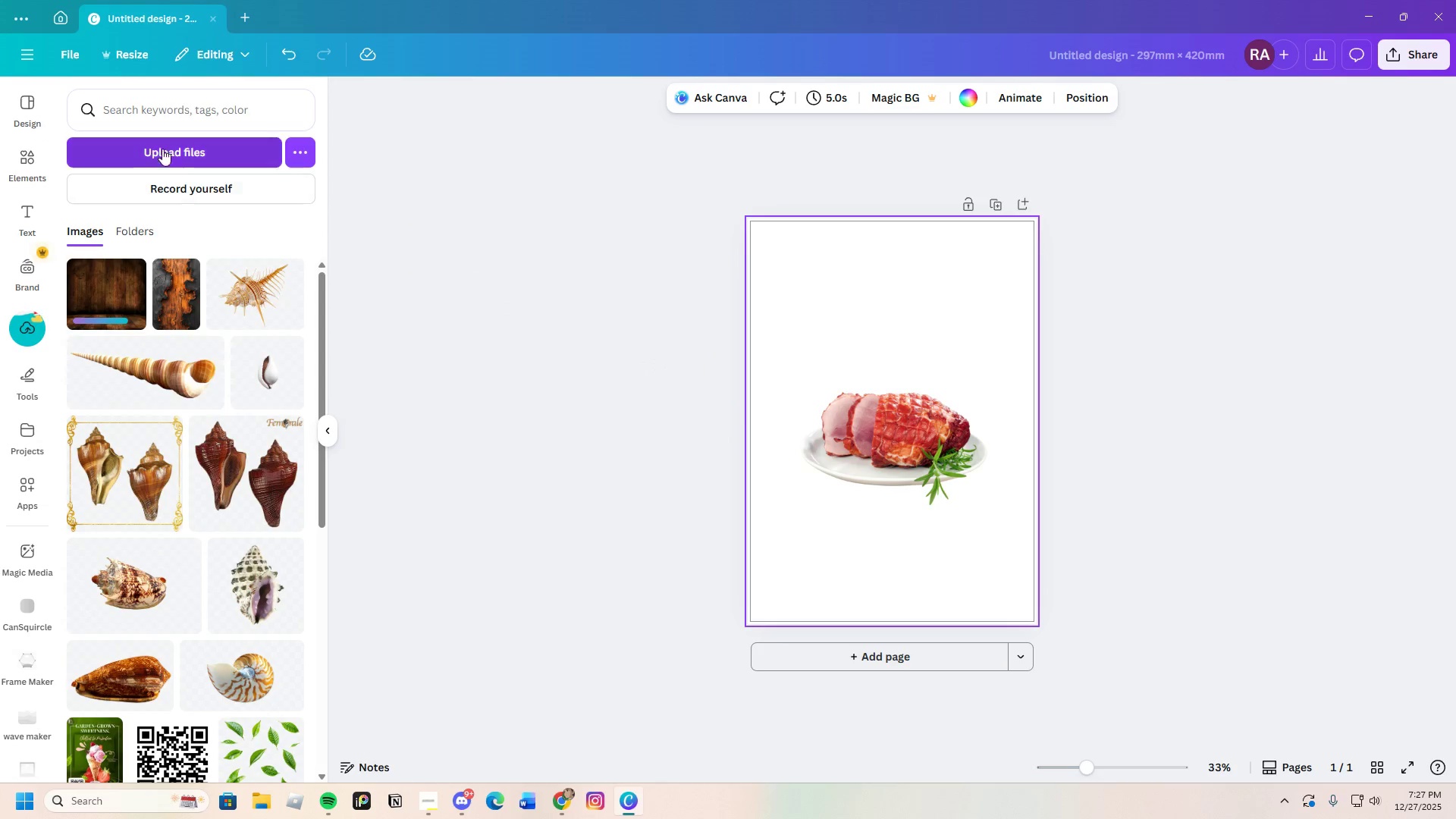 
left_click([162, 141])
 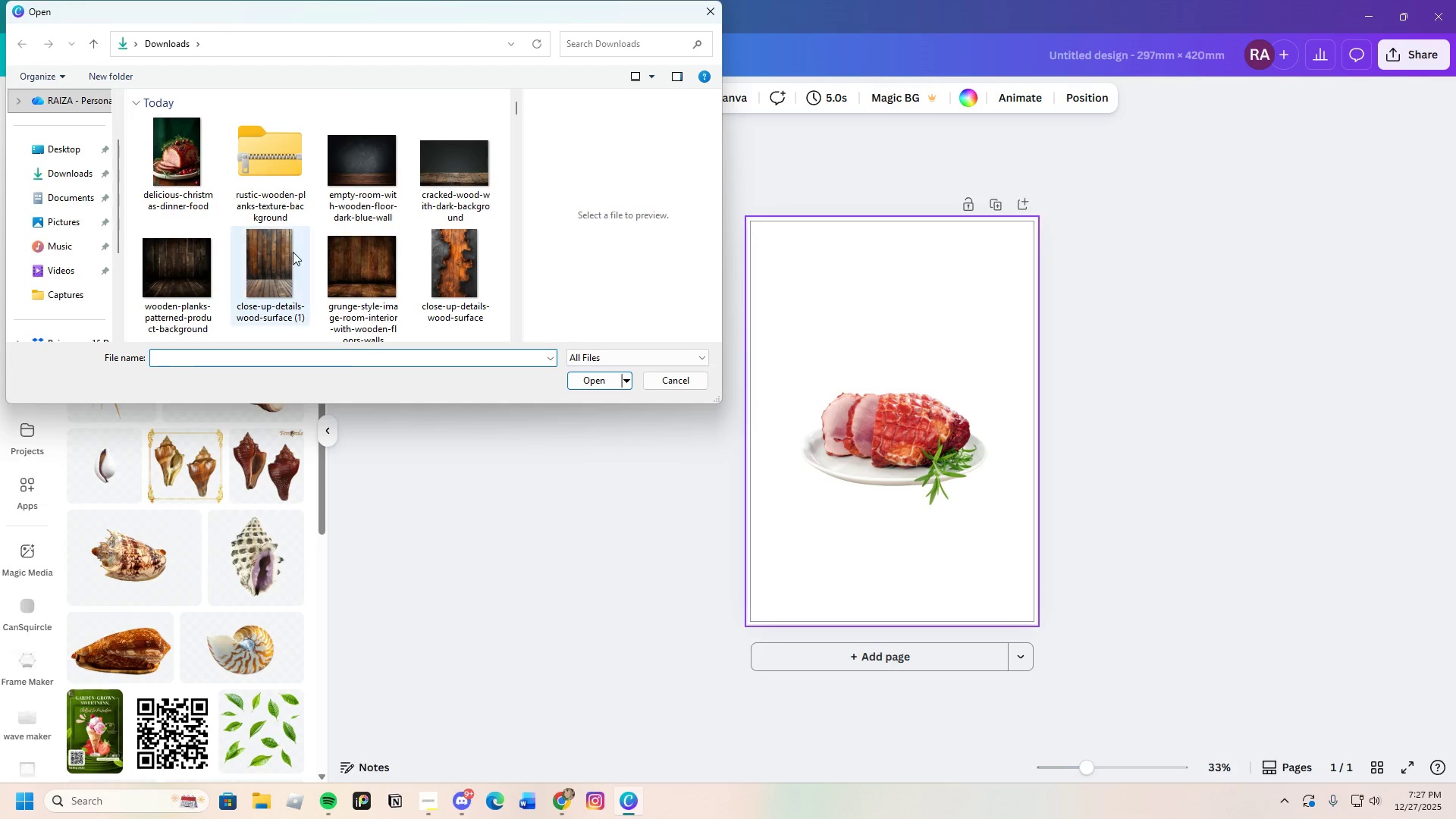 
left_click([179, 275])
 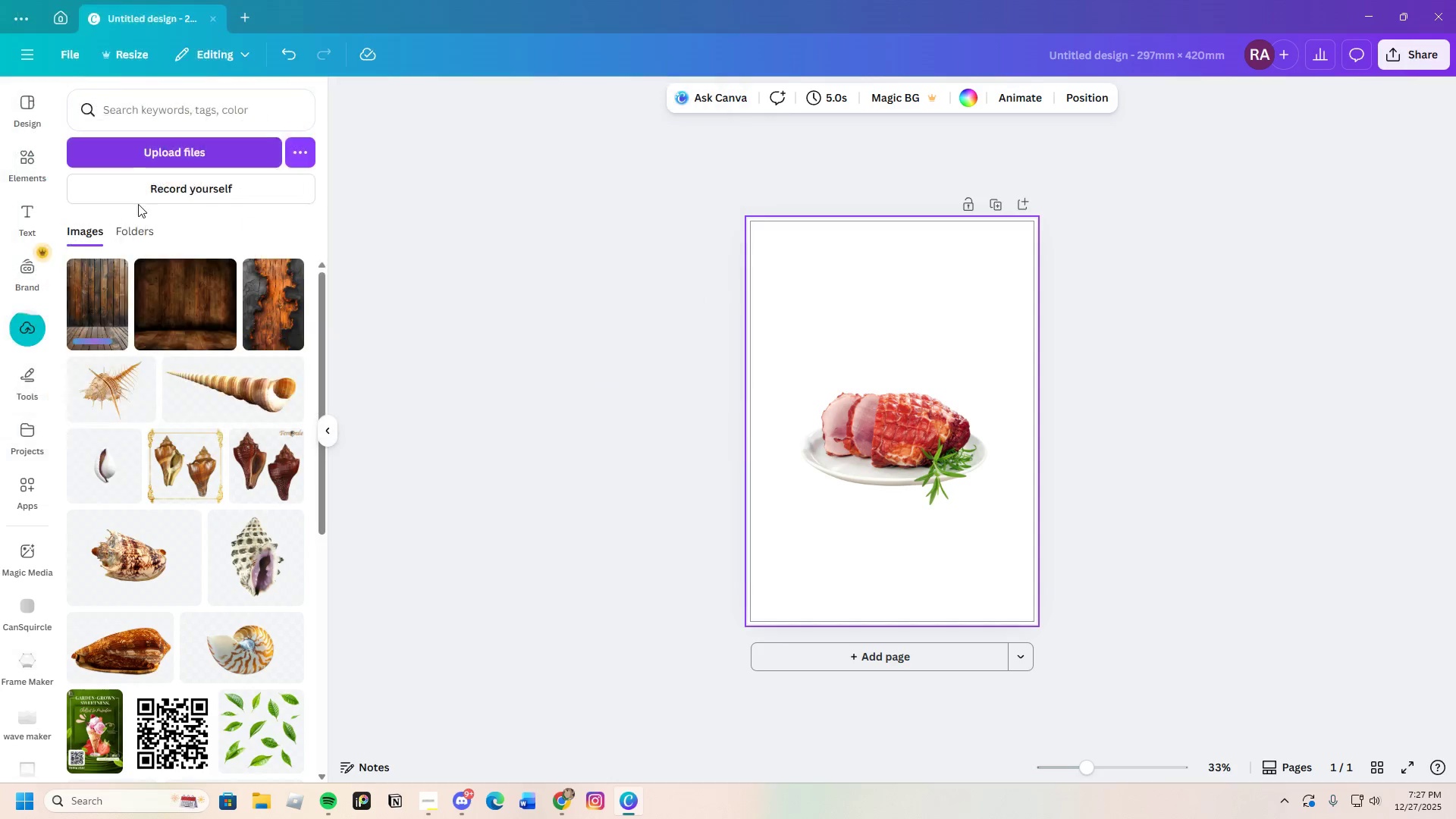 
left_click([150, 149])
 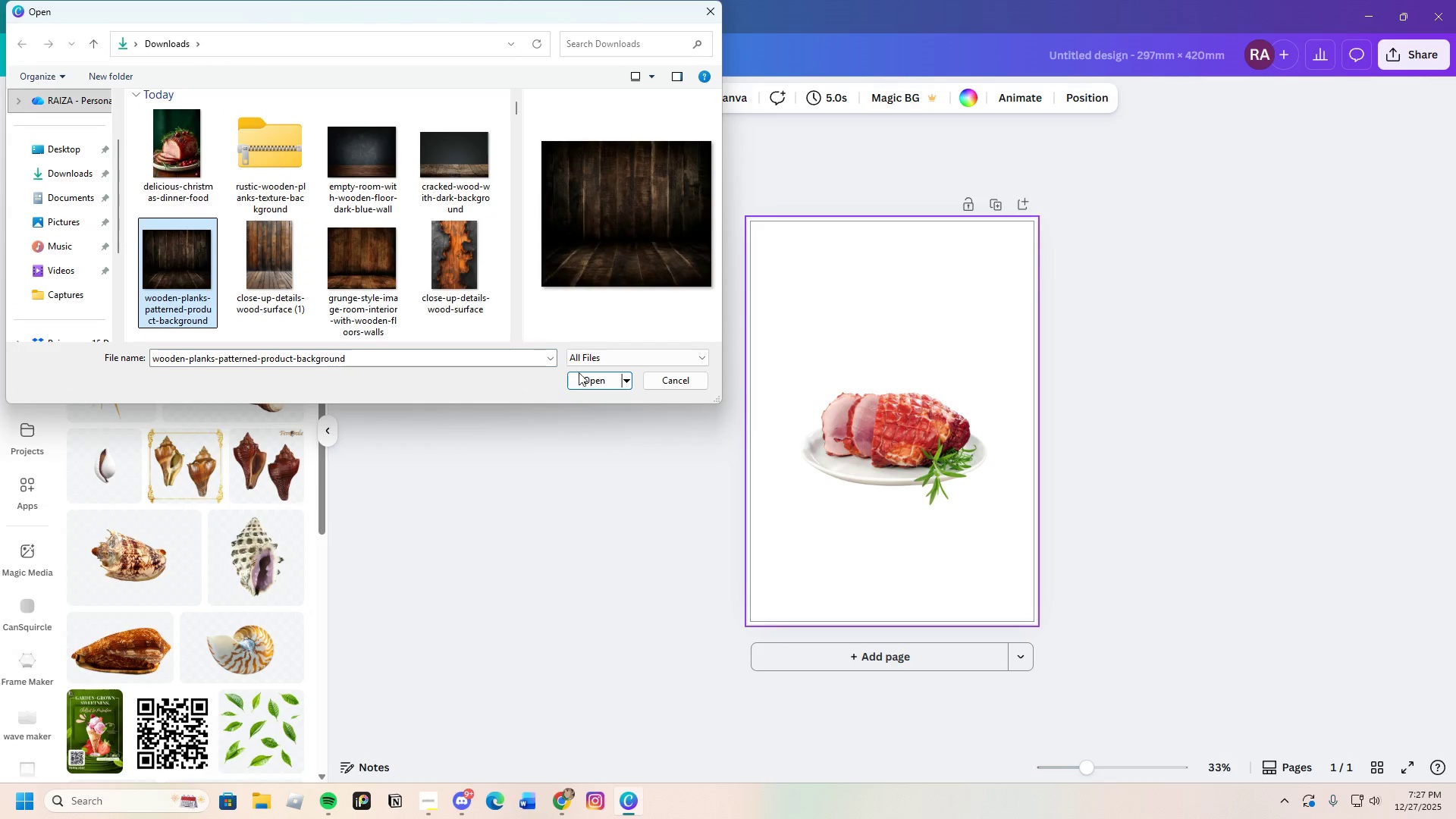 
wait(5.25)
 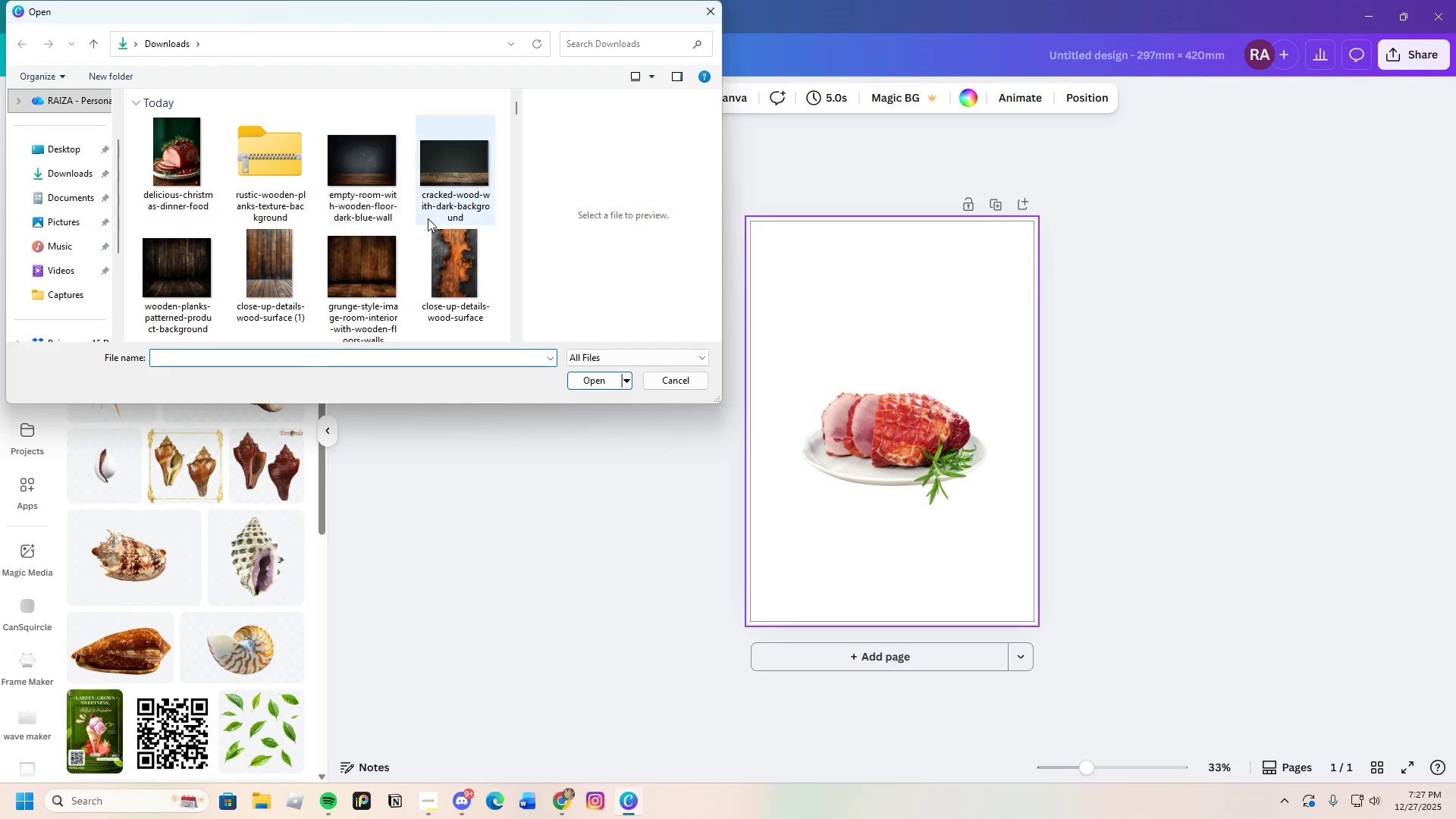 
left_click([601, 375])
 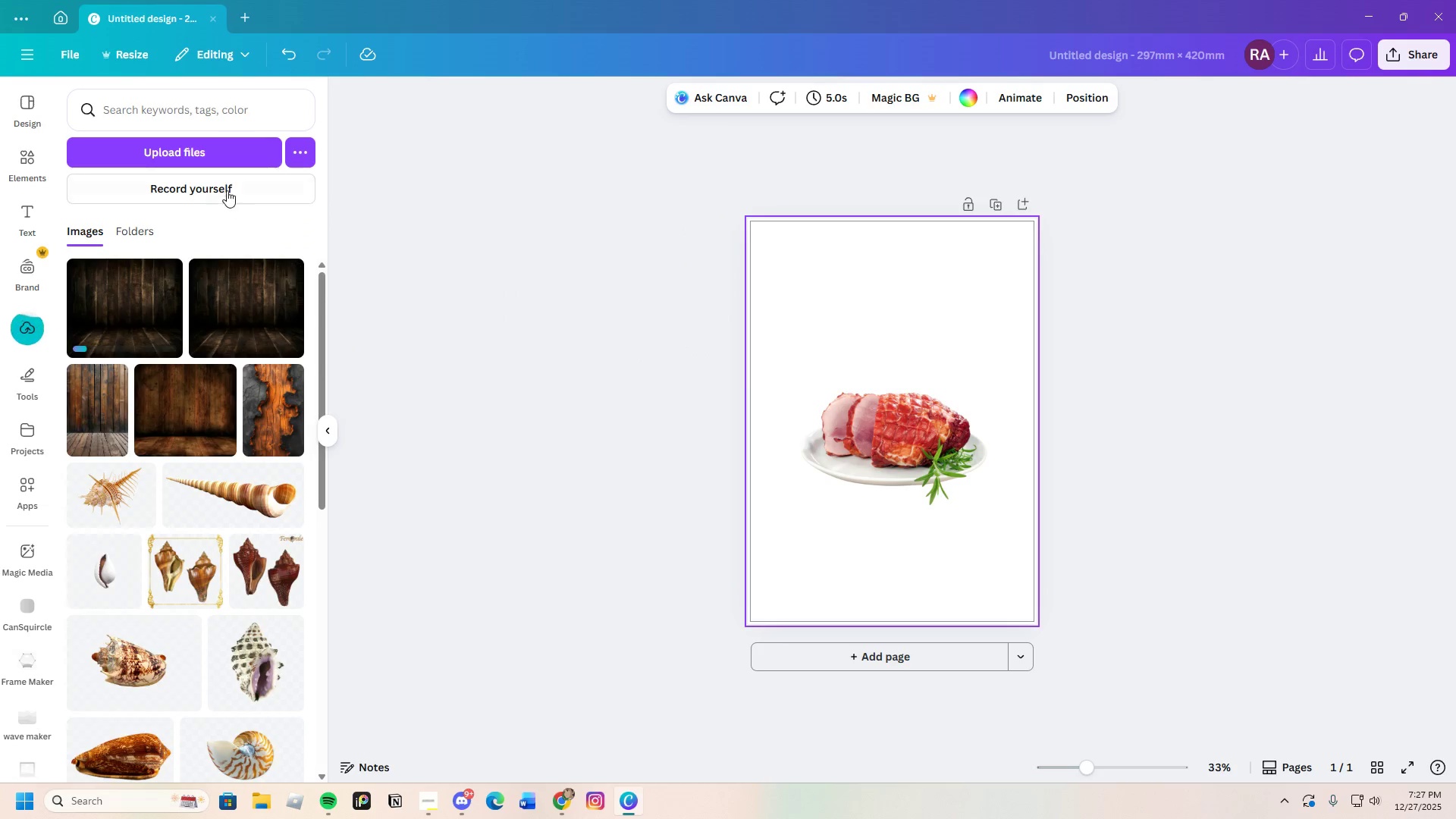 
left_click([225, 153])
 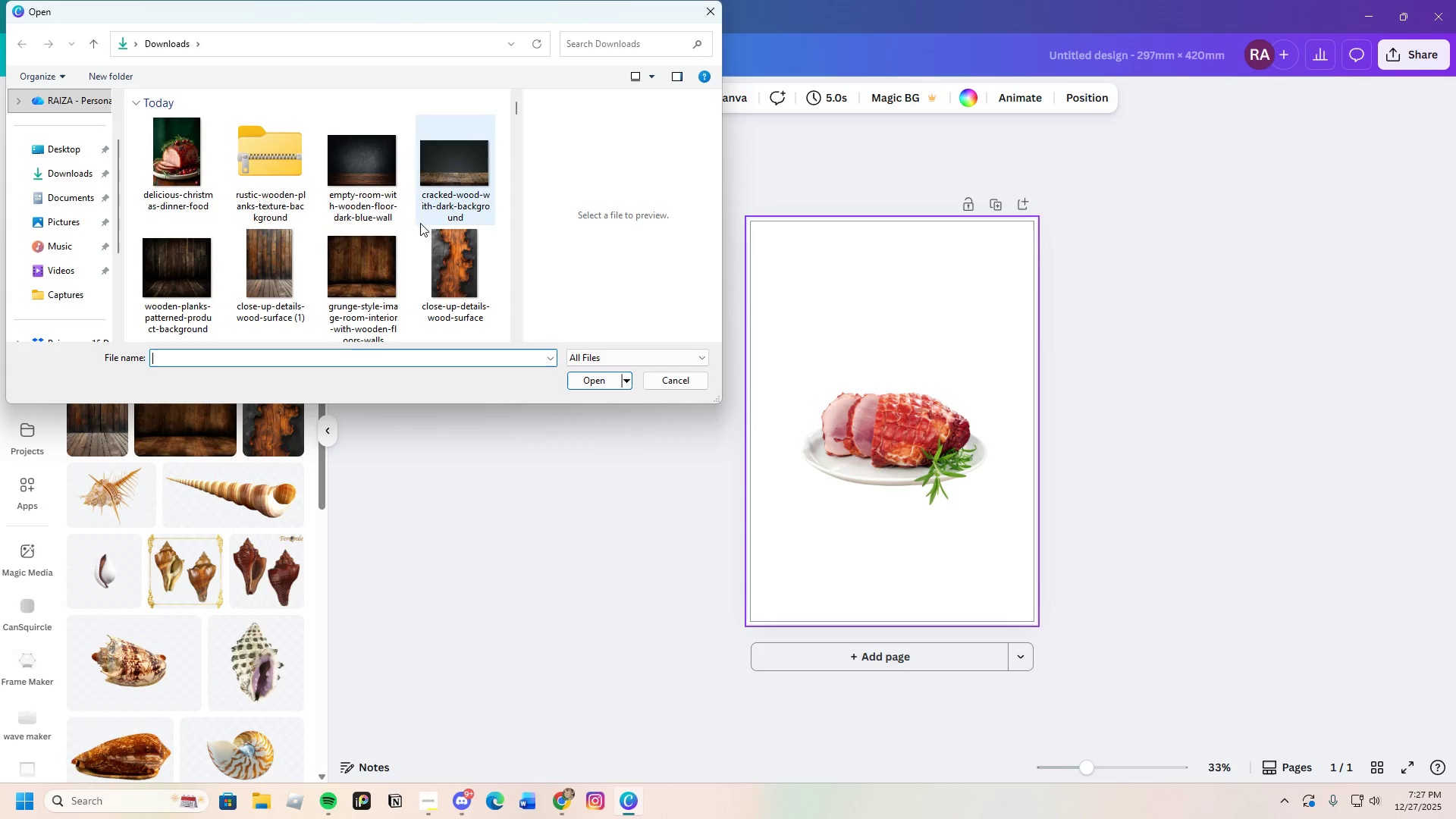 
left_click([447, 170])
 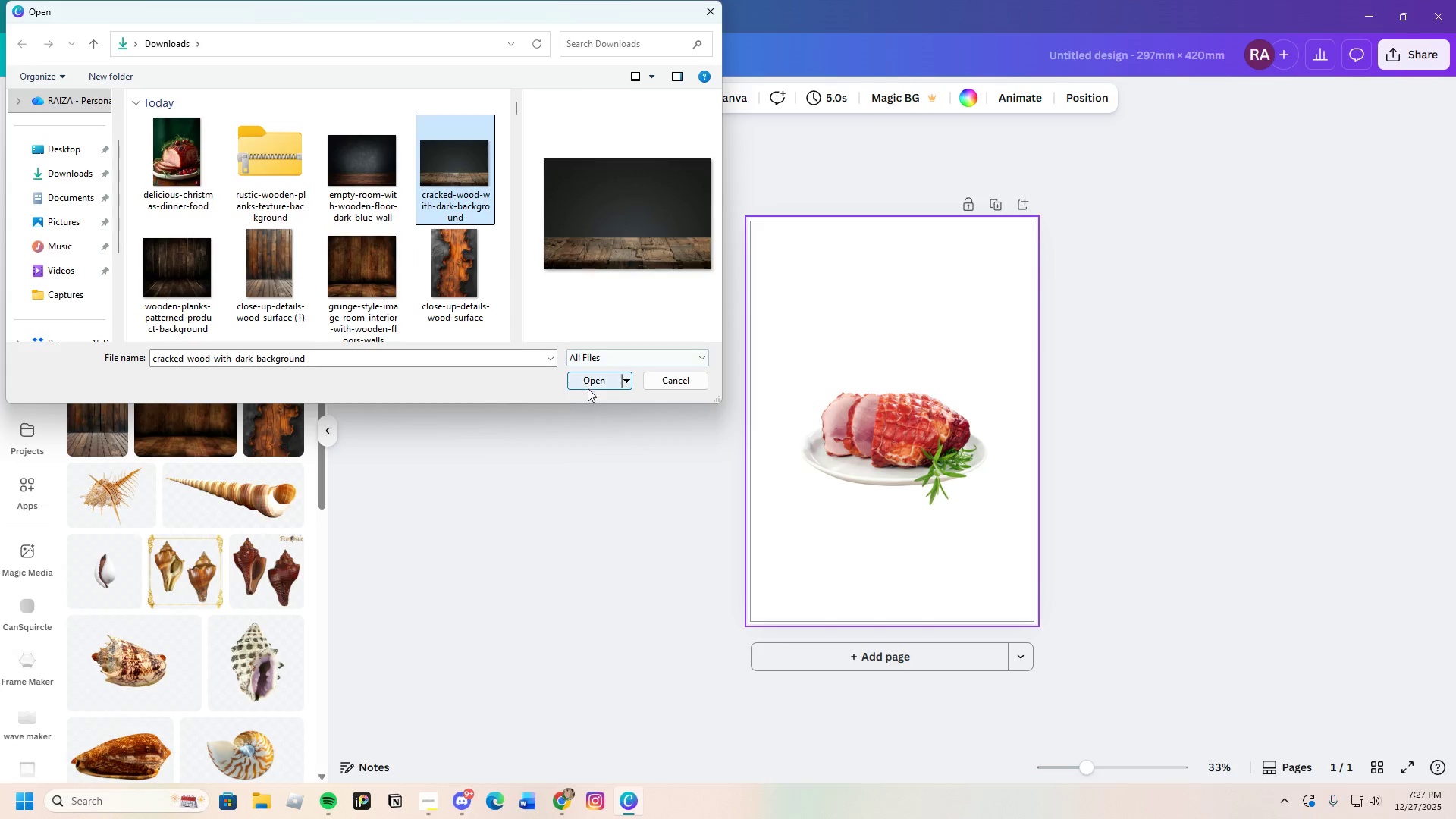 
left_click([589, 382])
 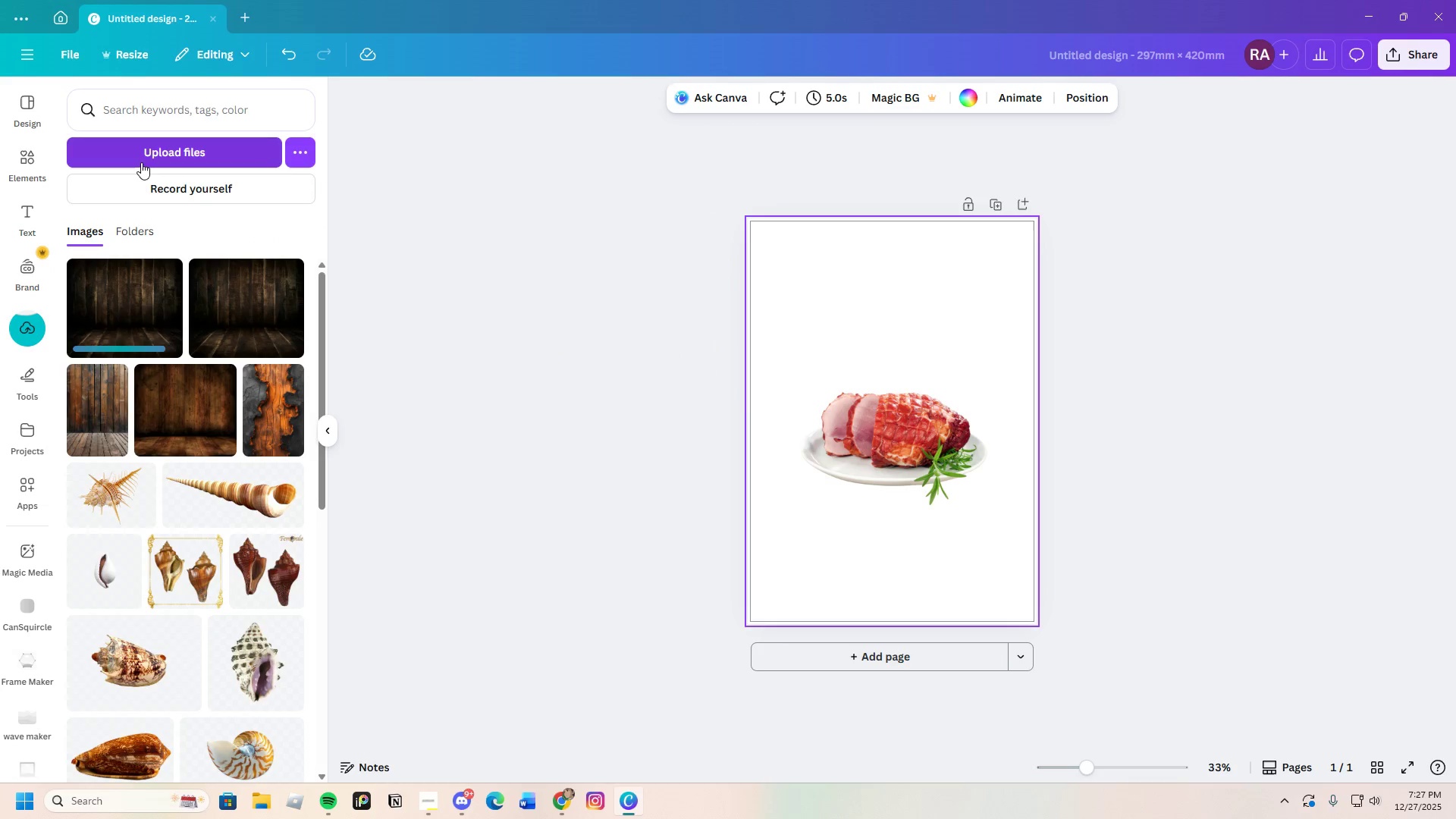 
left_click([142, 159])
 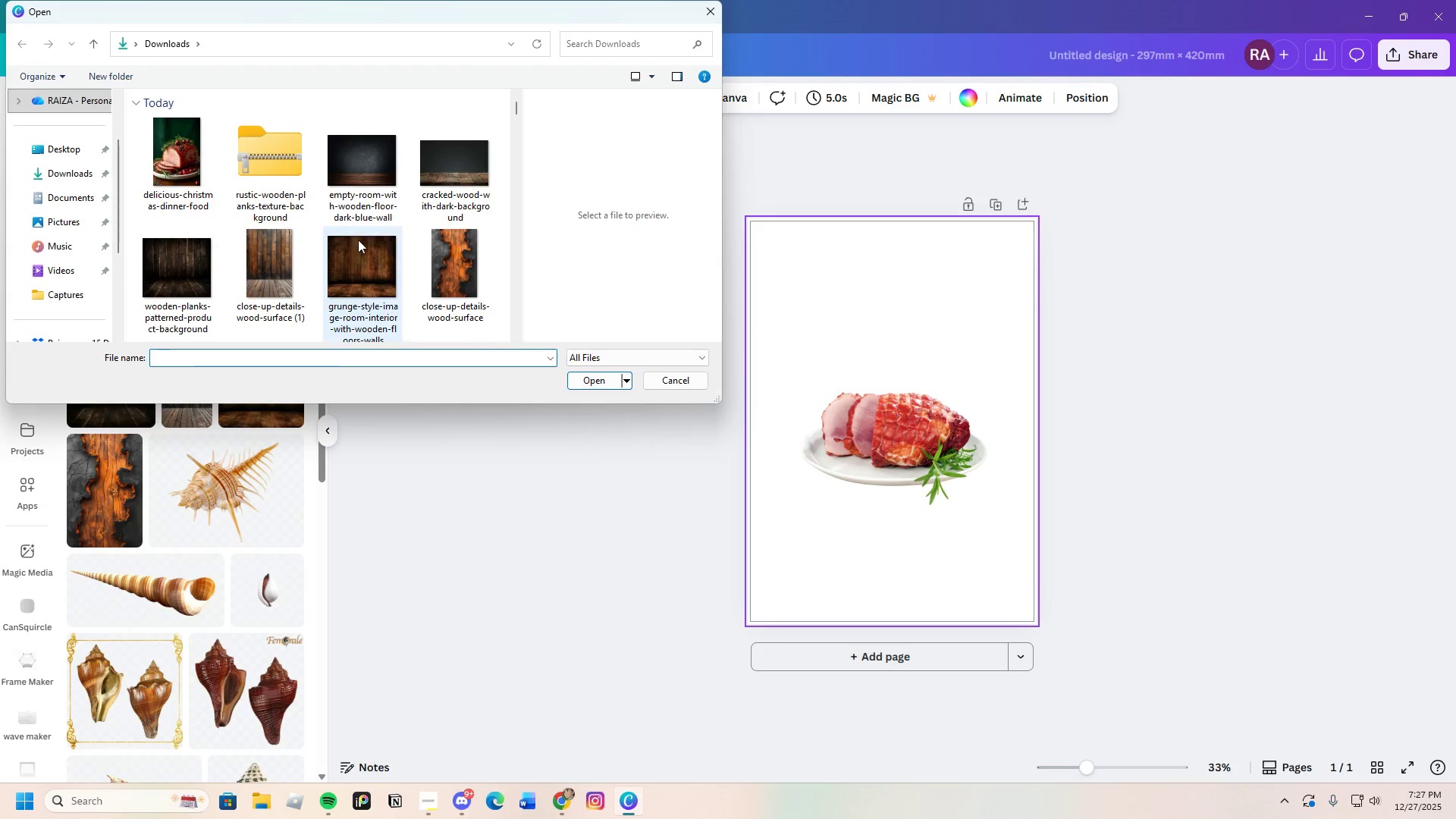 
left_click([356, 177])
 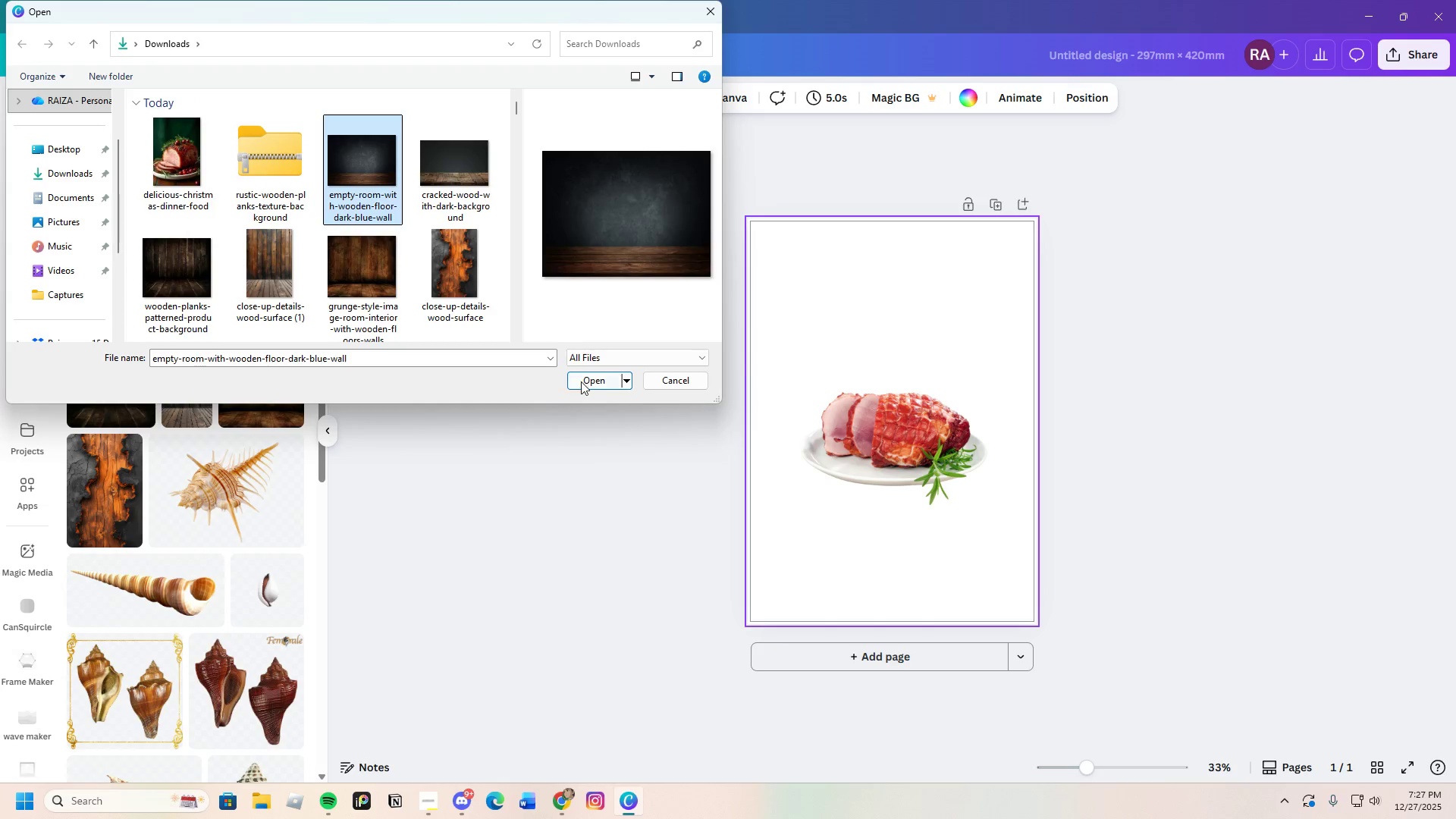 
left_click([587, 381])
 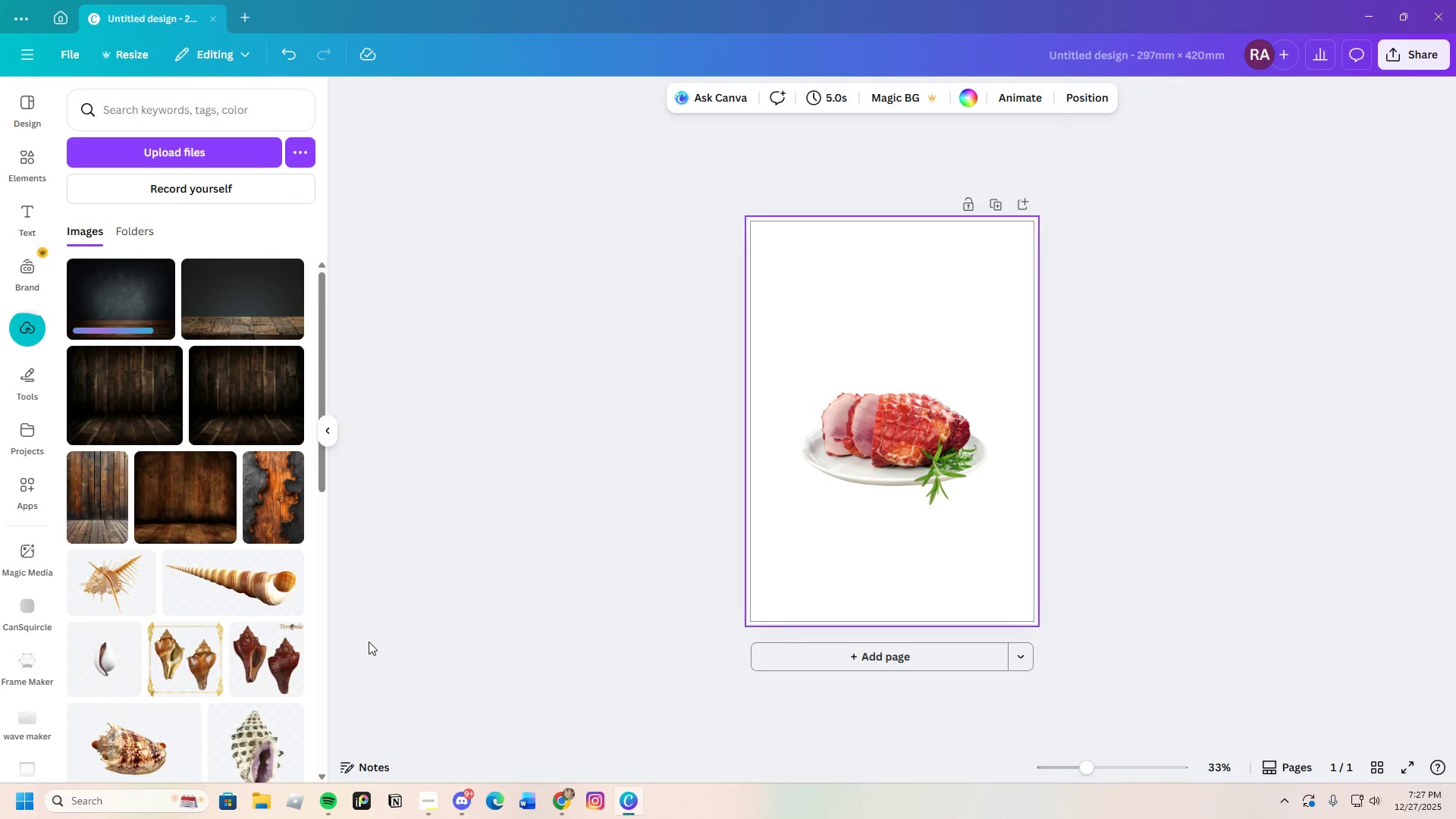 
wait(5.86)
 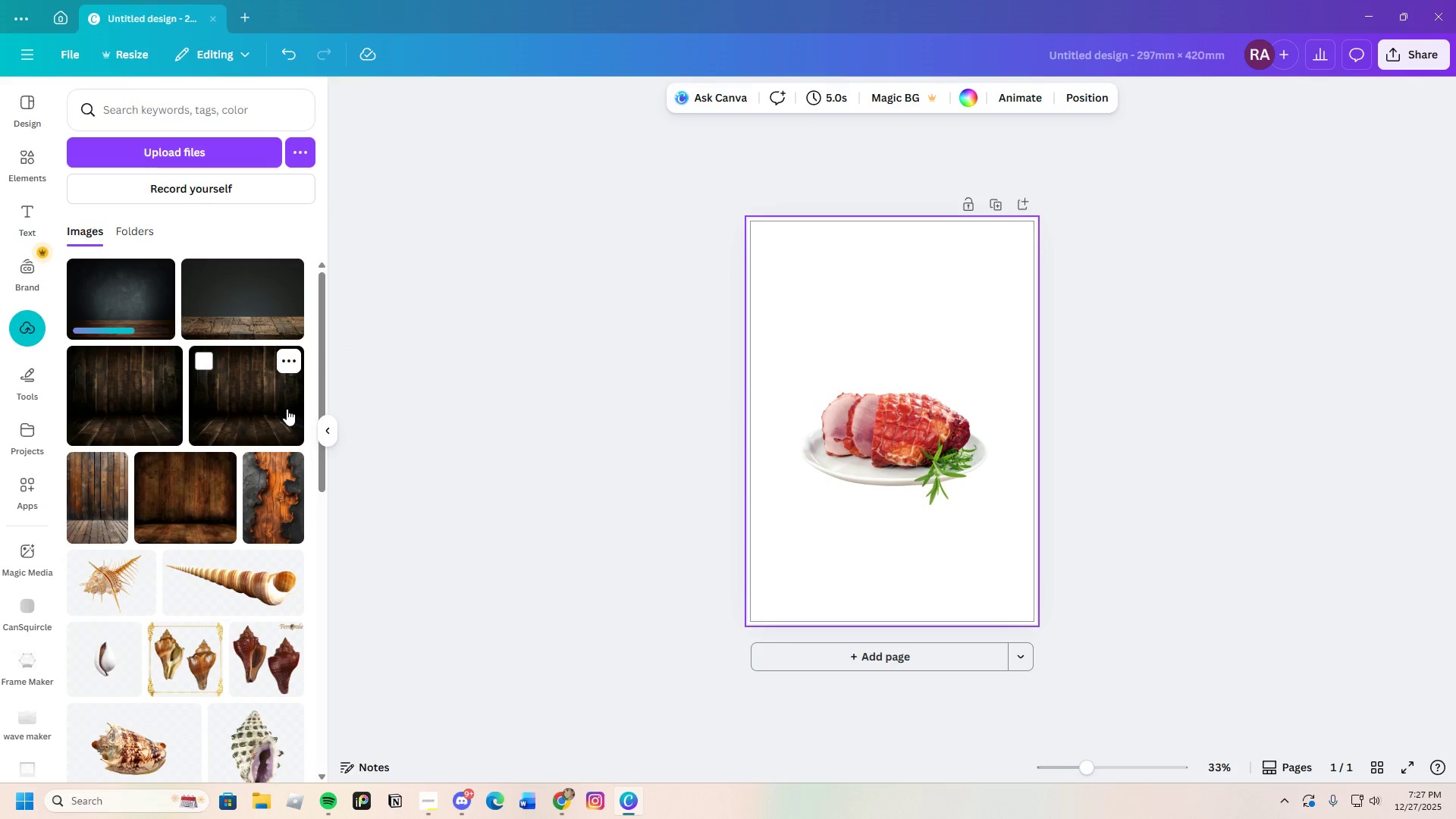 
left_click([116, 305])
 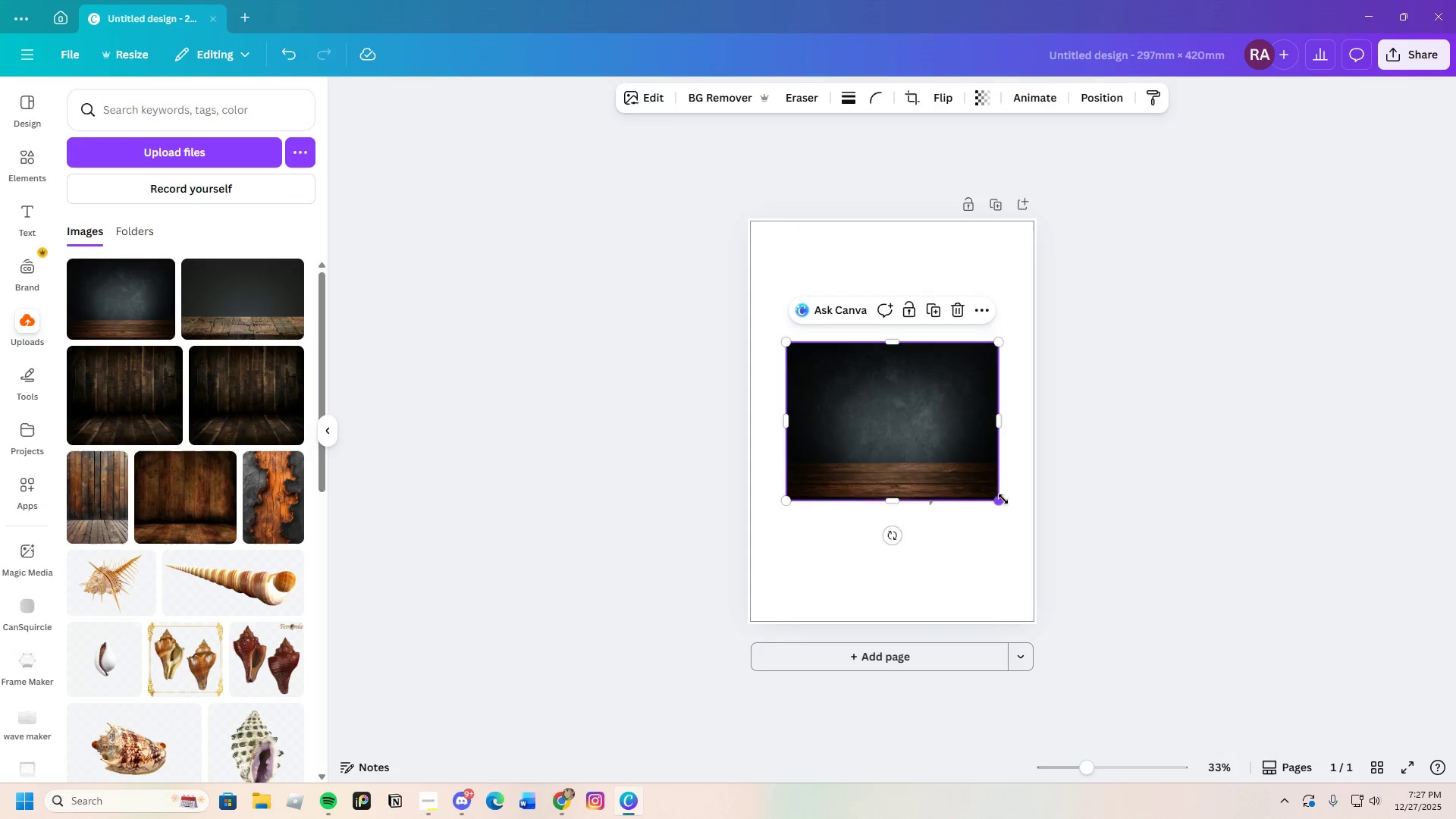 
left_click_drag(start_coordinate=[912, 461], to_coordinate=[917, 369])
 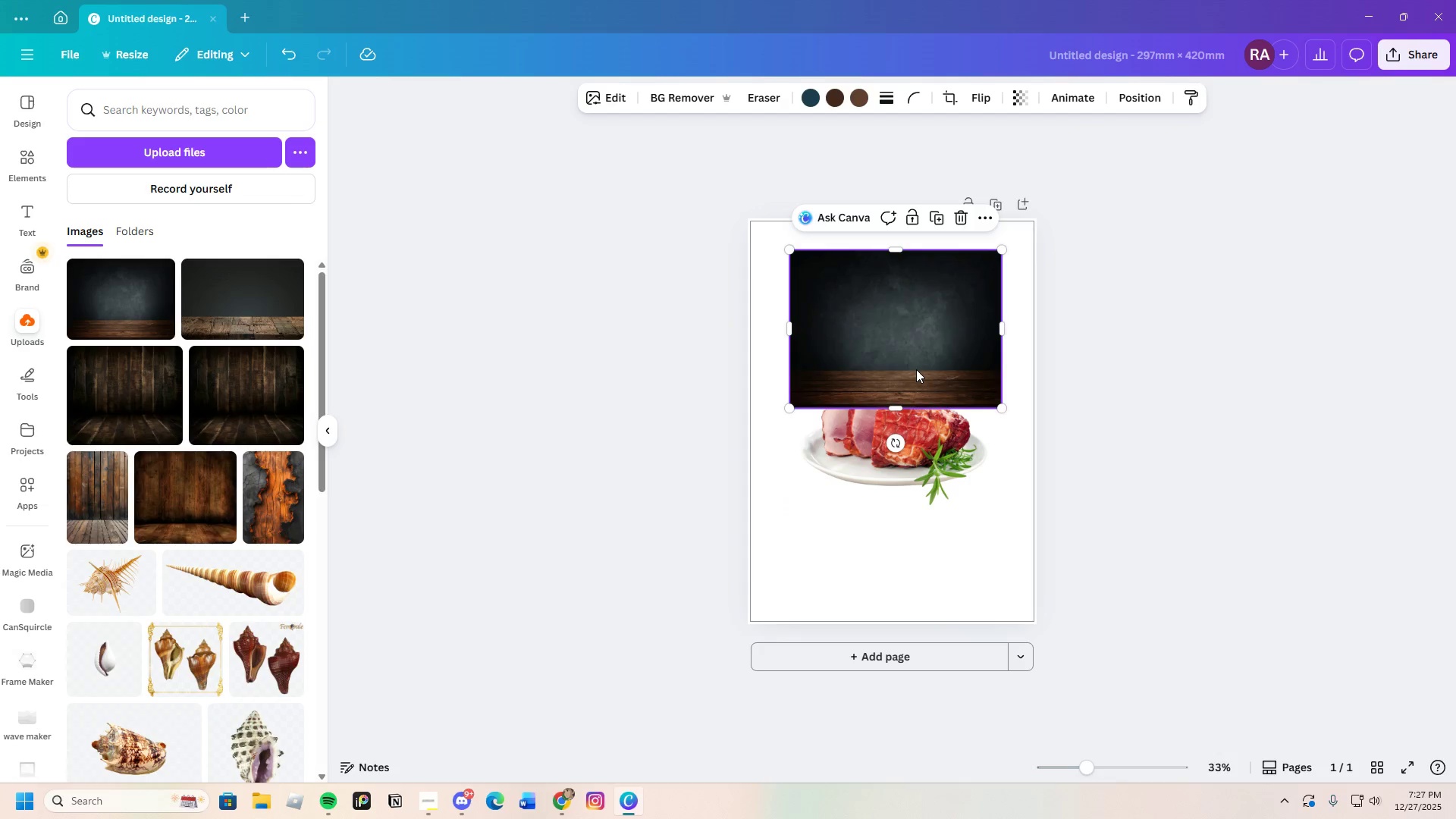 
right_click([916, 369])
 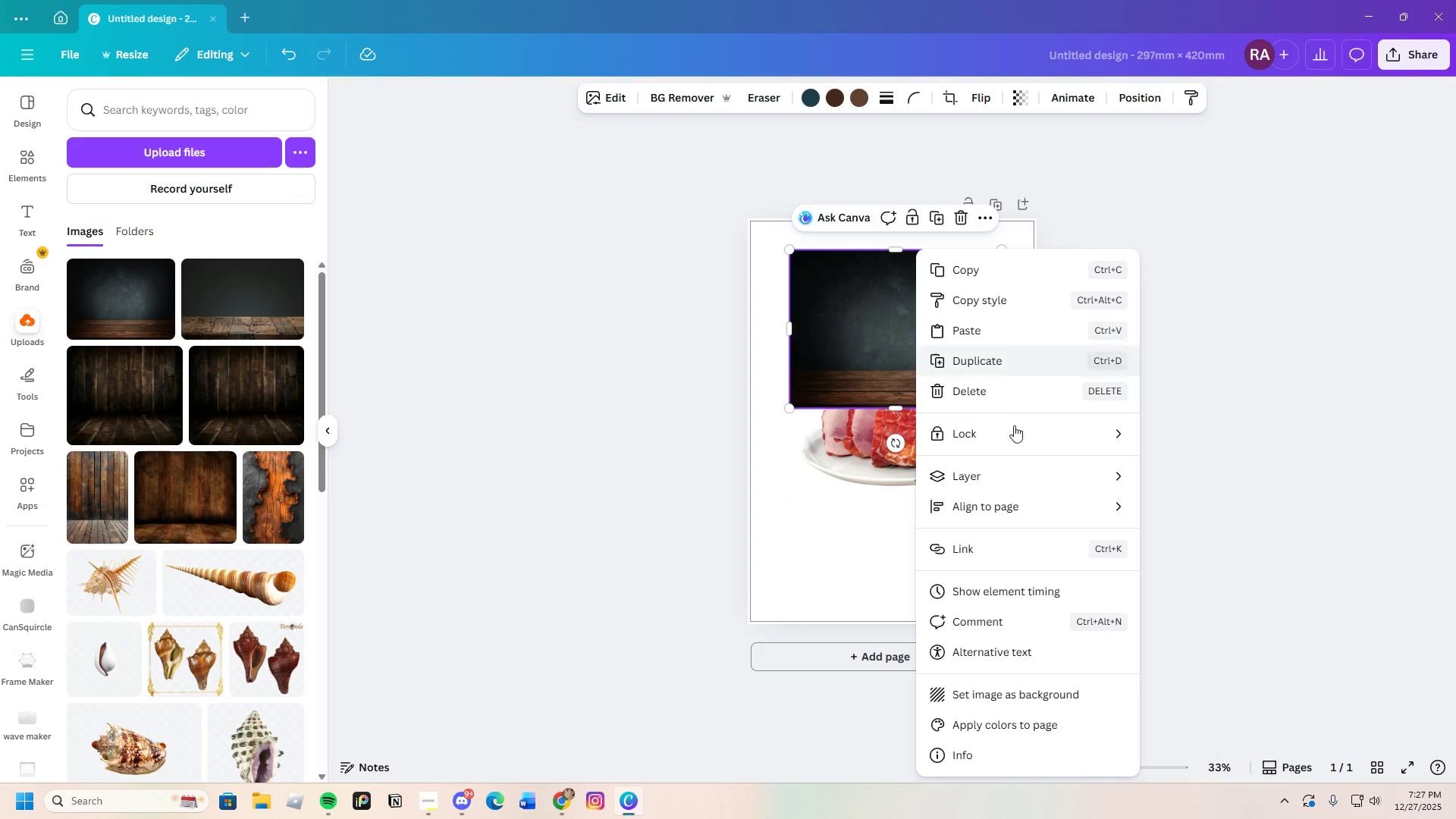 
mouse_move([1045, 479])
 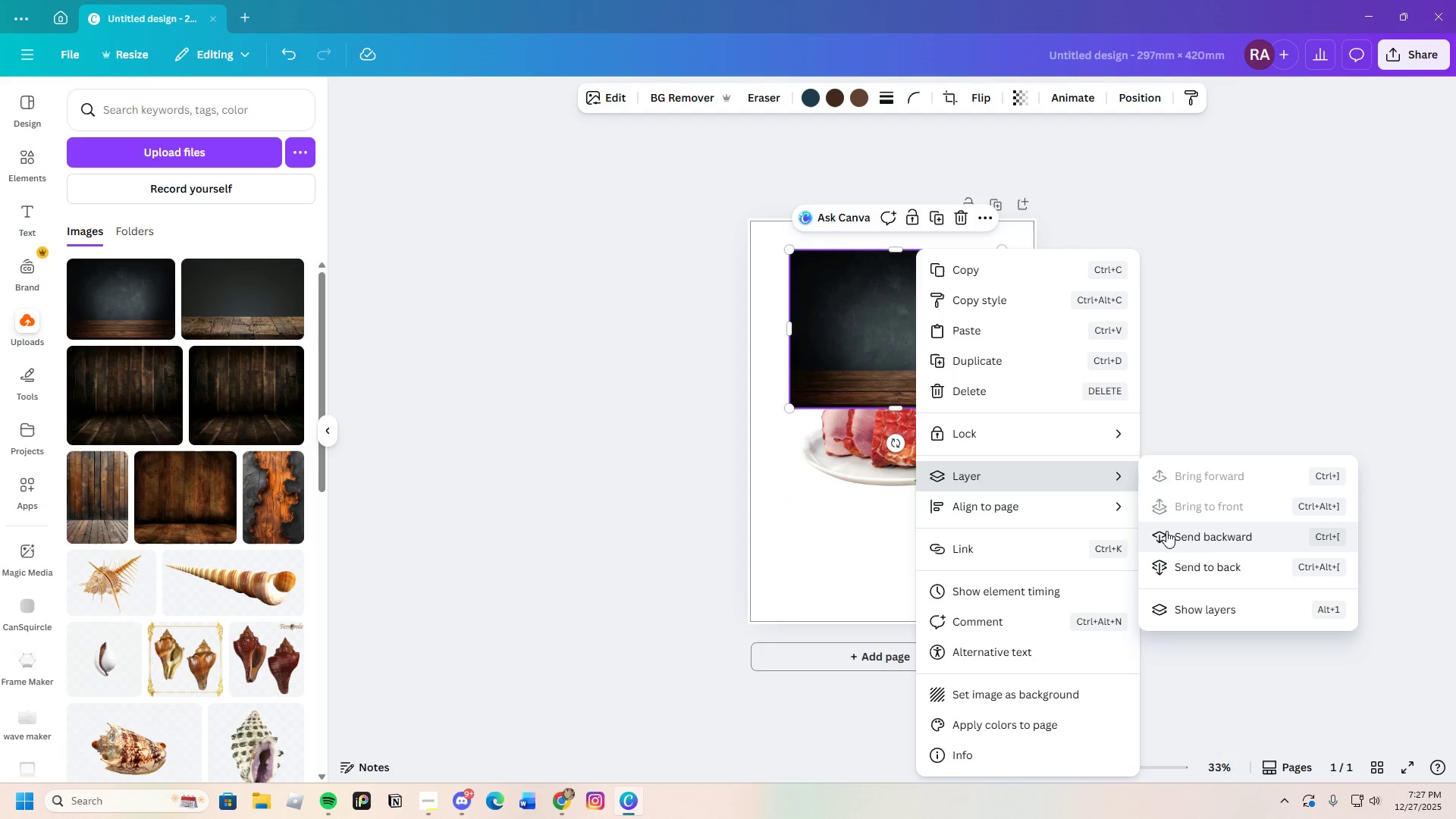 
left_click([1166, 531])
 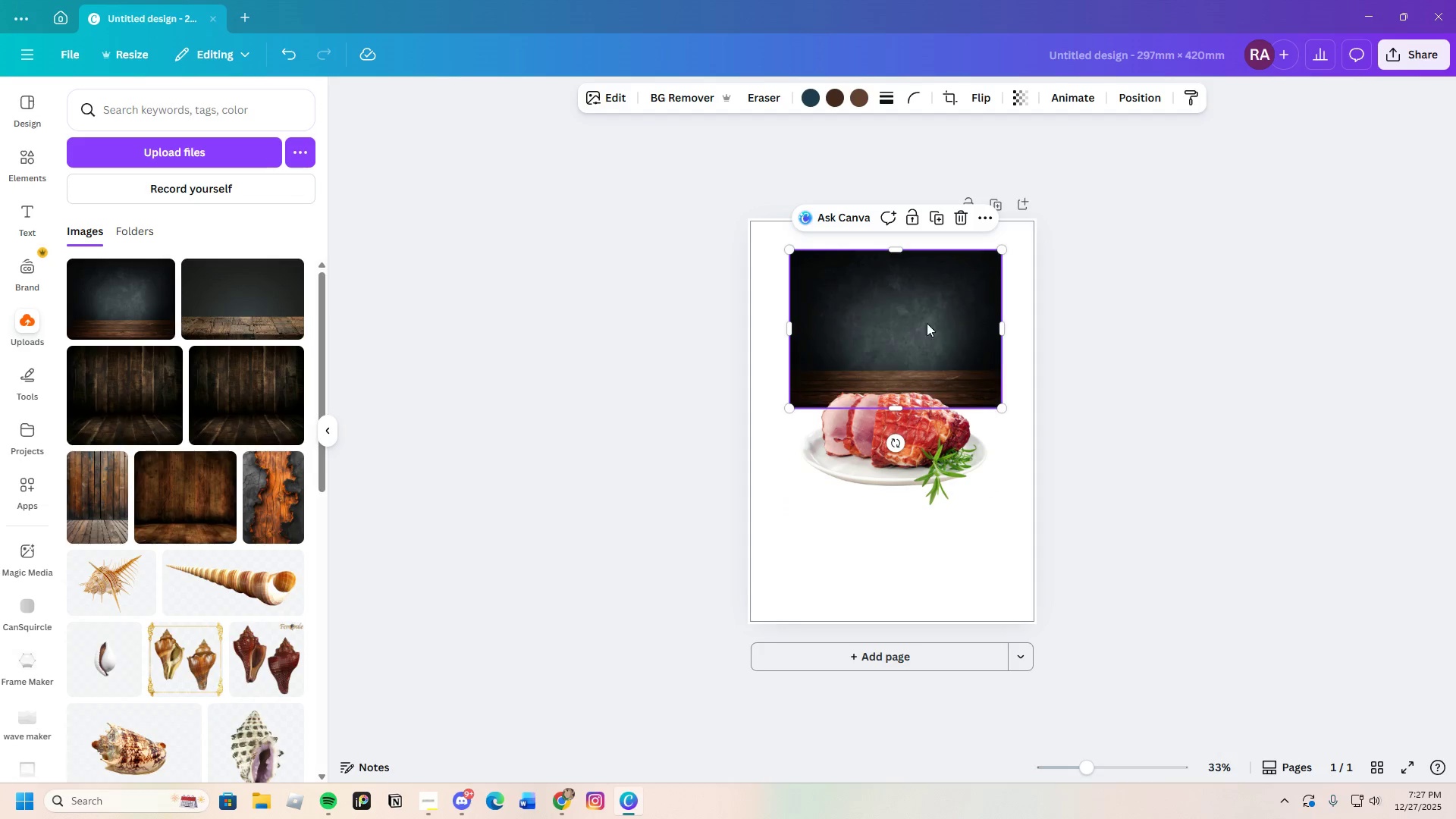 
left_click_drag(start_coordinate=[918, 313], to_coordinate=[887, 284])
 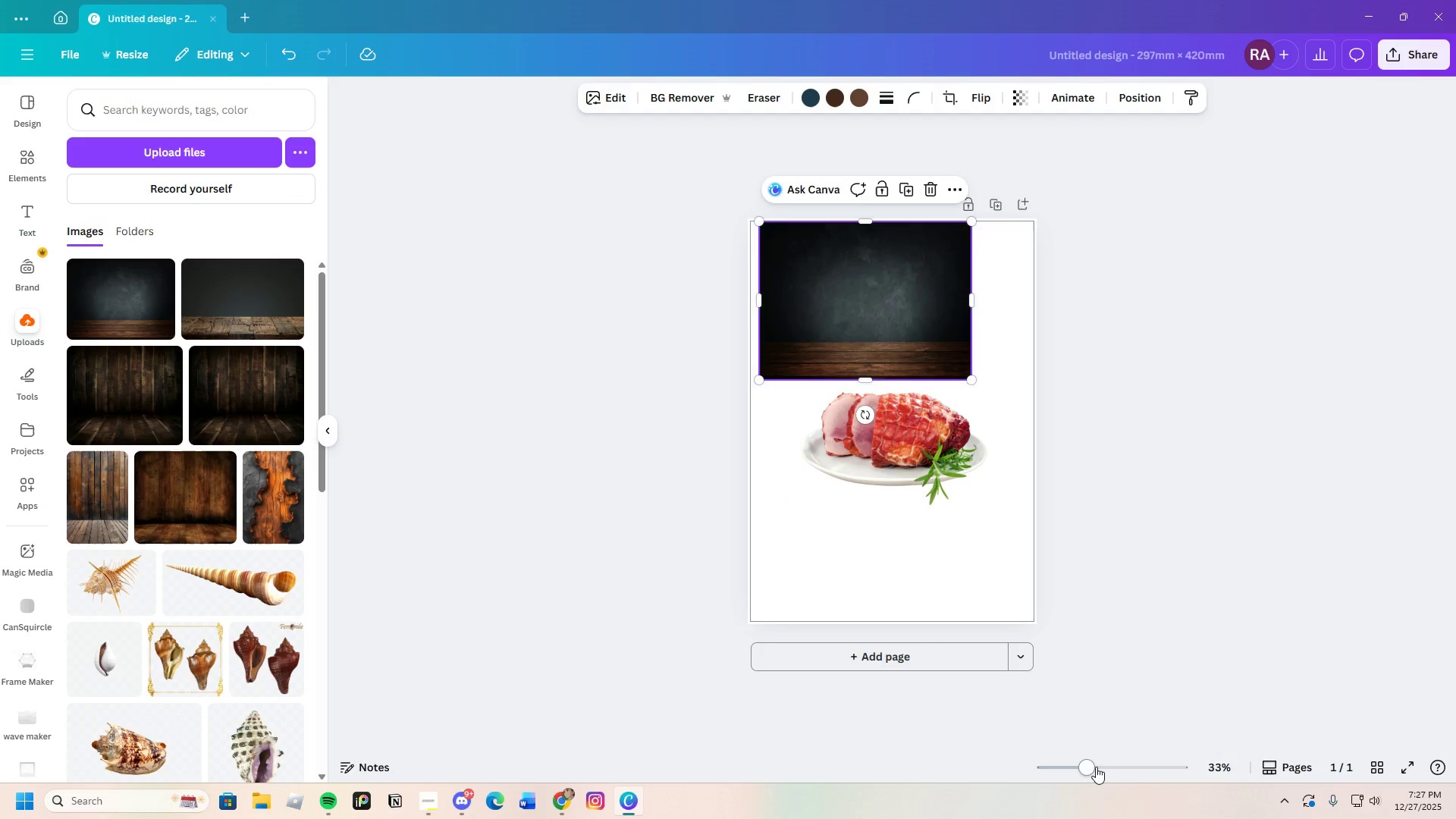 
left_click_drag(start_coordinate=[1094, 770], to_coordinate=[1112, 775])
 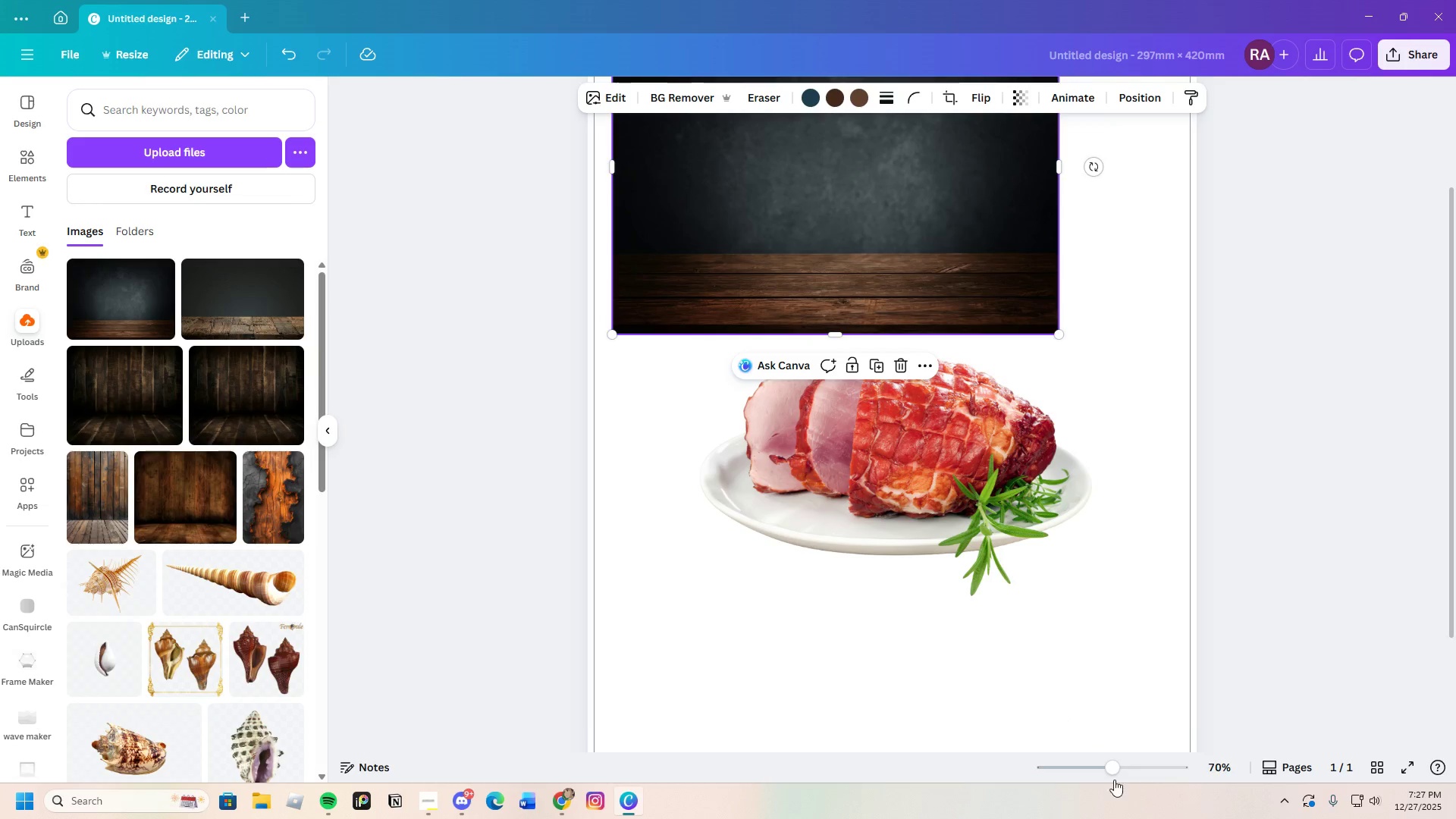 
left_click_drag(start_coordinate=[1111, 769], to_coordinate=[1100, 774])
 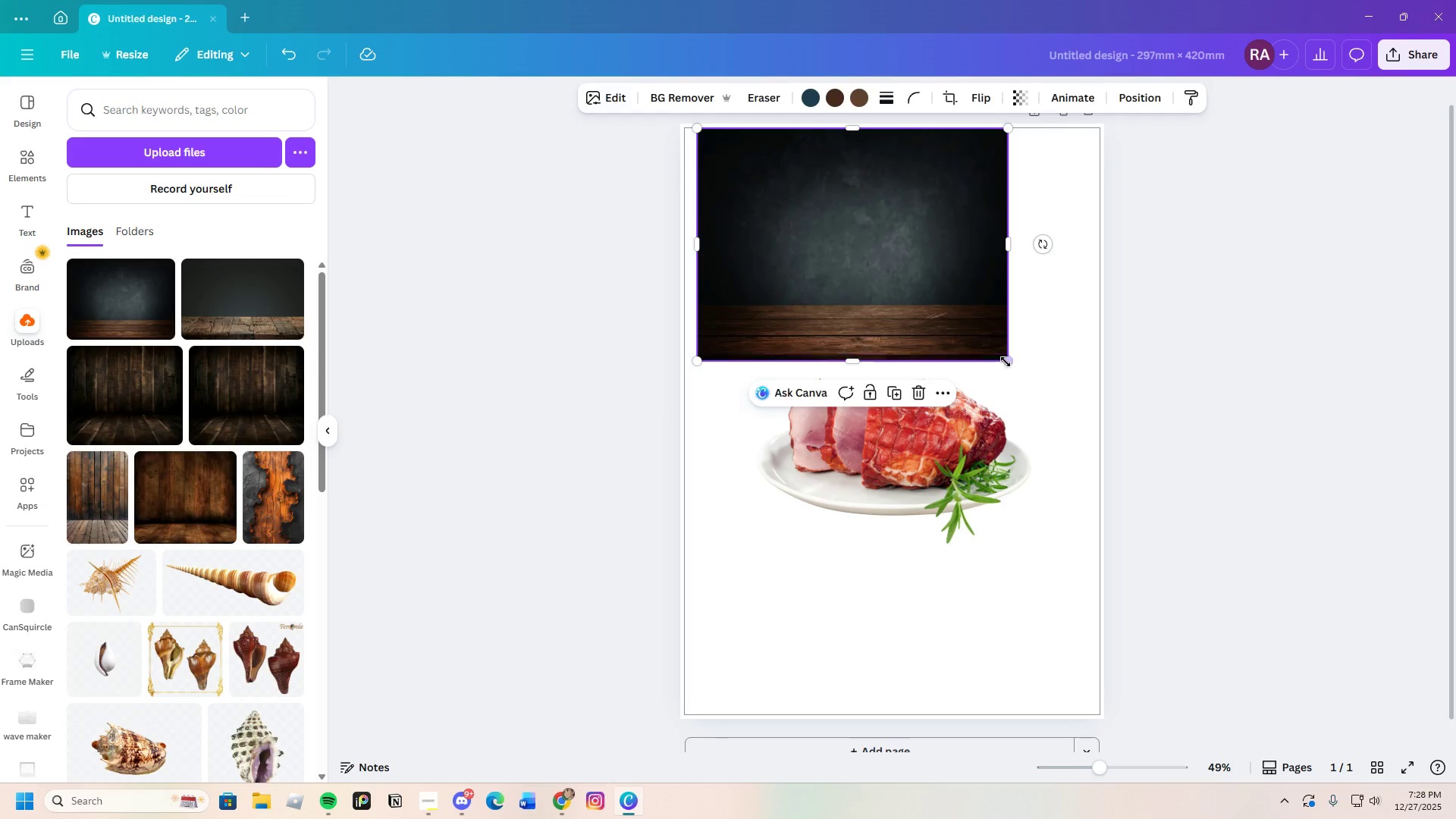 
left_click_drag(start_coordinate=[1005, 361], to_coordinate=[1089, 438])
 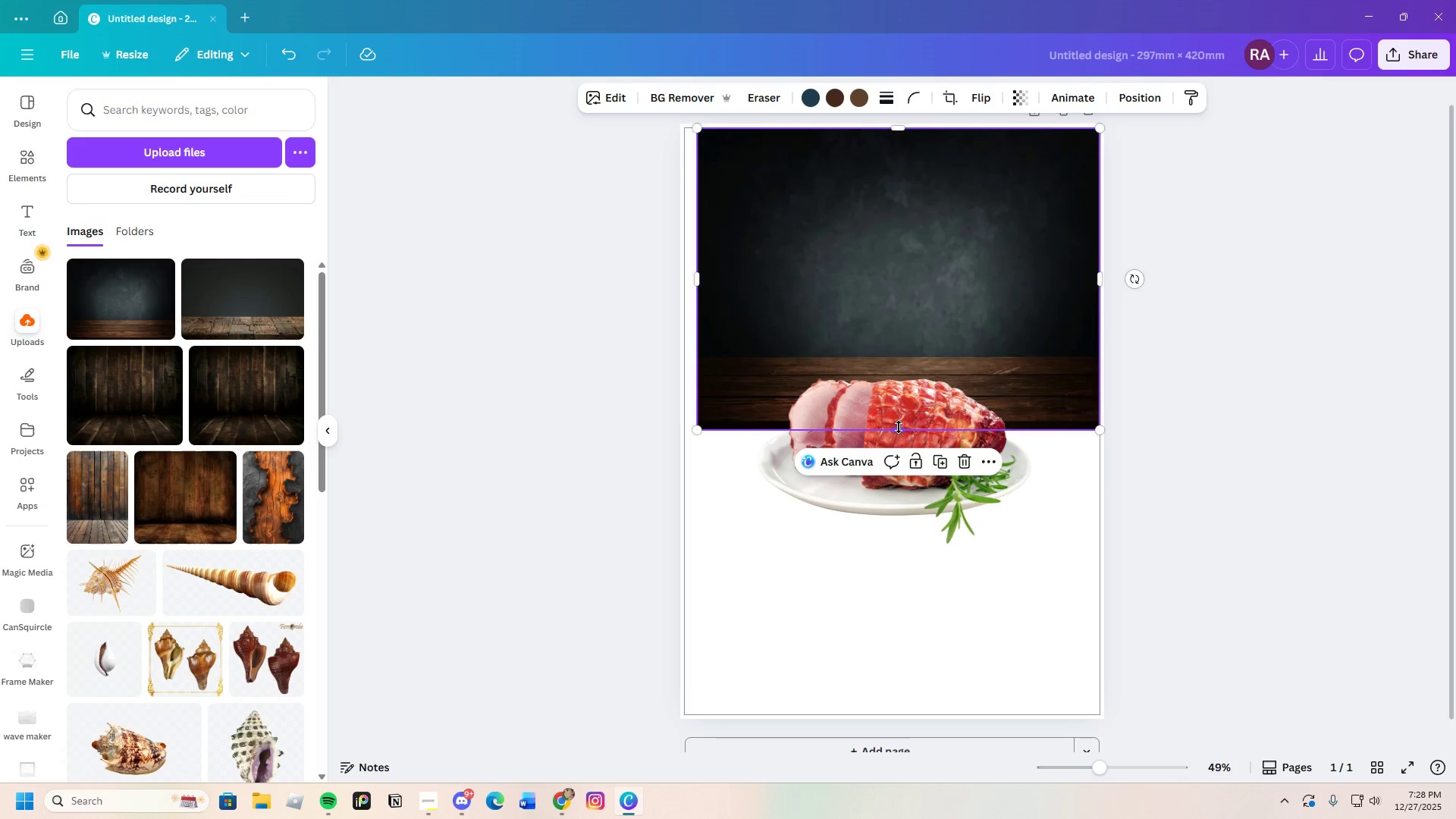 
left_click_drag(start_coordinate=[899, 431], to_coordinate=[936, 719])
 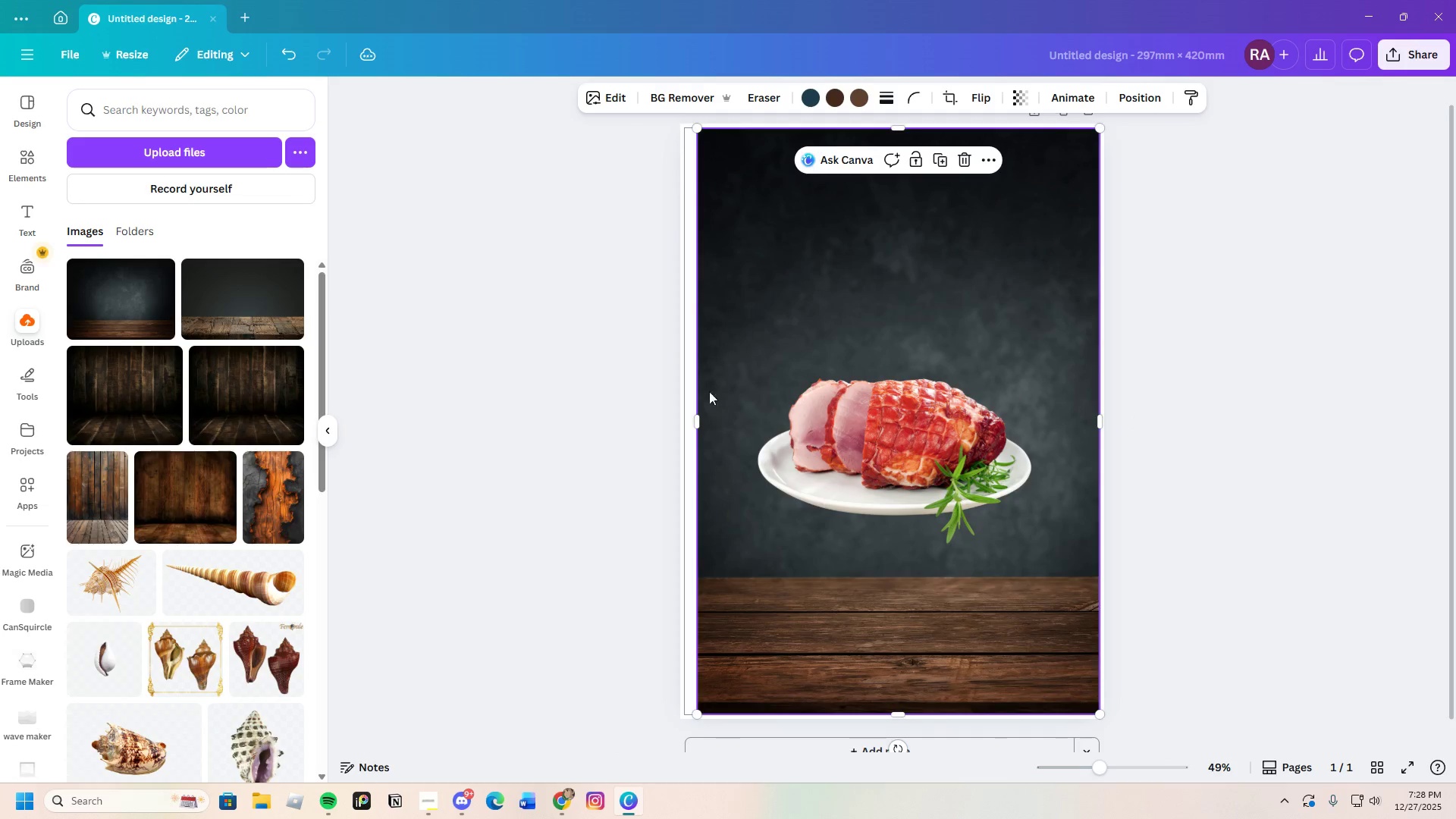 
left_click_drag(start_coordinate=[697, 419], to_coordinate=[684, 420])
 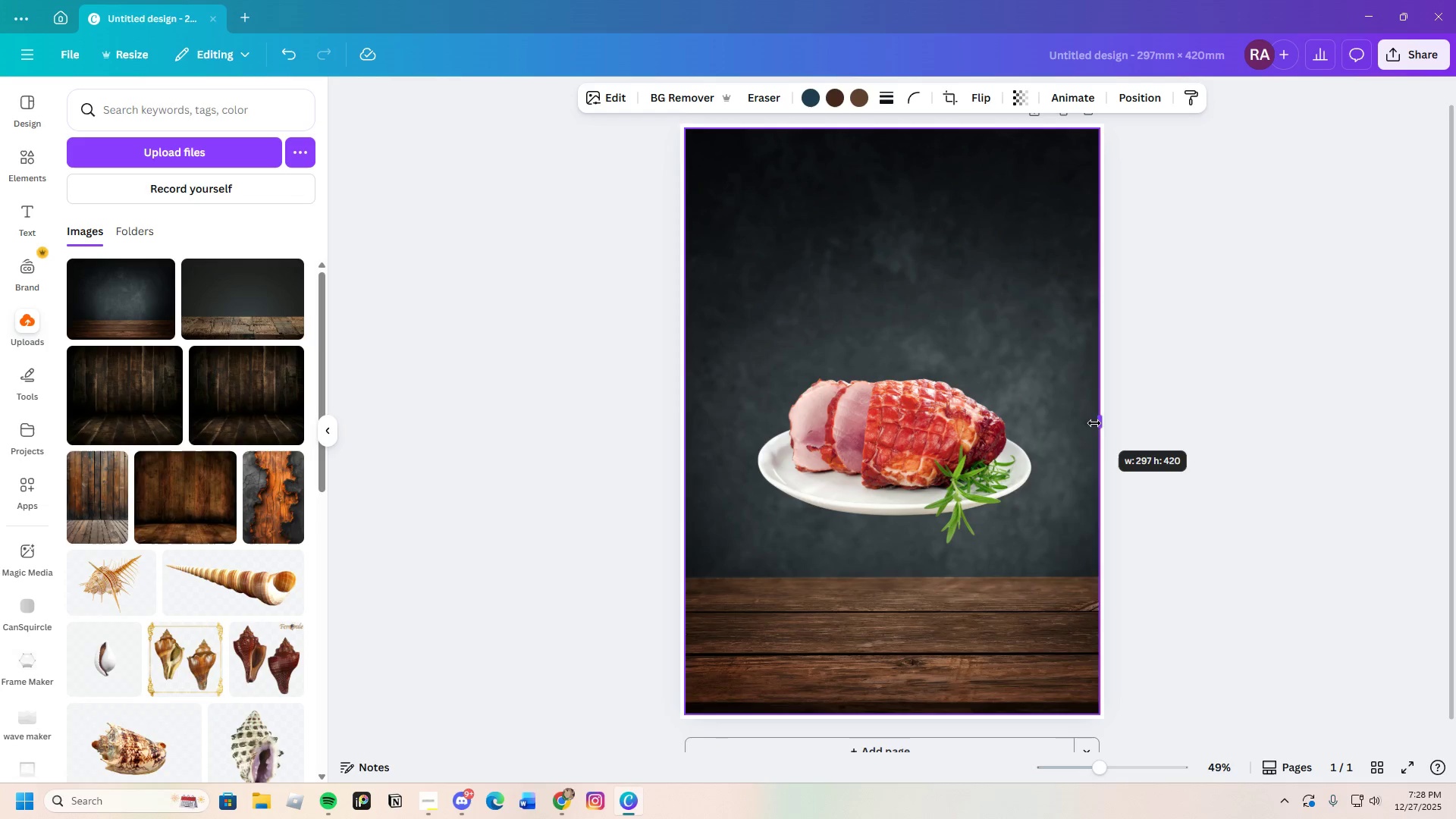 
scroll: coordinate [1028, 408], scroll_direction: up, amount: 2.0
 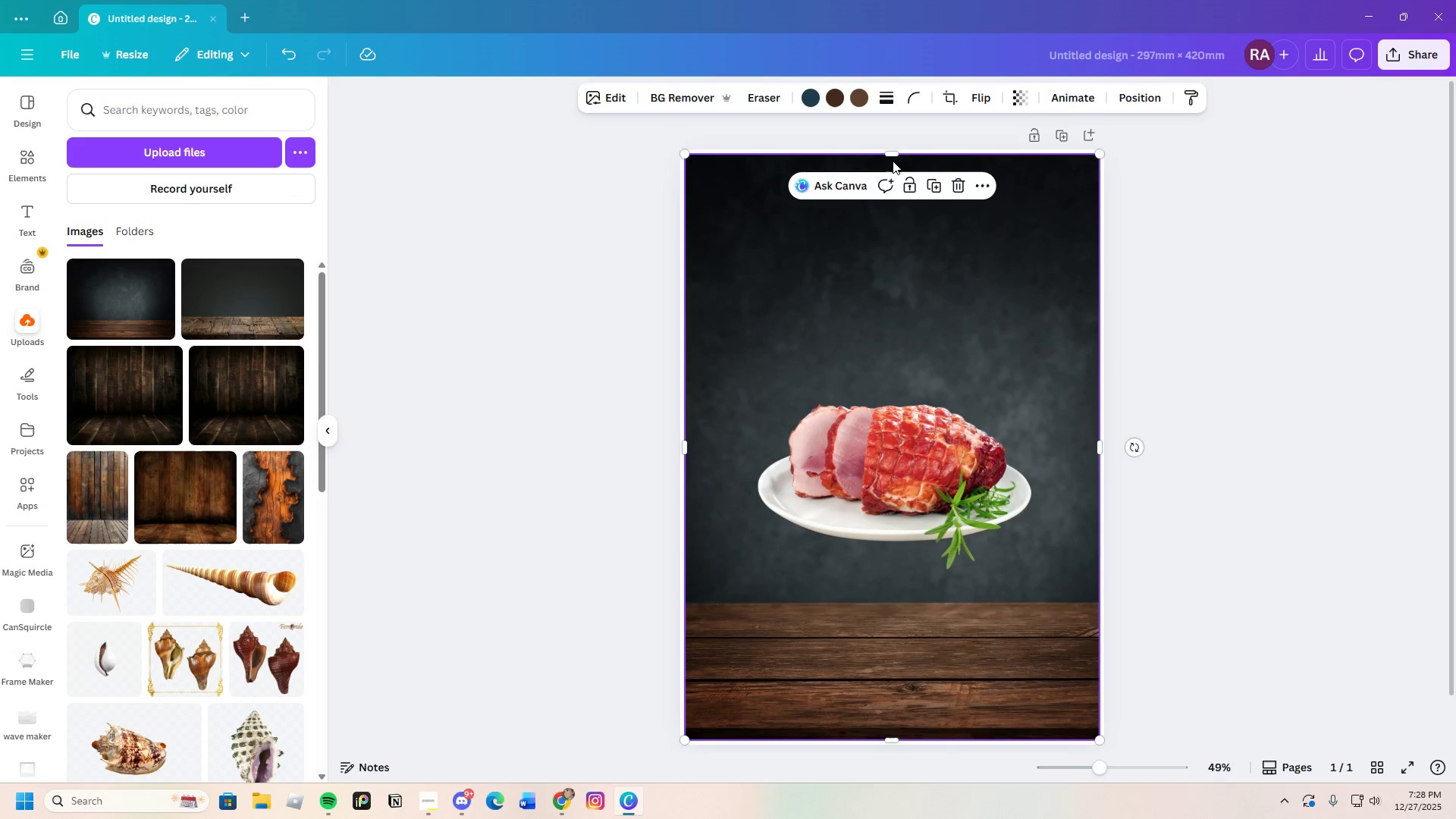 
left_click_drag(start_coordinate=[893, 155], to_coordinate=[897, 155])
 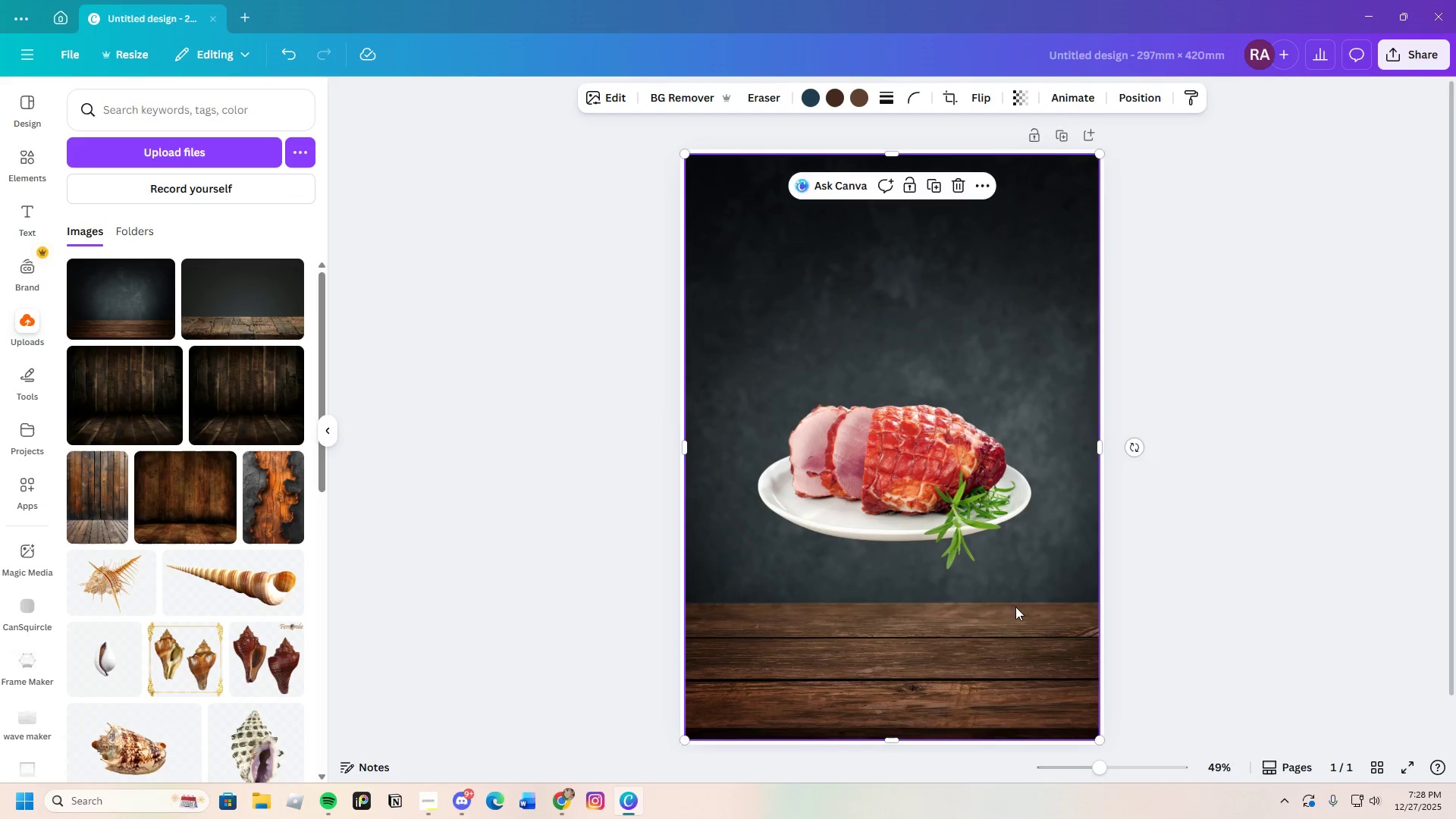 
scroll: coordinate [1012, 614], scroll_direction: down, amount: 3.0
 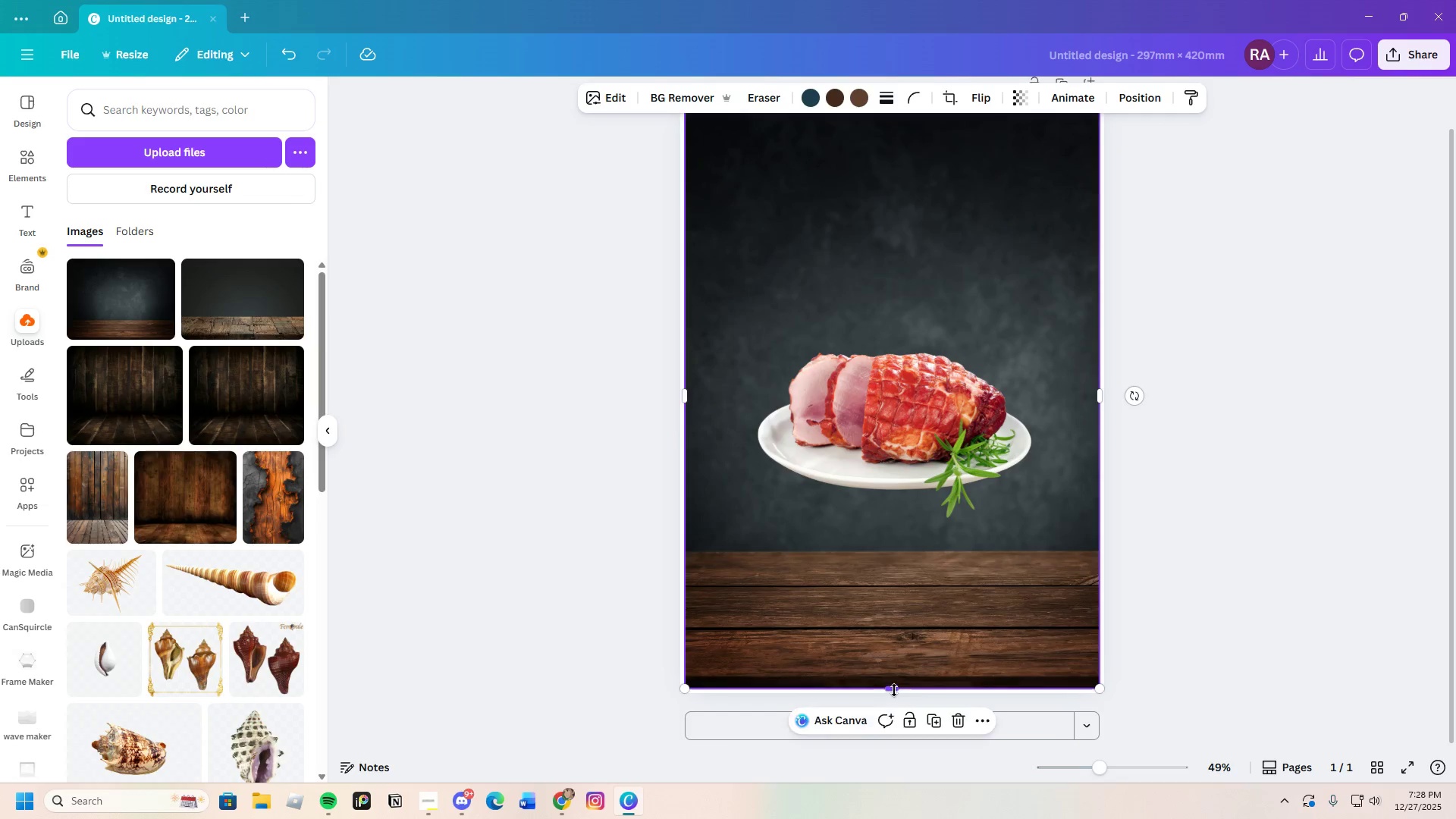 
left_click_drag(start_coordinate=[894, 690], to_coordinate=[900, 687])
 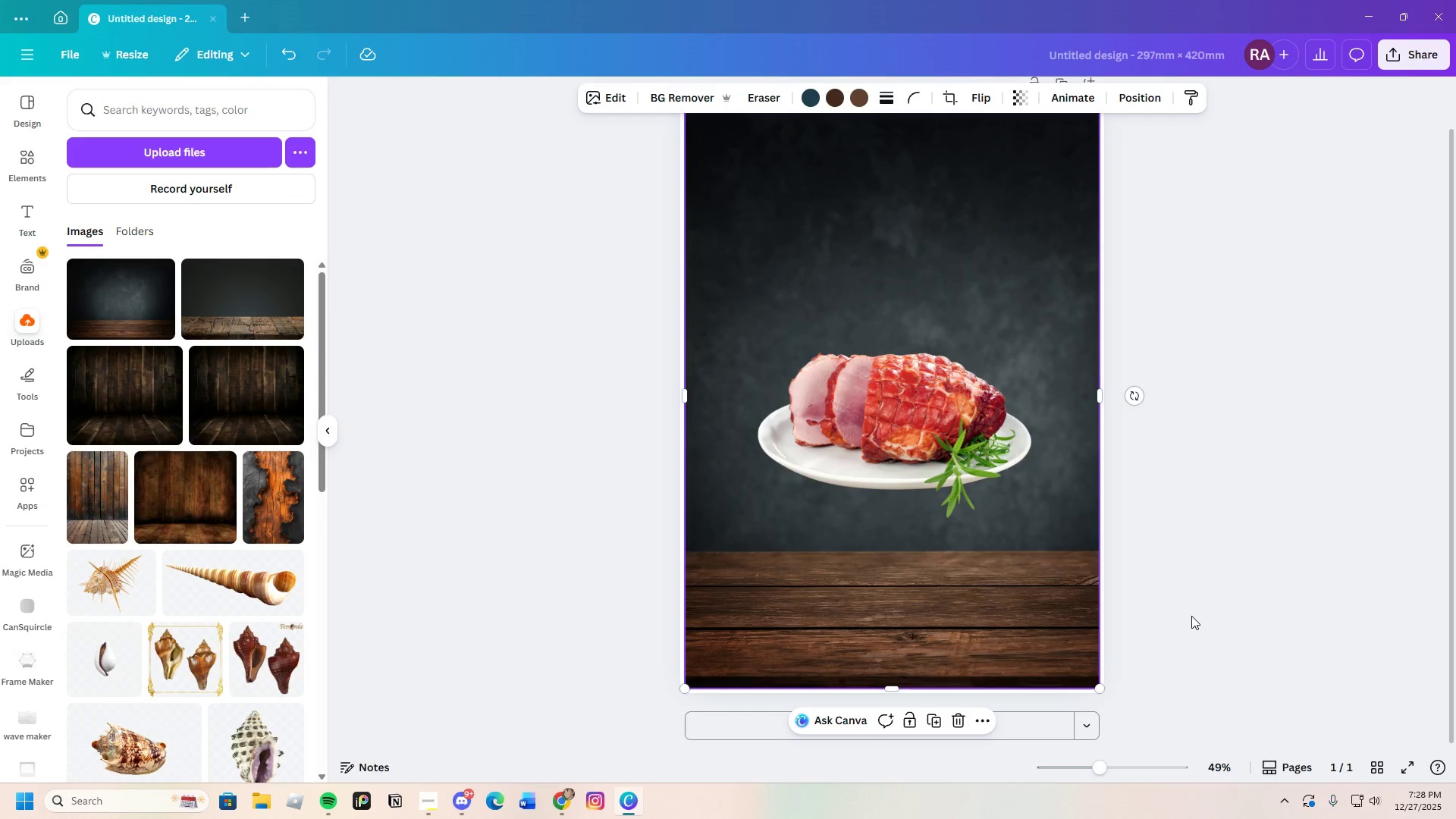 
left_click([1191, 616])
 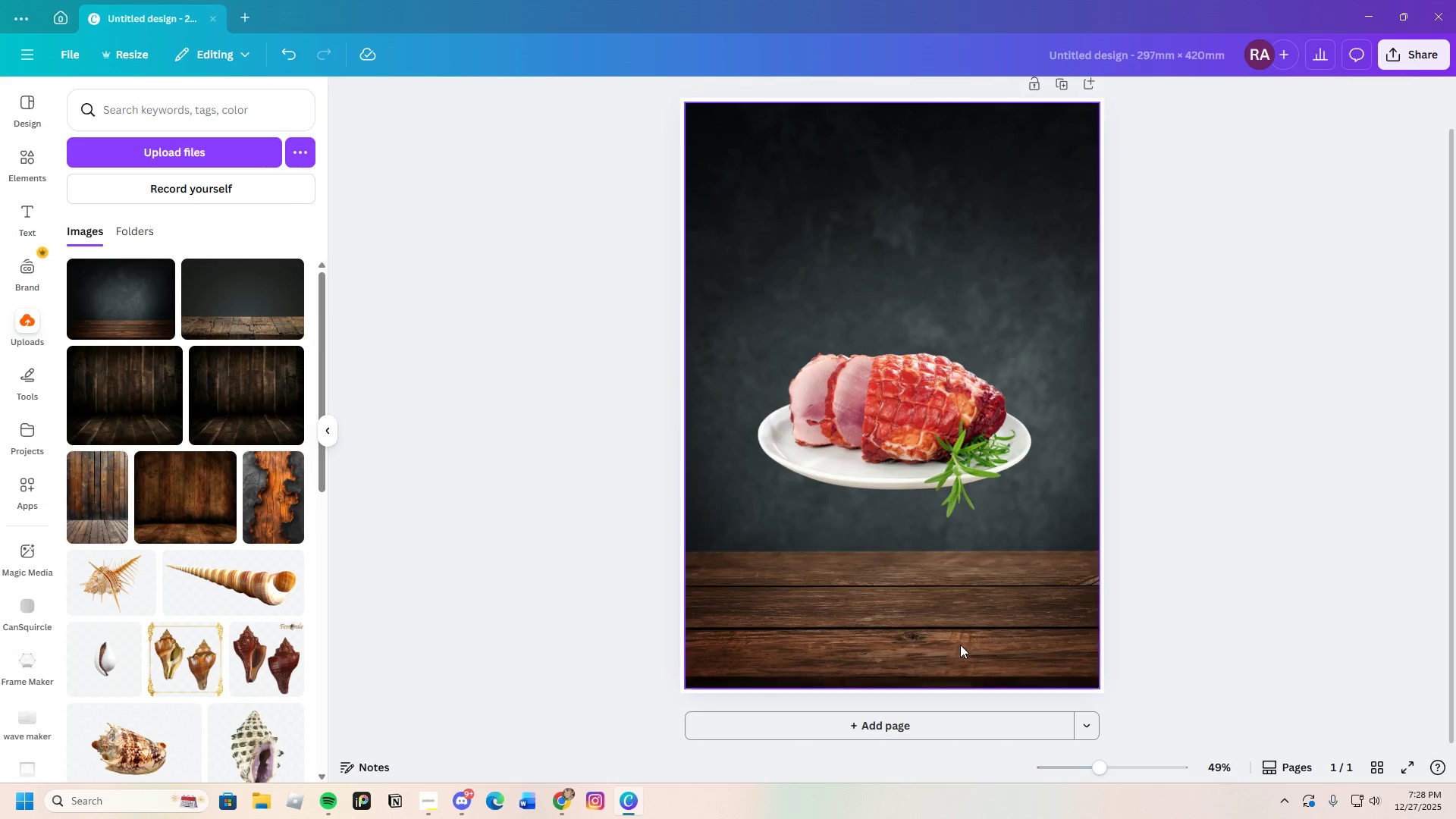 
left_click([950, 641])
 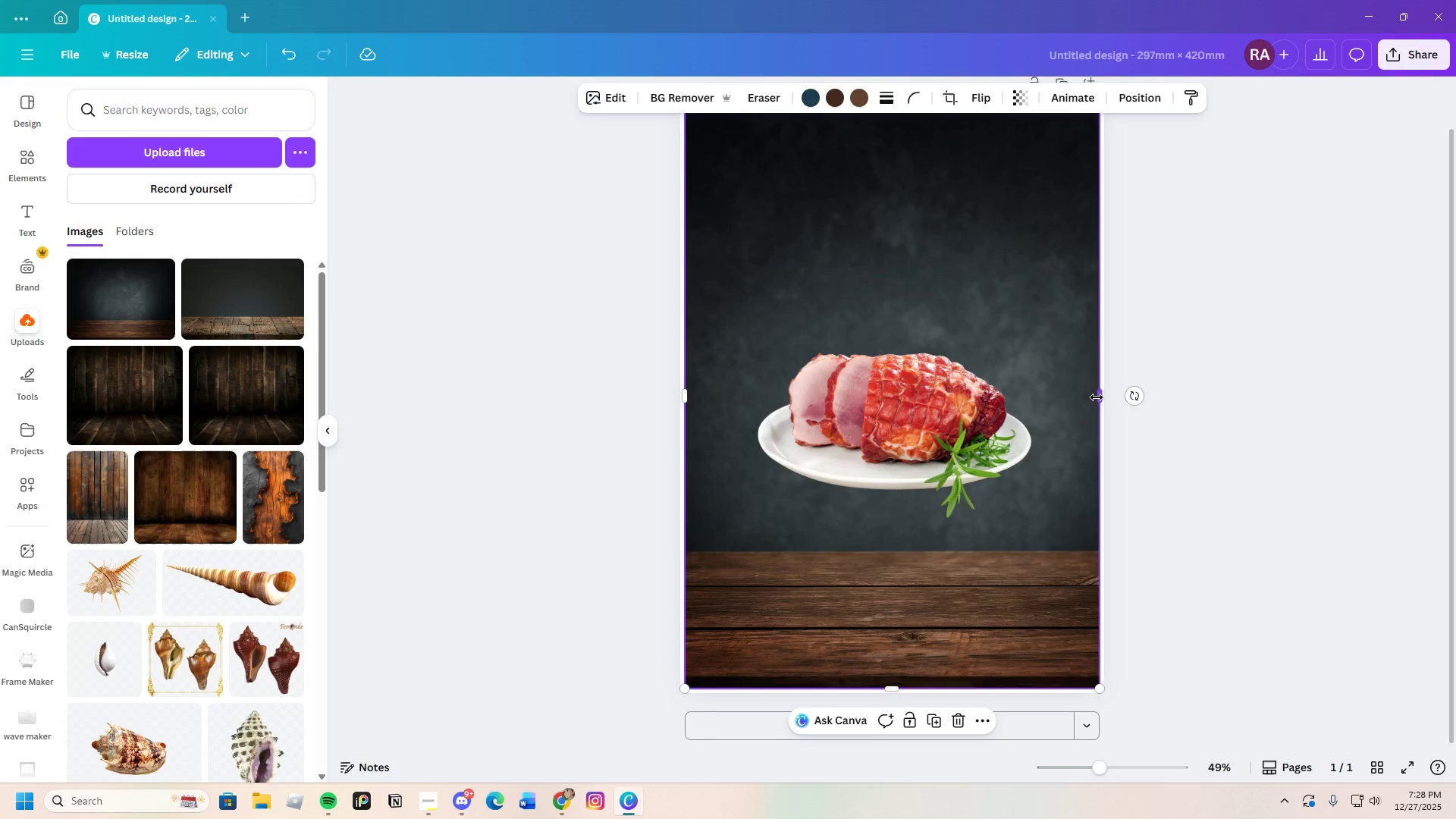 
left_click_drag(start_coordinate=[1097, 394], to_coordinate=[1095, 398])
 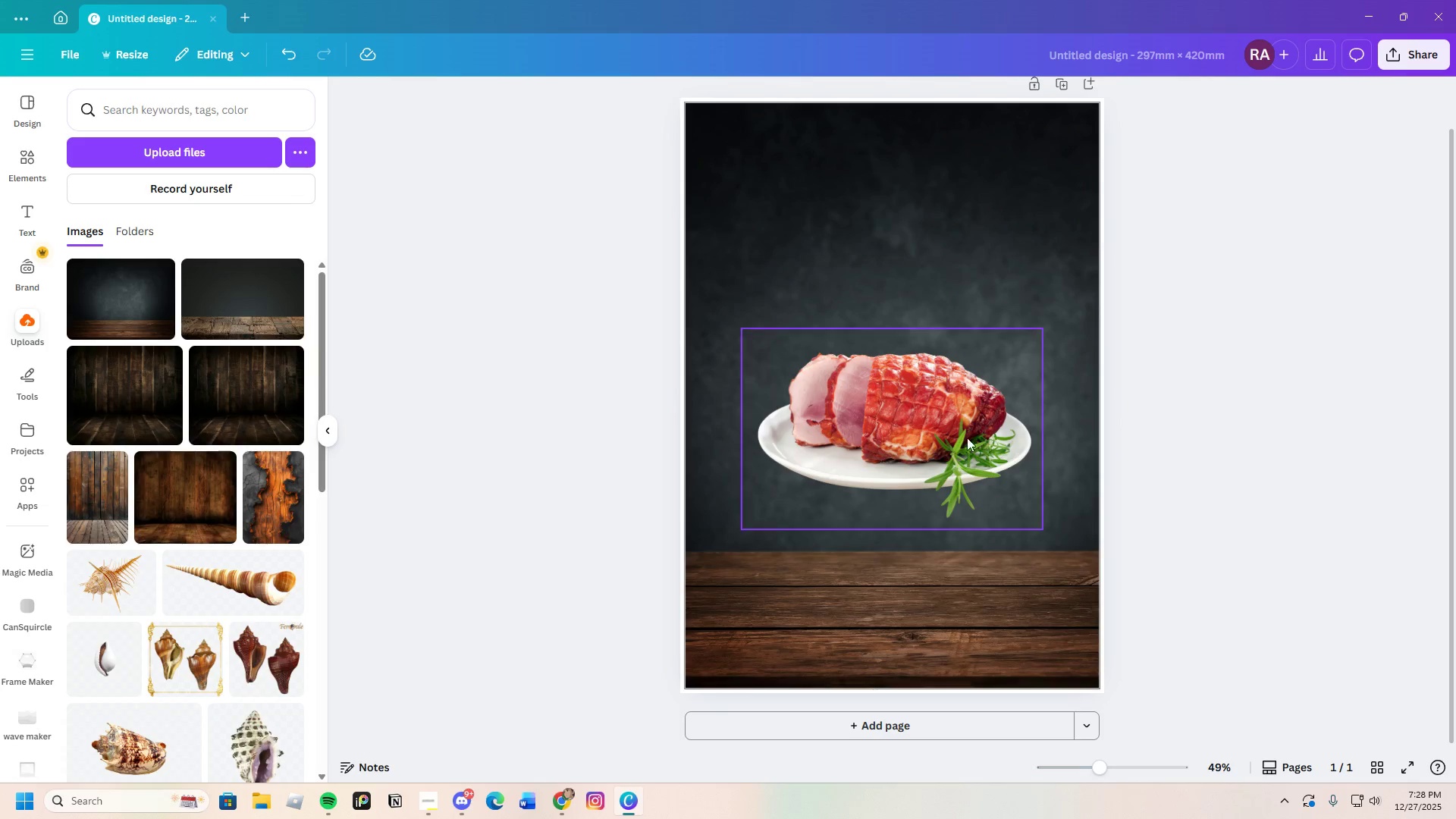 
double_click([948, 420])
 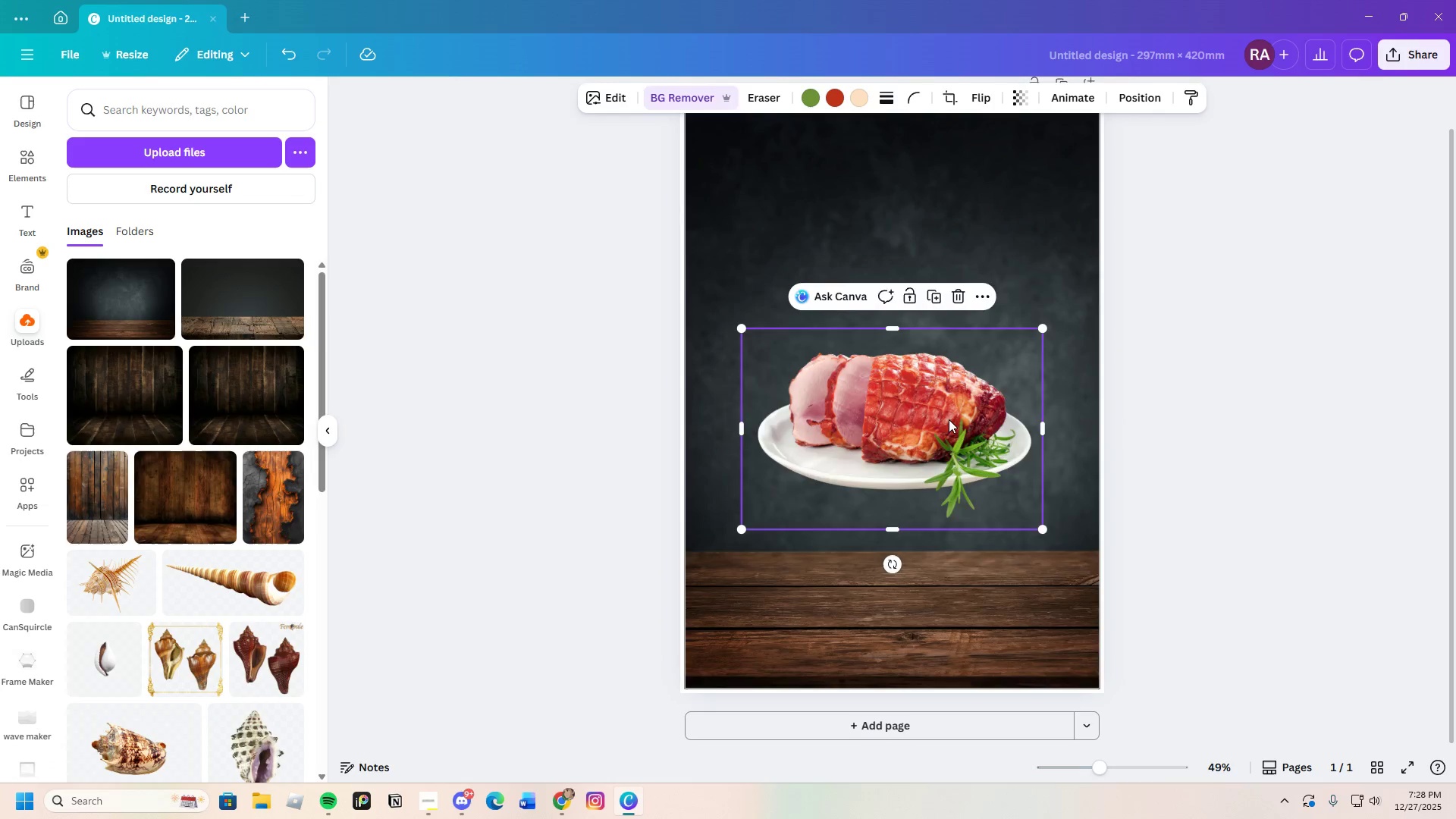 
left_click_drag(start_coordinate=[950, 428], to_coordinate=[943, 526])
 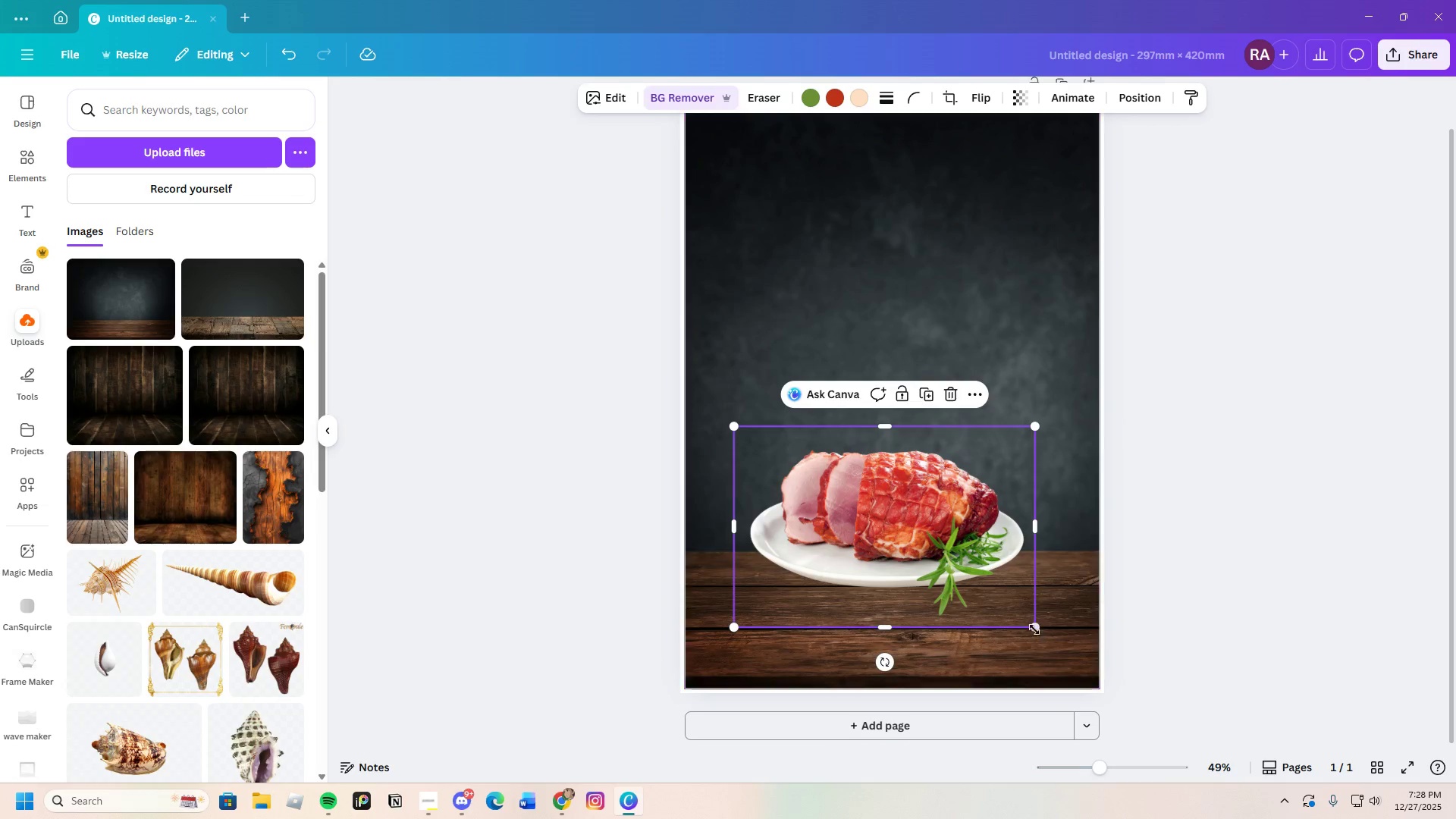 
left_click_drag(start_coordinate=[1033, 626], to_coordinate=[1137, 690])
 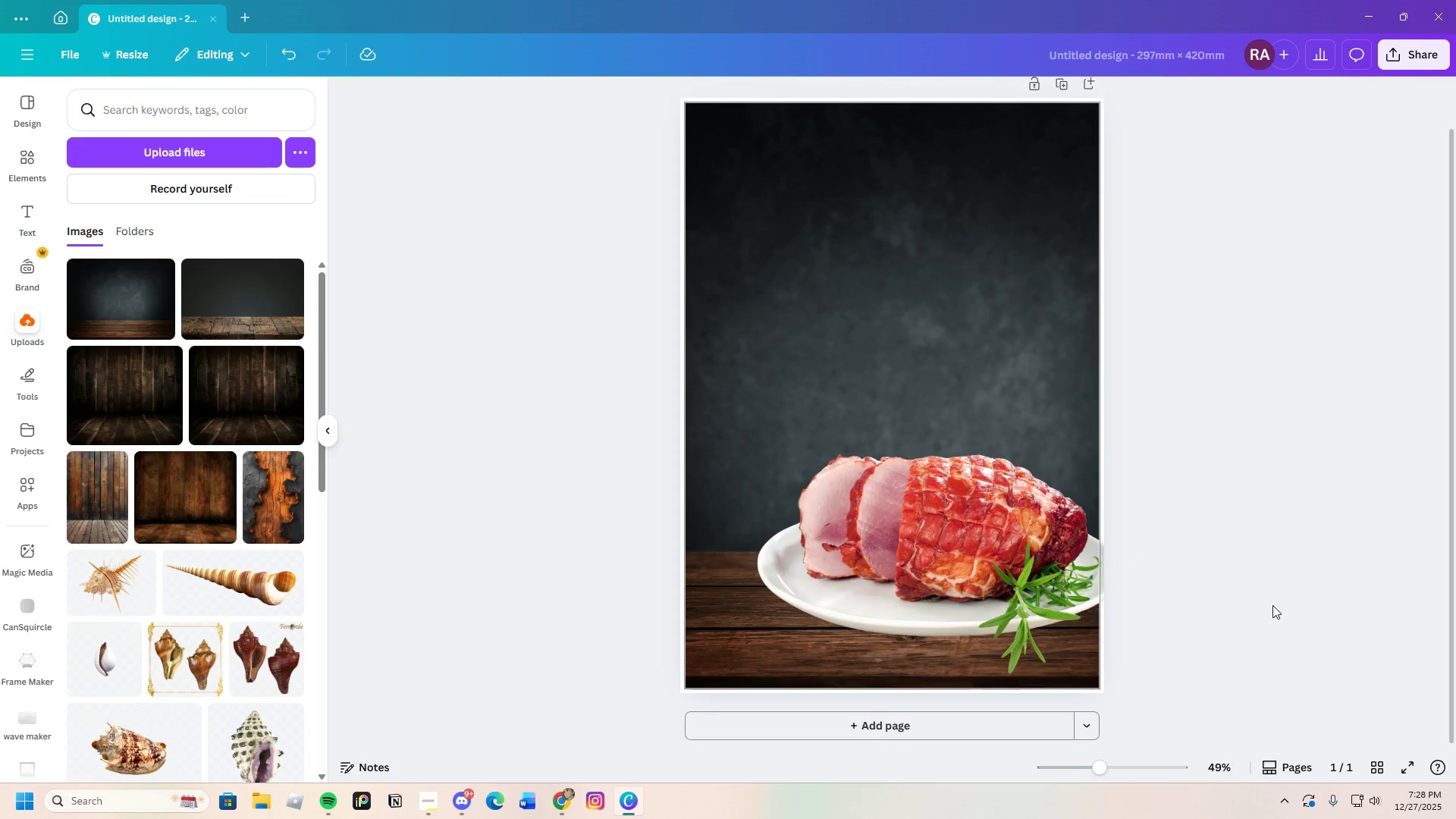 
scroll: coordinate [1194, 598], scroll_direction: up, amount: 2.0
 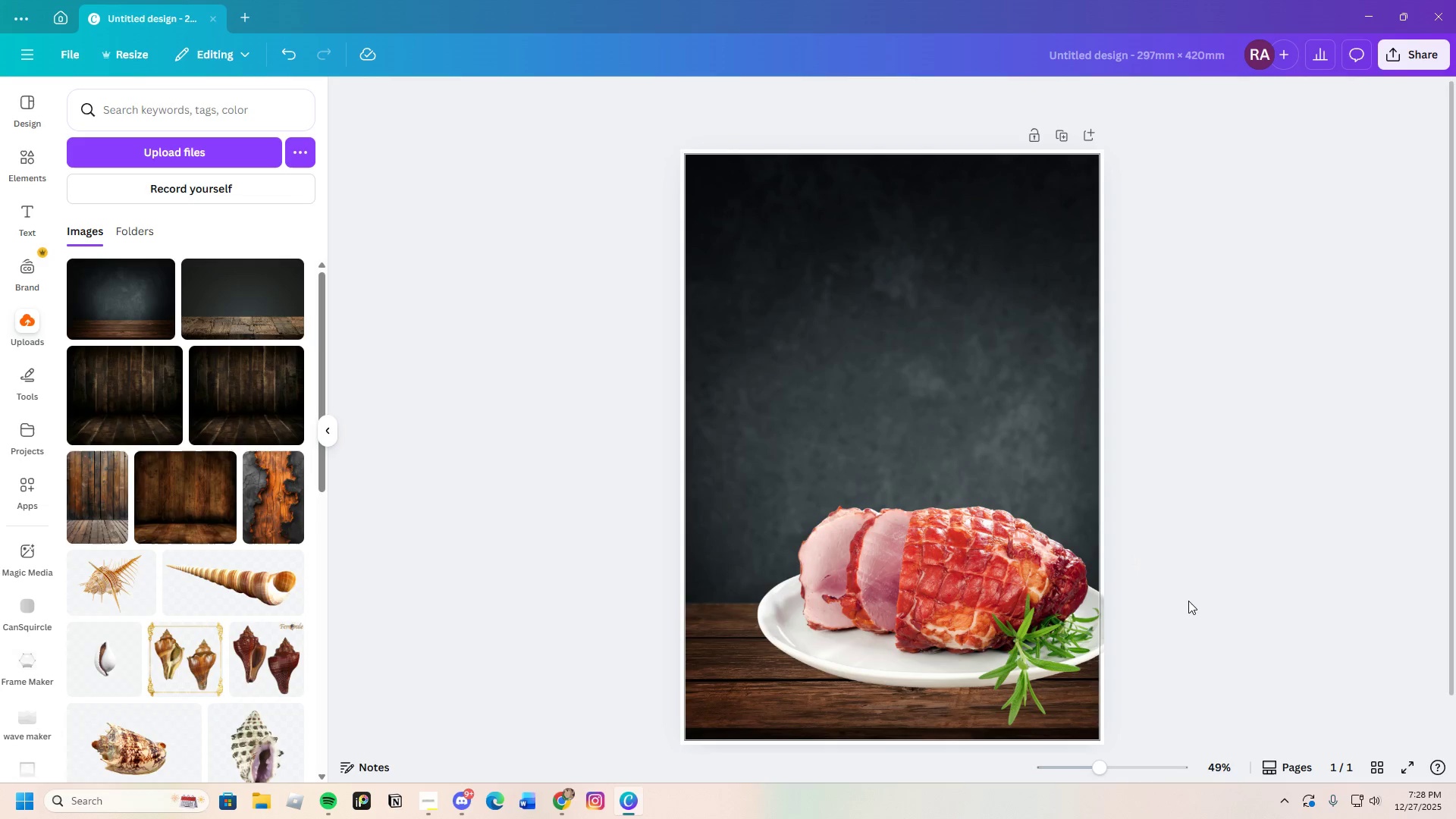 
scroll: coordinate [1184, 598], scroll_direction: down, amount: 2.0
 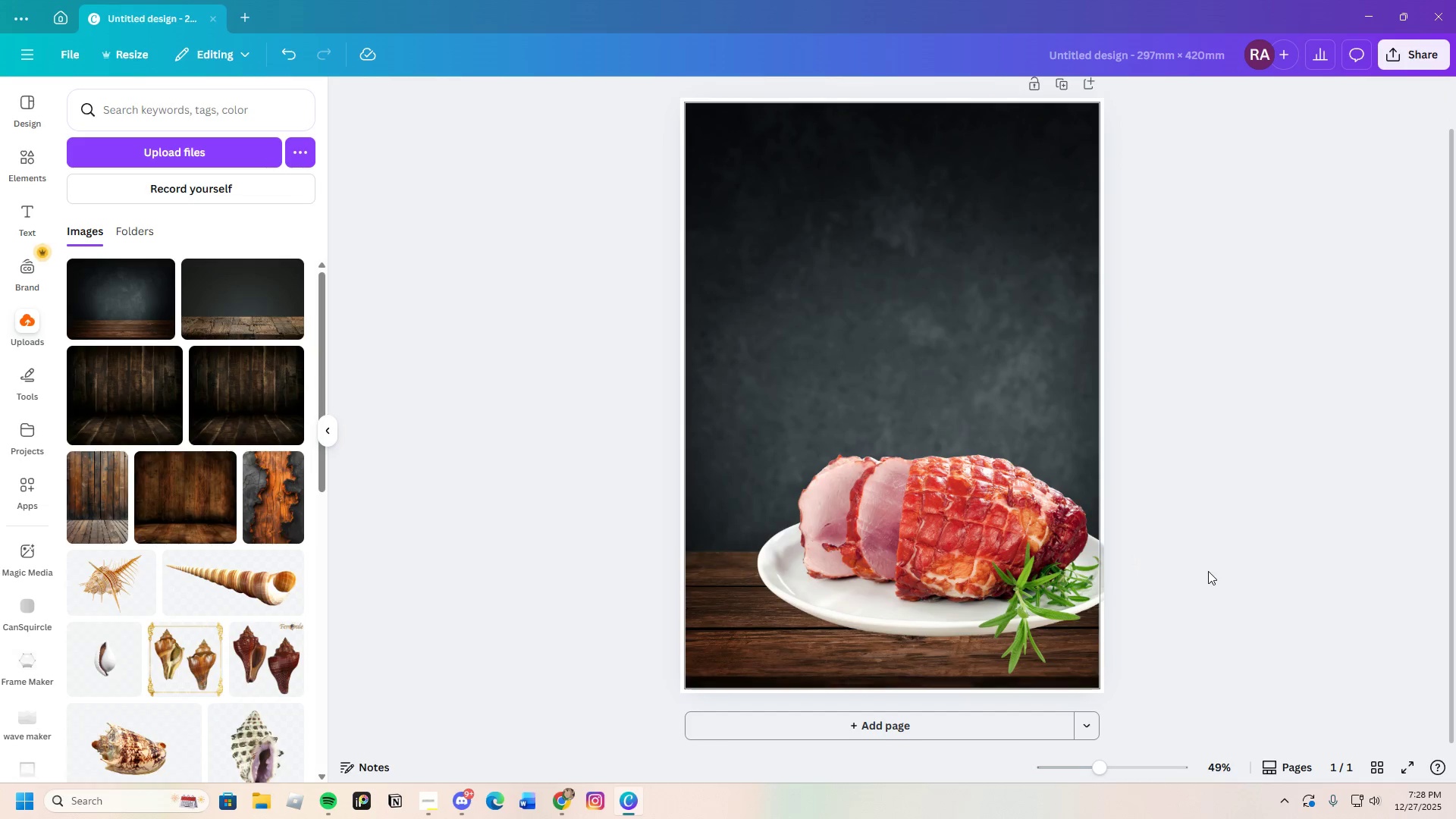 
left_click([1208, 571])
 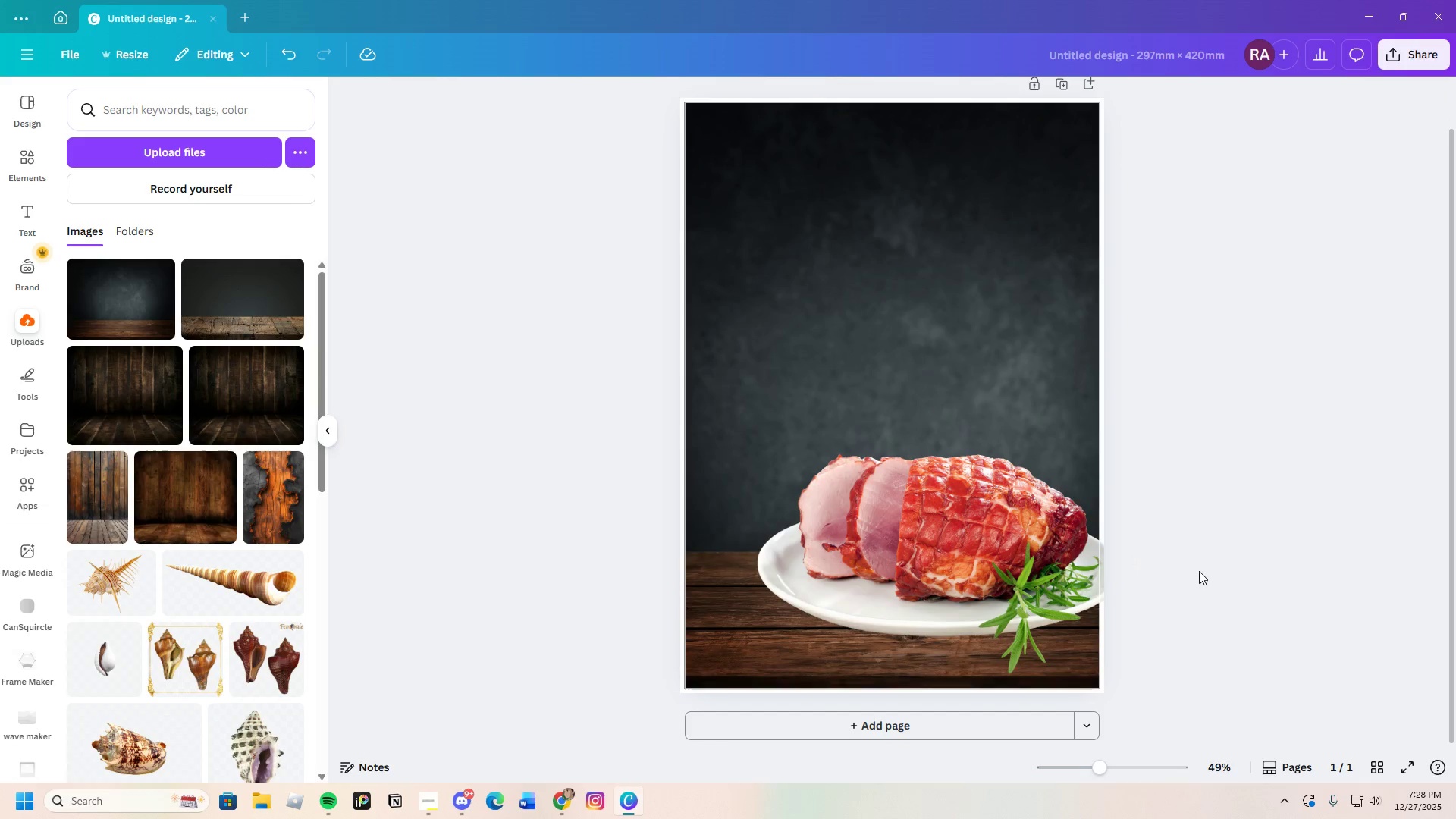 
left_click([1053, 553])
 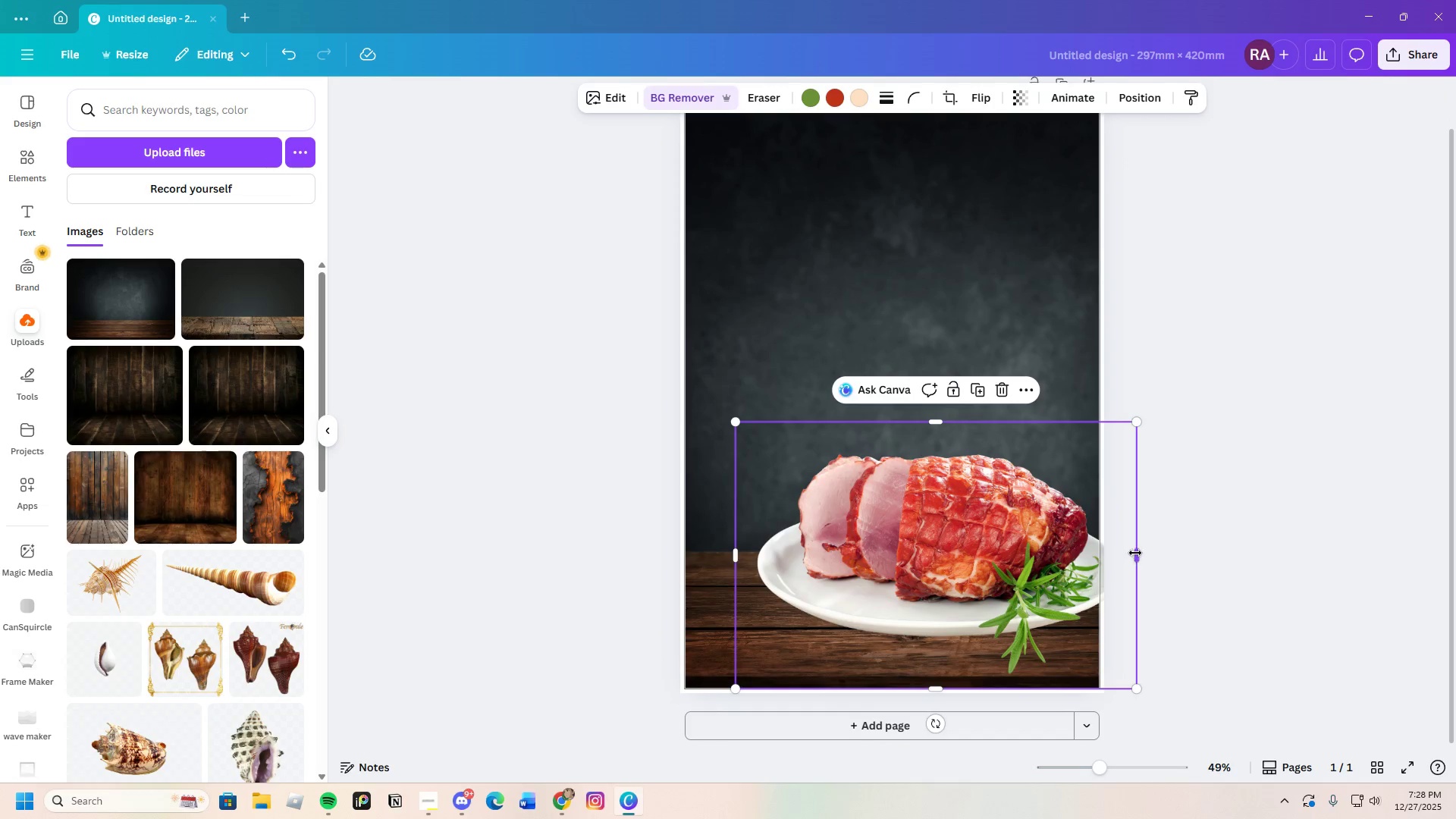 
left_click_drag(start_coordinate=[1138, 552], to_coordinate=[1101, 554])
 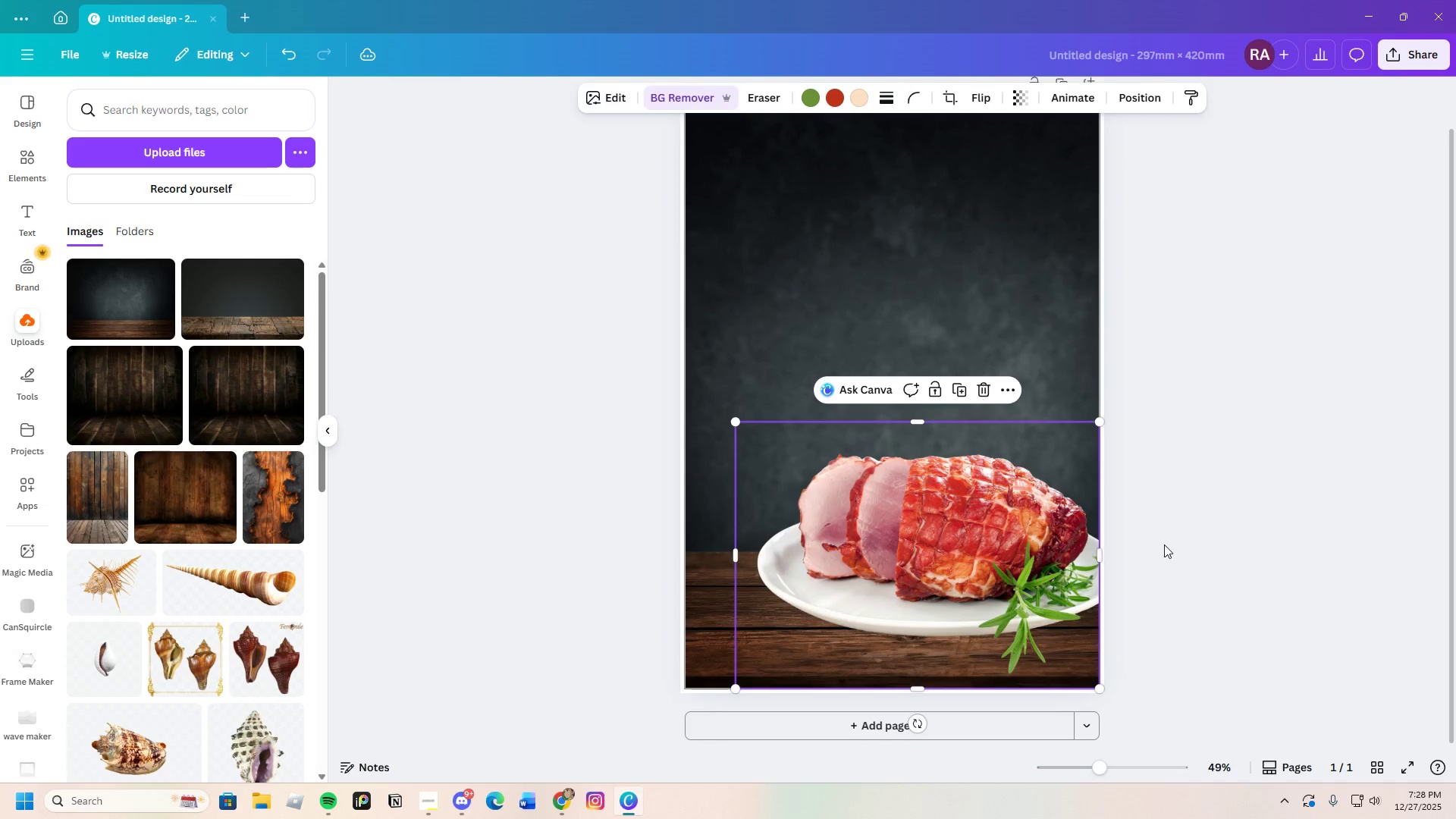 
left_click([1164, 544])
 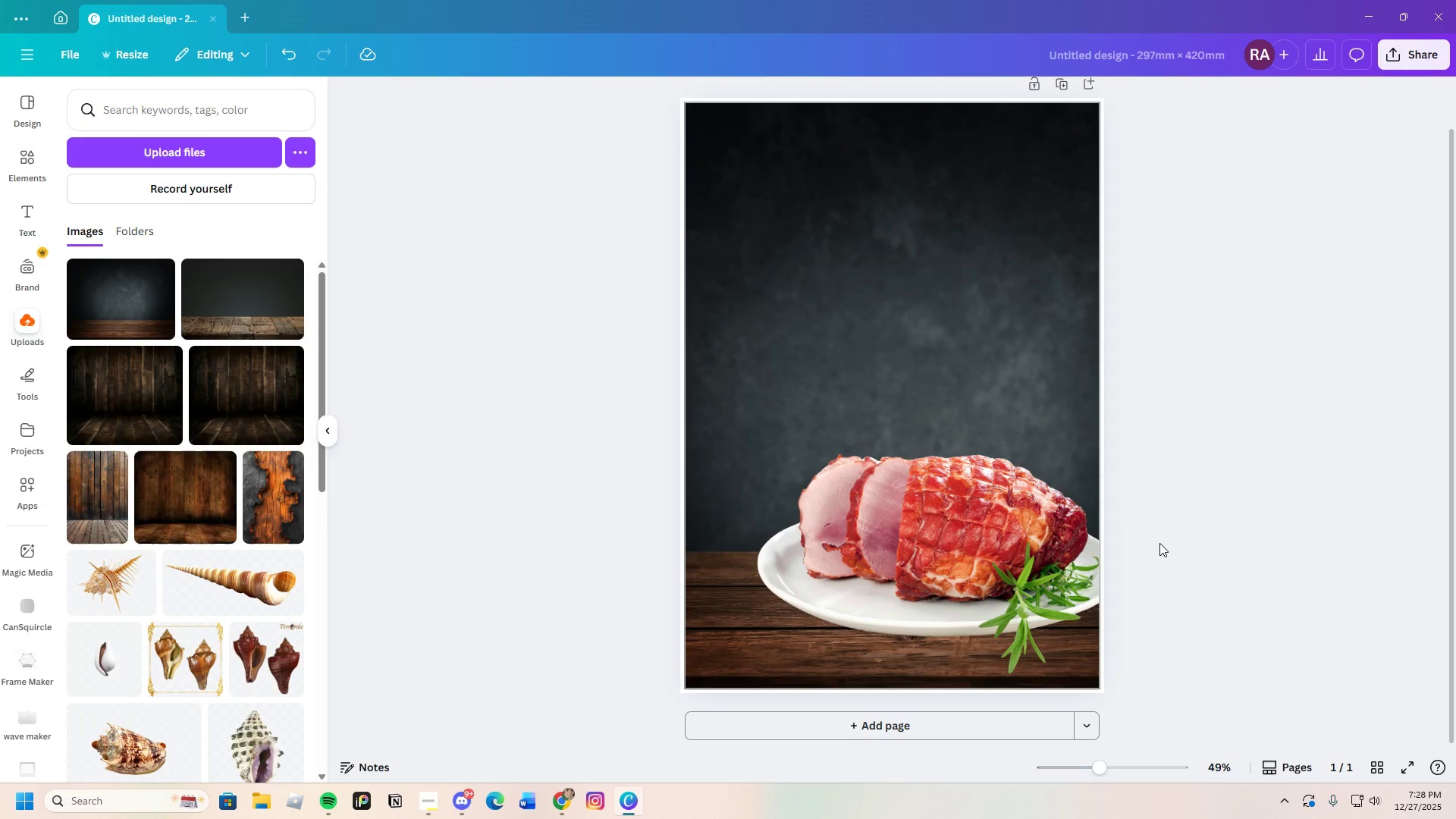 
left_click([1159, 543])
 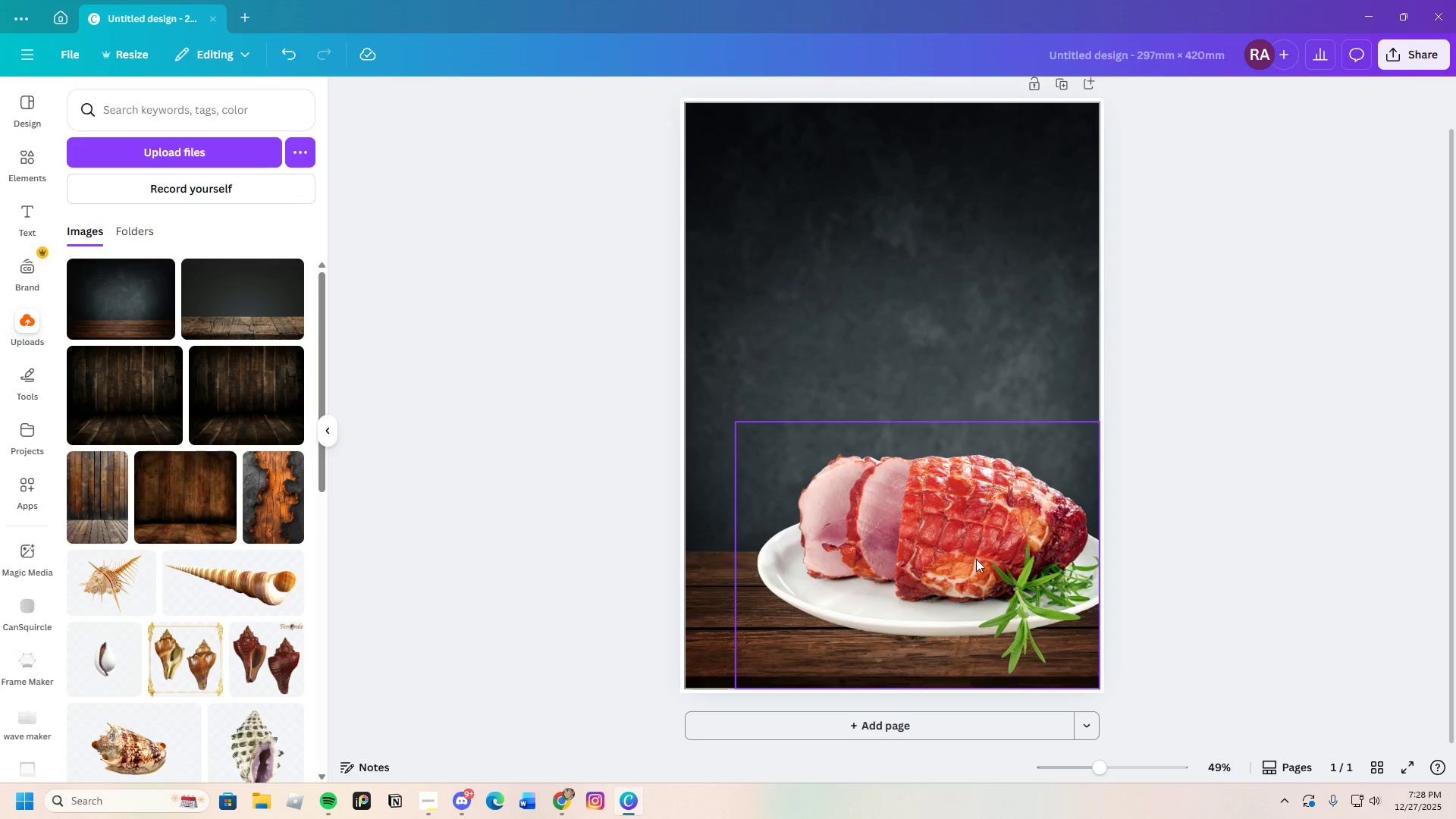 
left_click([1195, 555])
 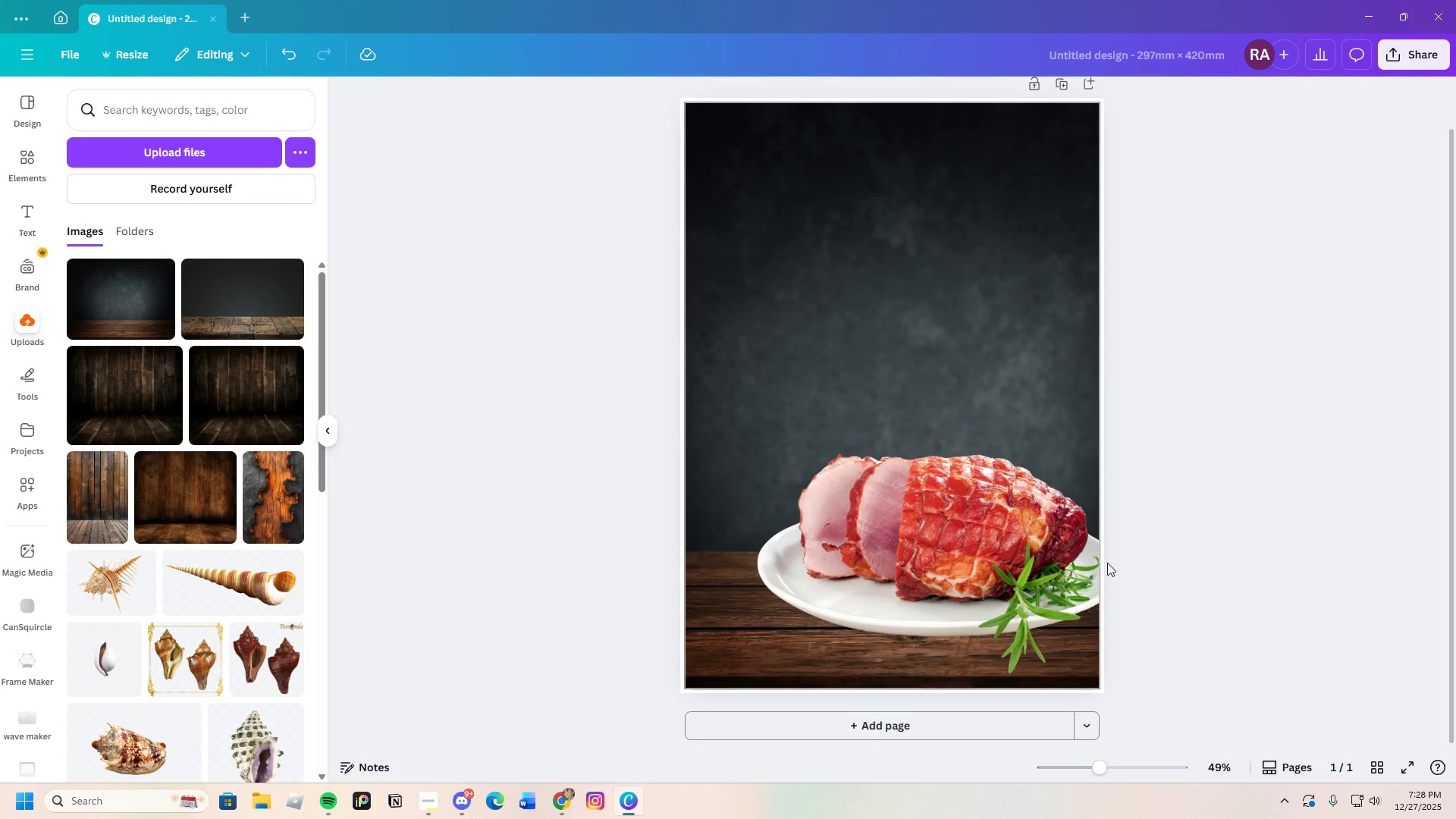 
left_click([1293, 531])
 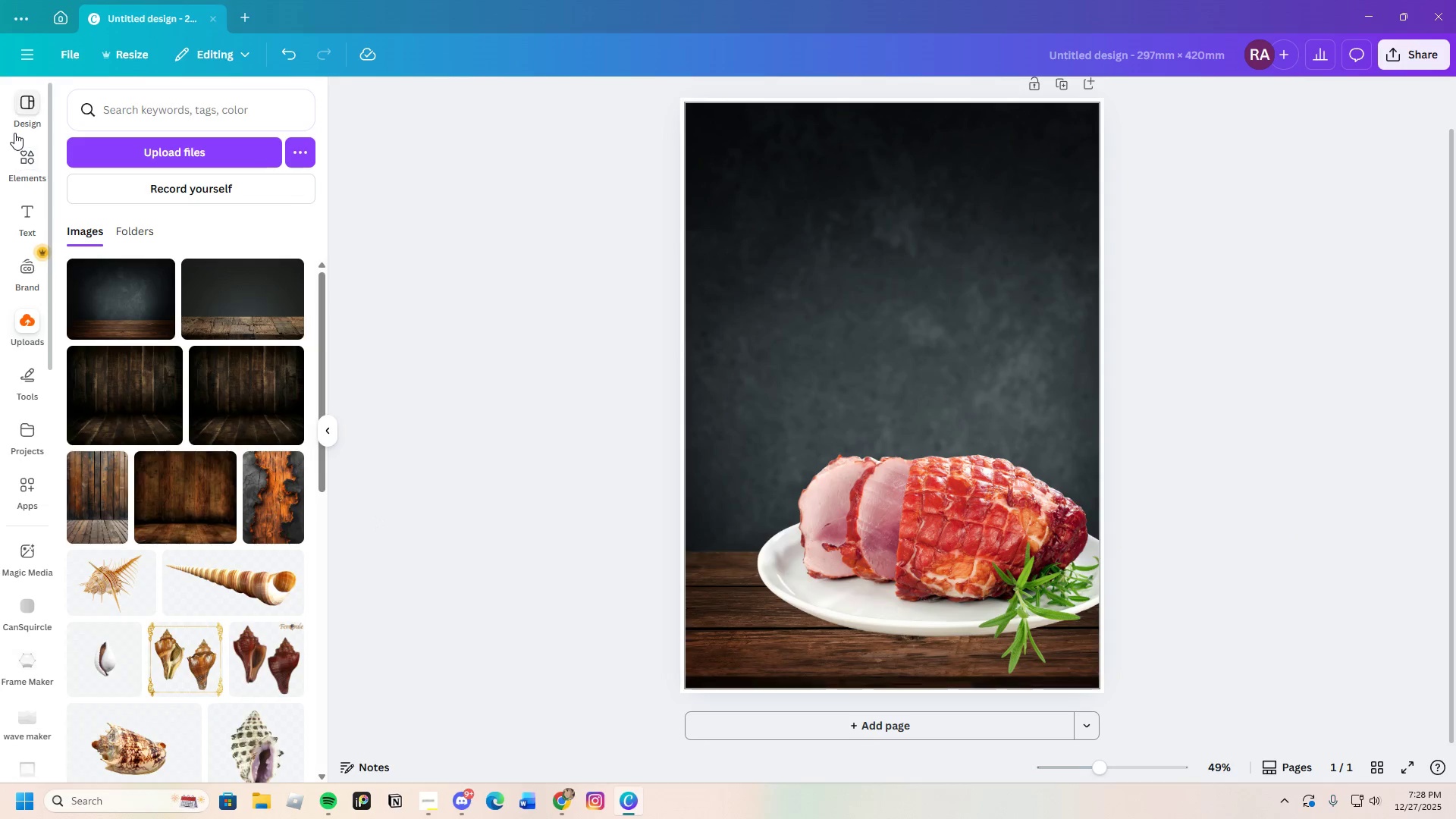 
scroll: coordinate [1040, 576], scroll_direction: none, amount: 0.0
 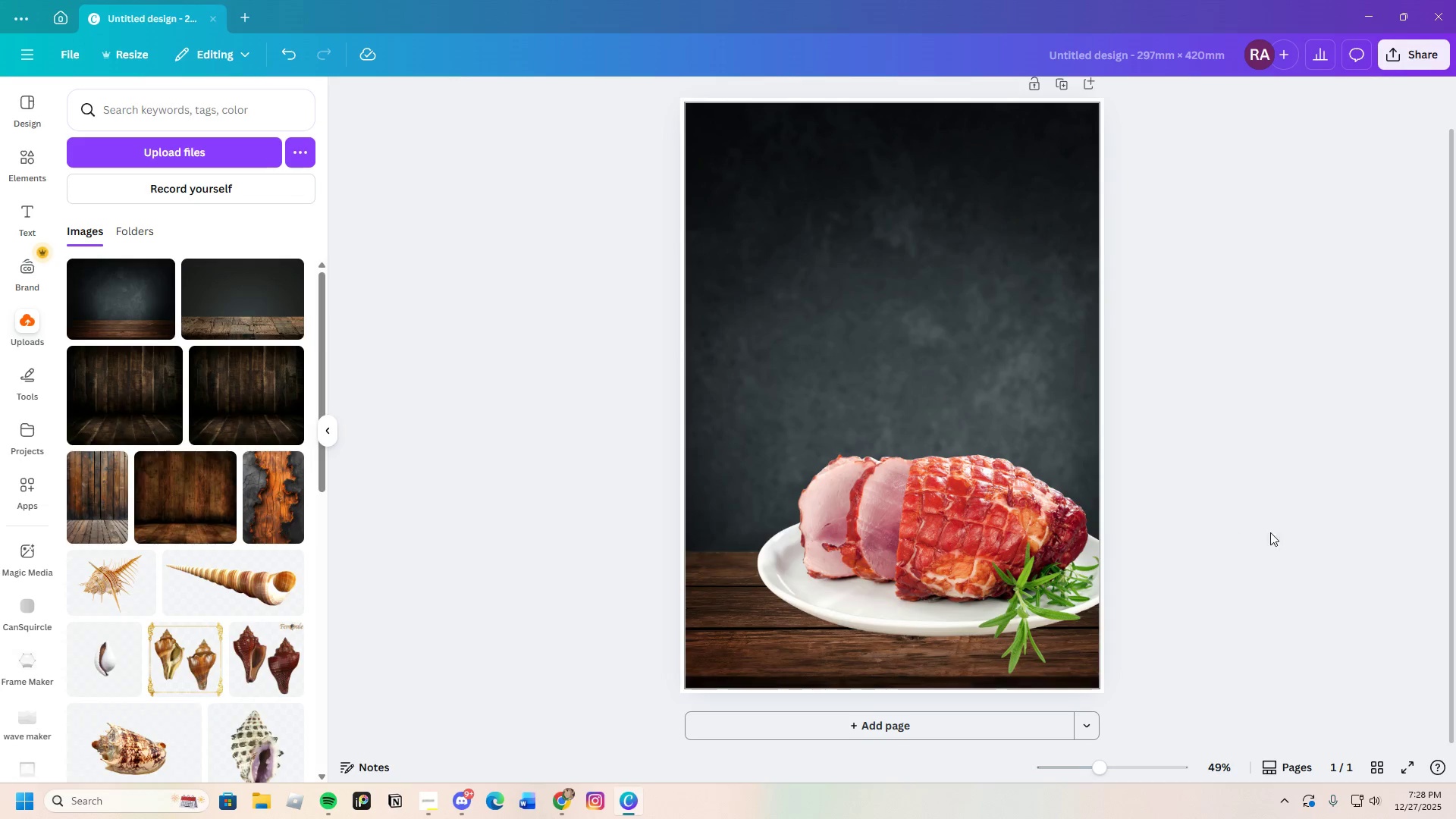 
left_click([37, 157])
 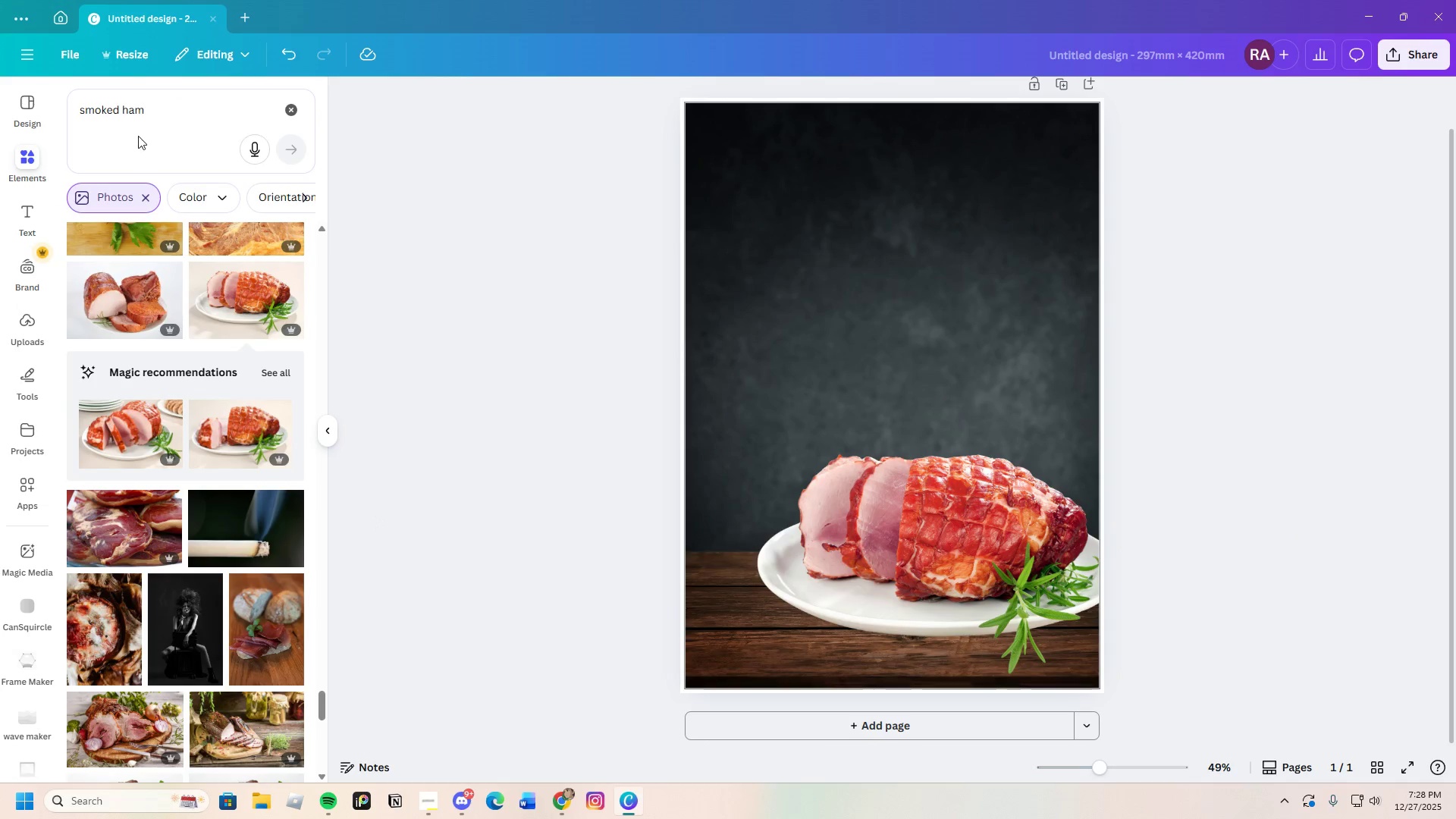 
left_click([172, 124])
 